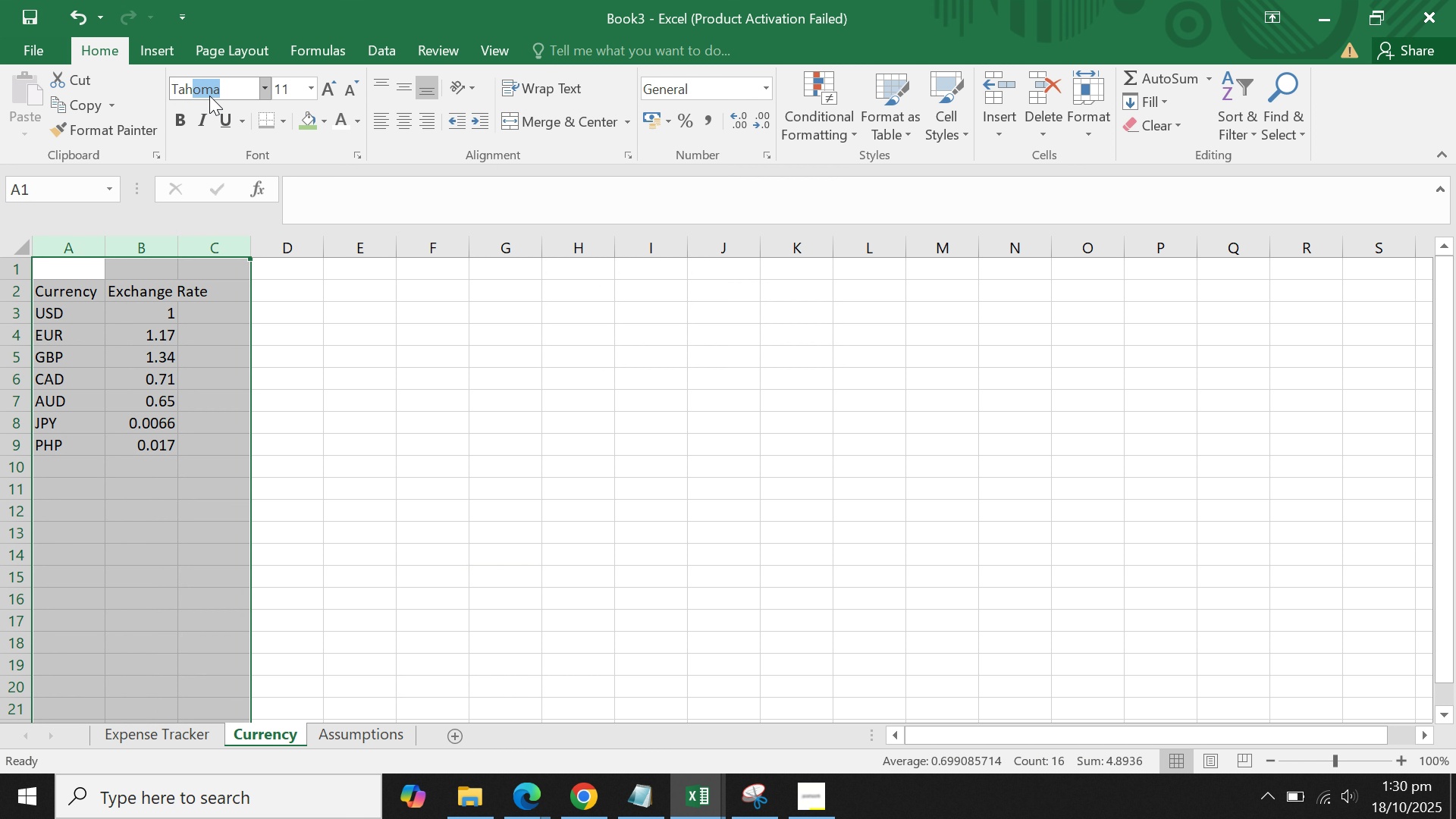 
key(Enter)
 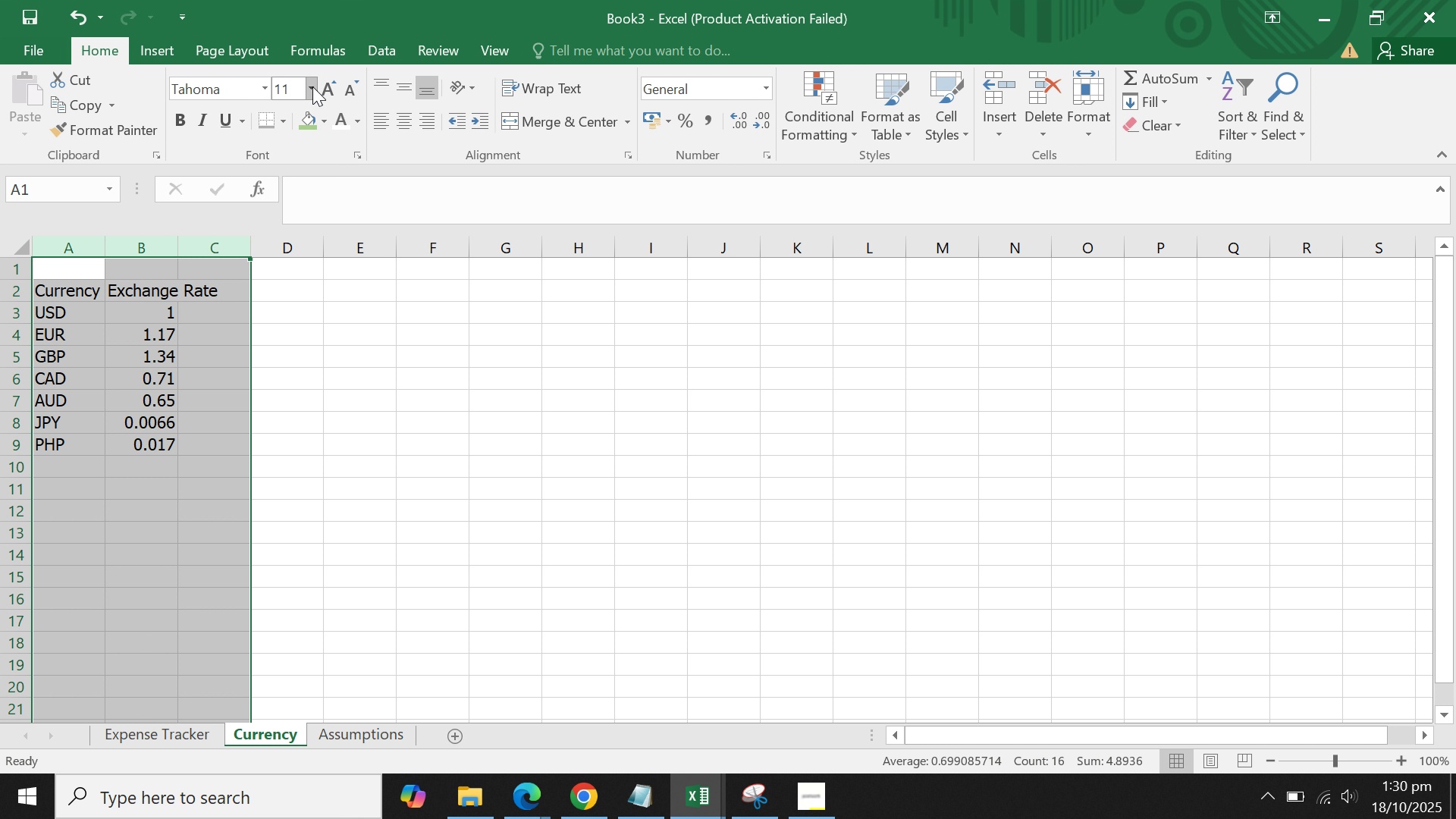 
left_click([312, 86])
 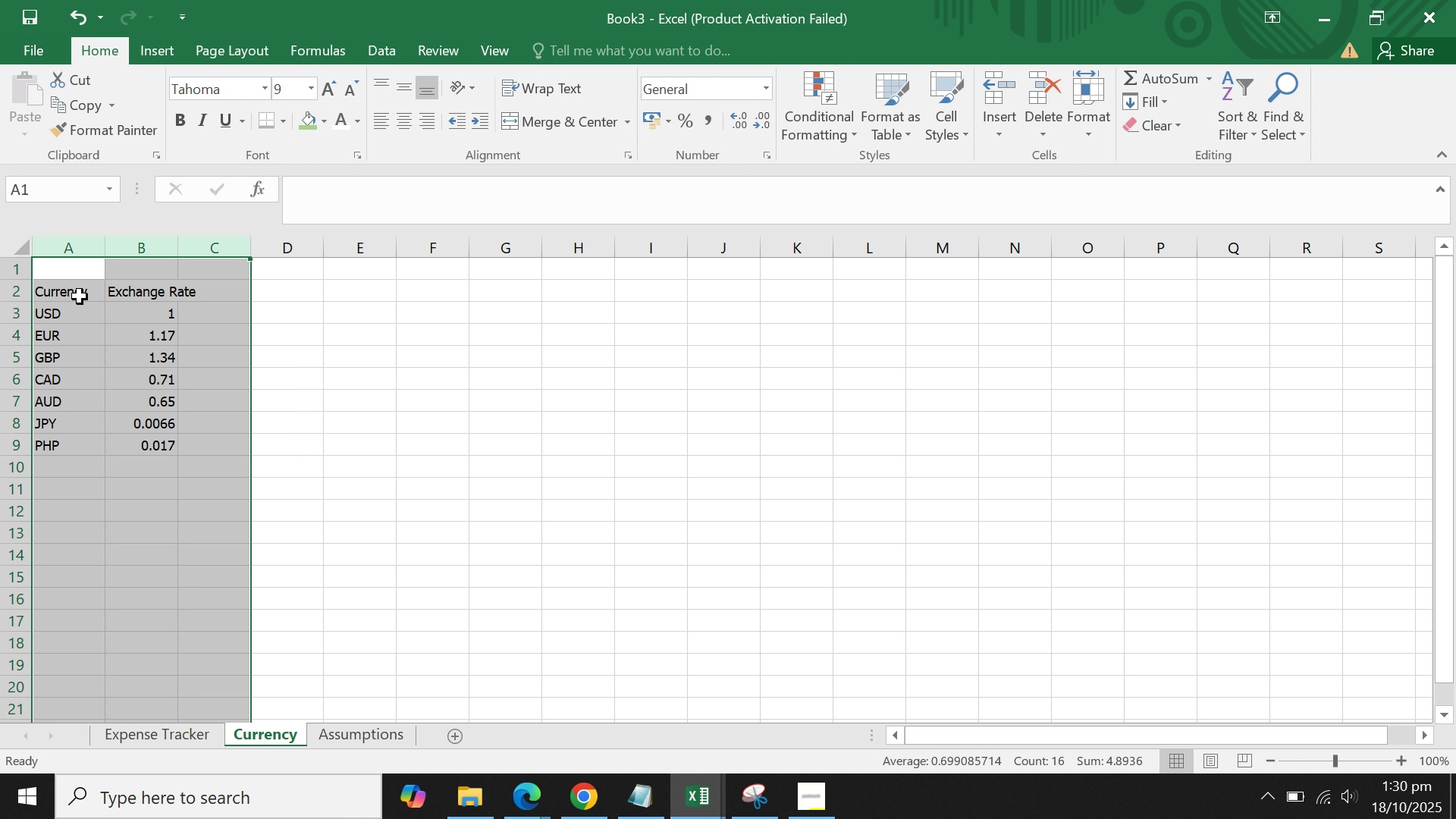 
wait(5.91)
 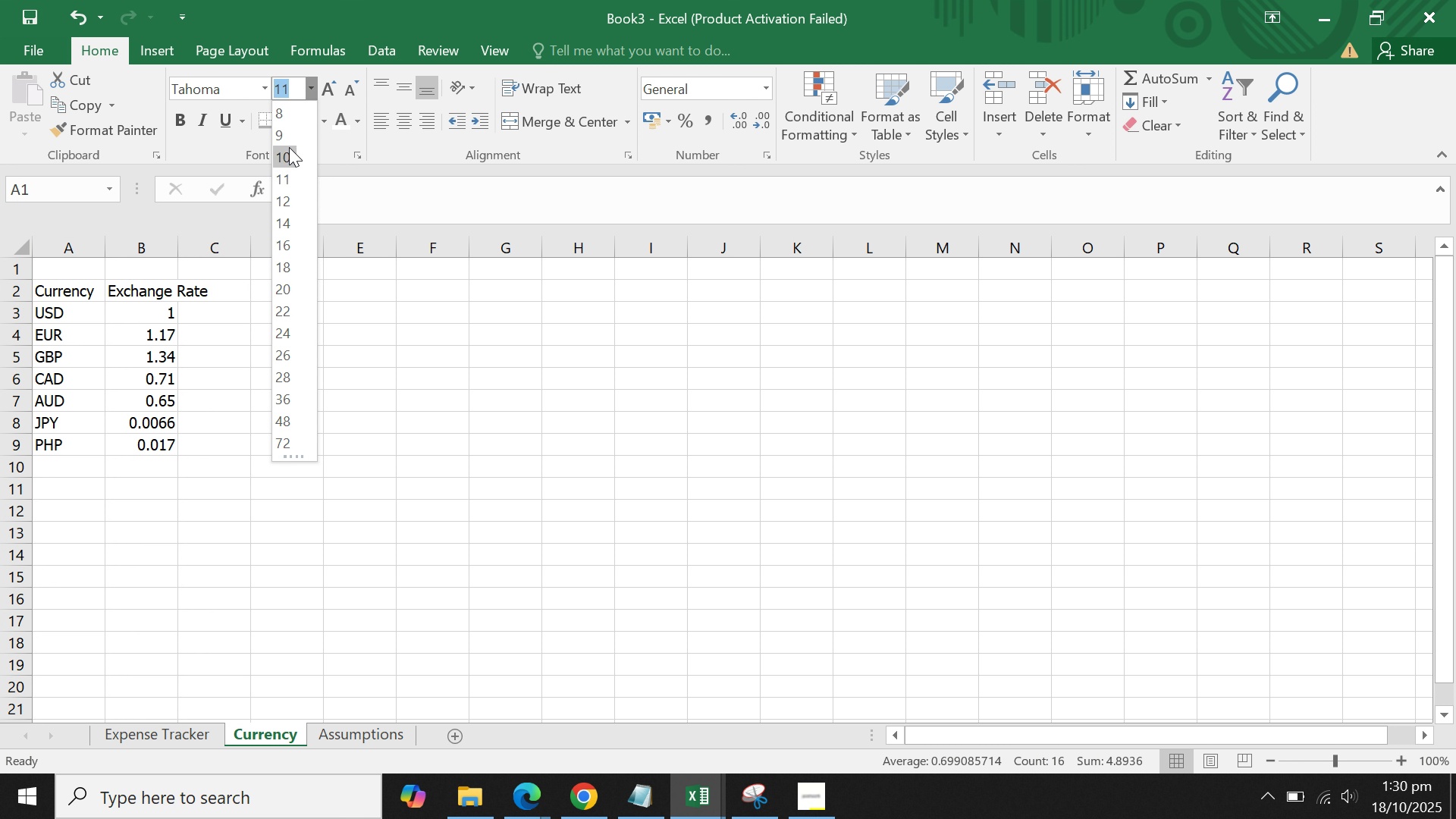 
mouse_move([534, 118])
 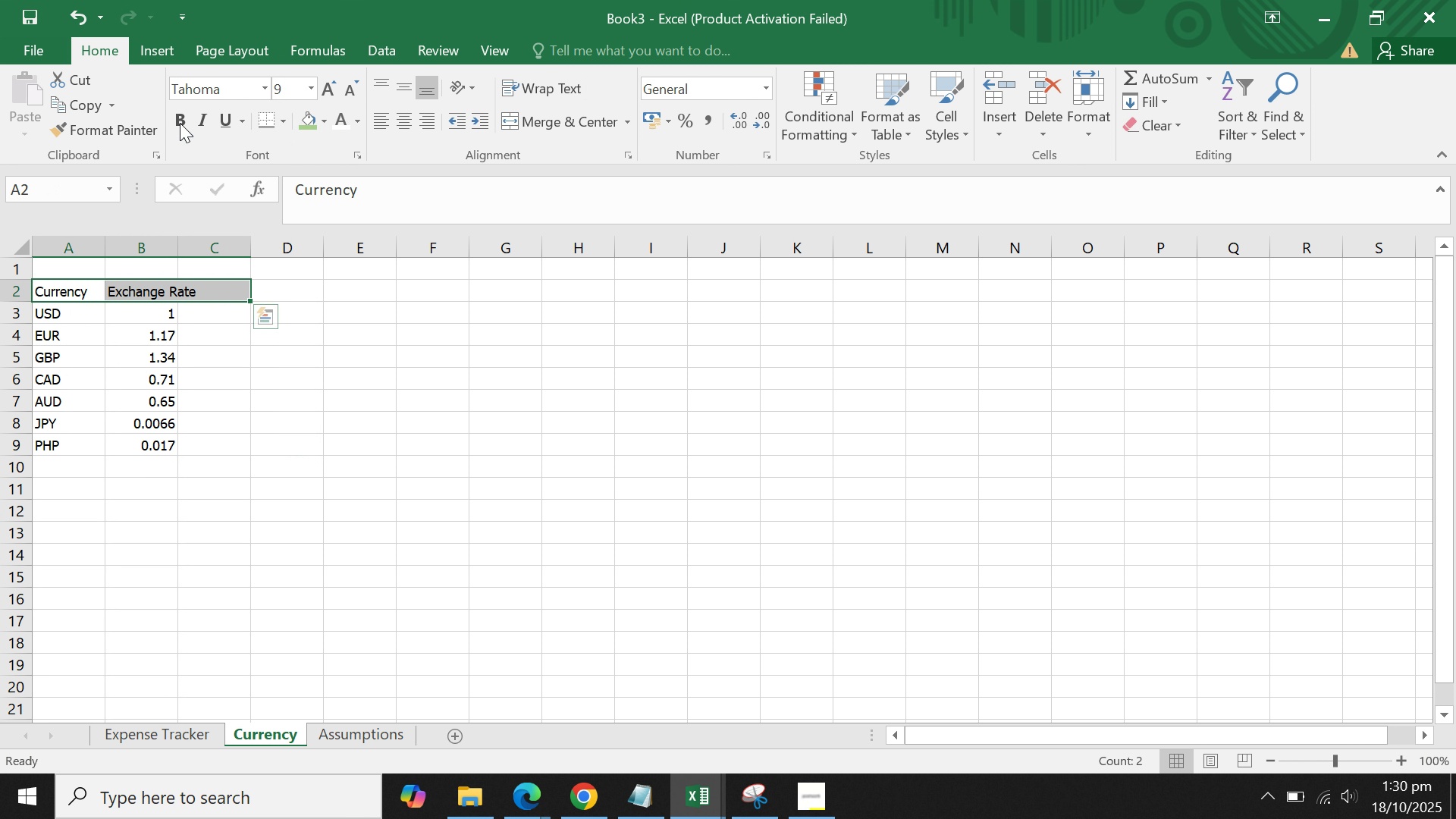 
left_click([179, 123])
 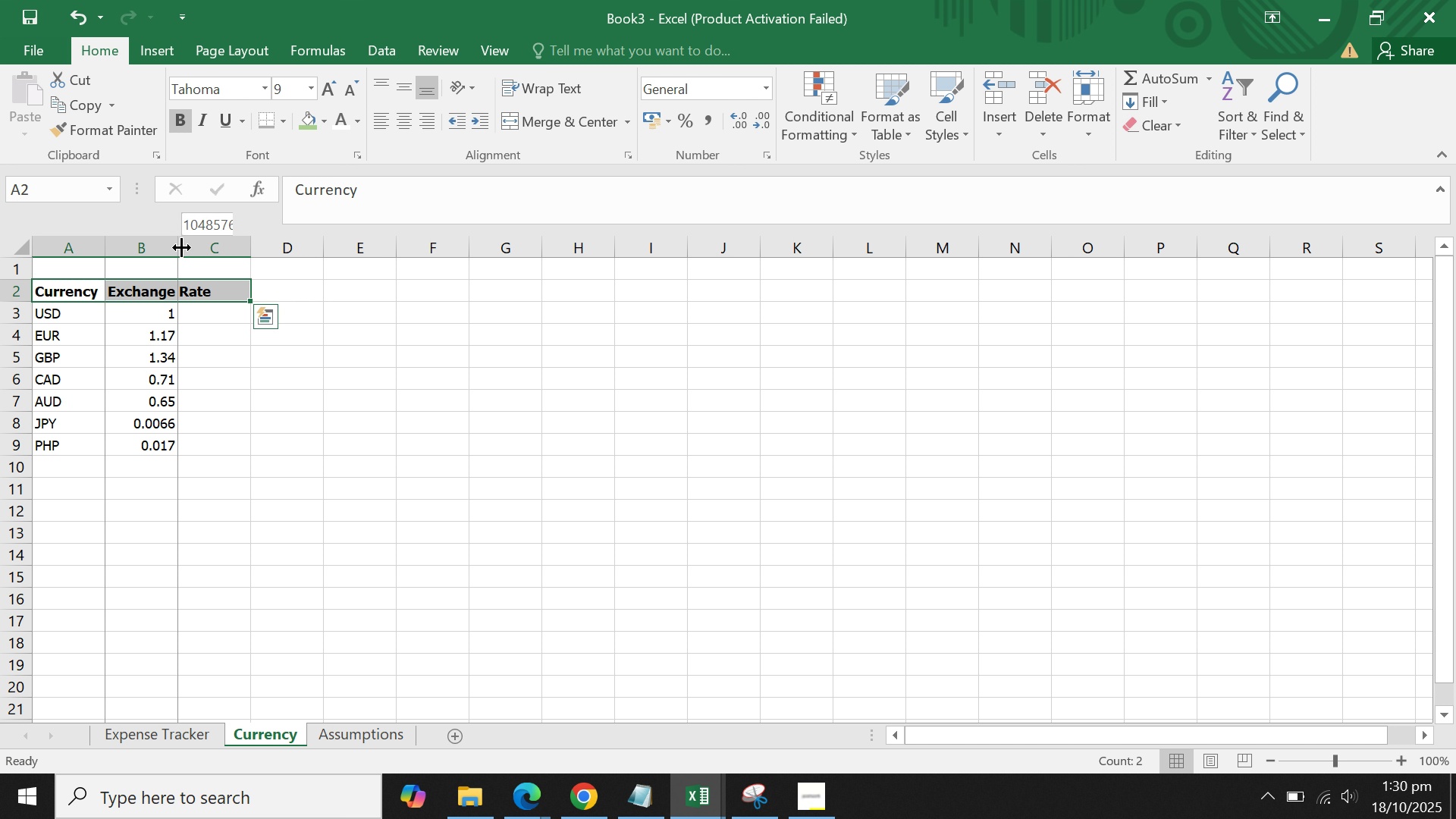 
double_click([181, 247])
 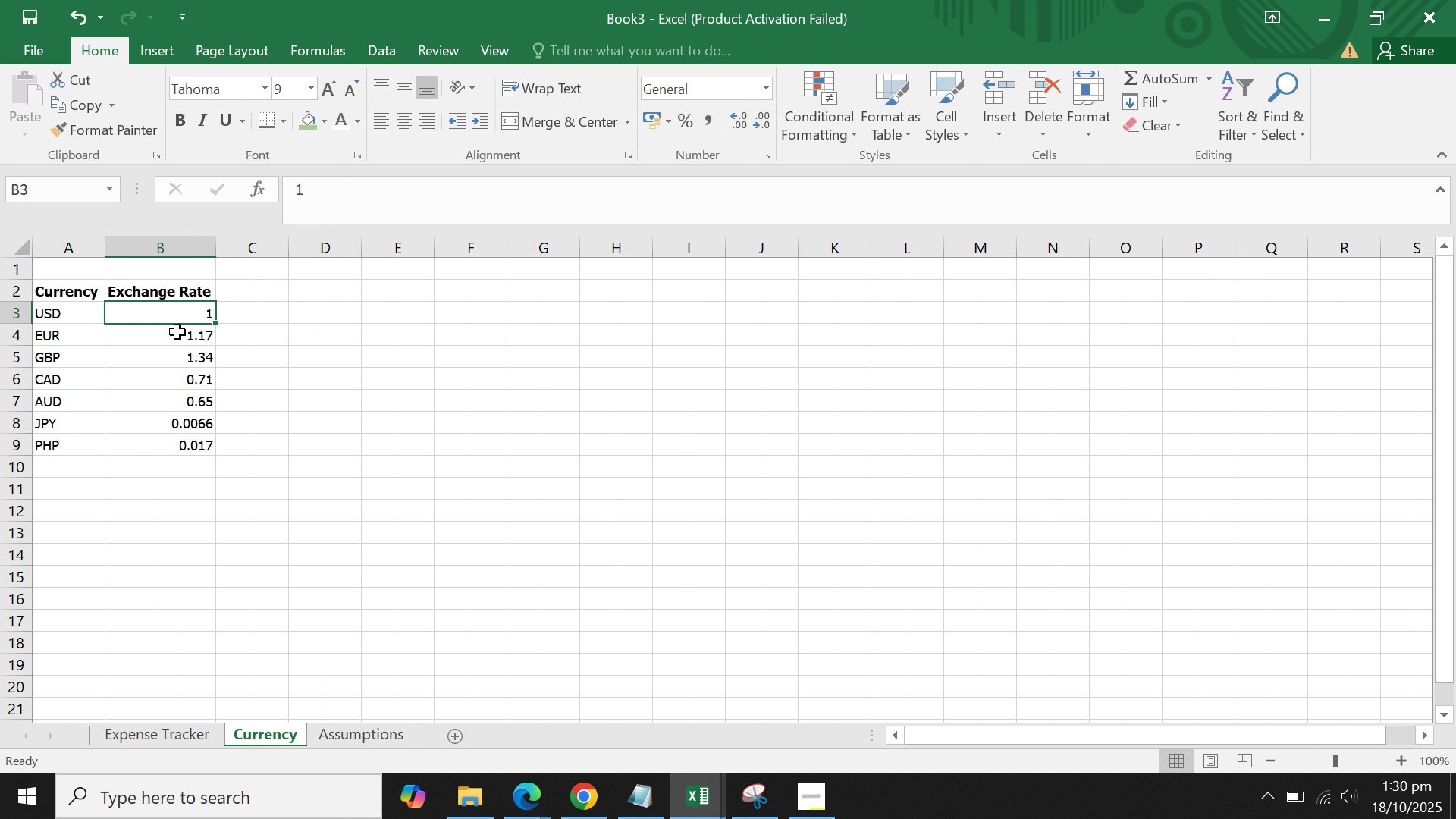 
double_click([171, 341])
 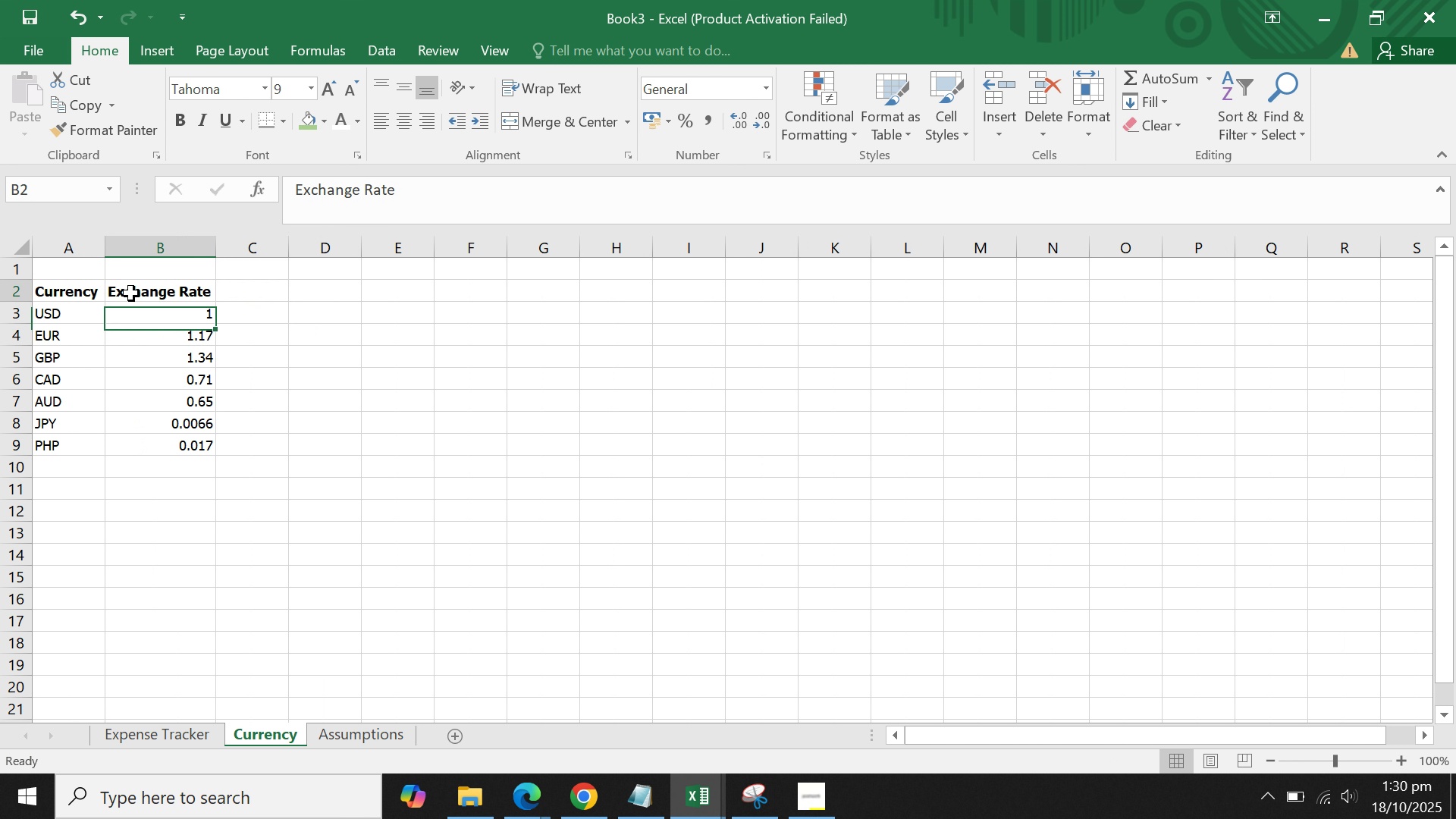 
triple_click([131, 293])
 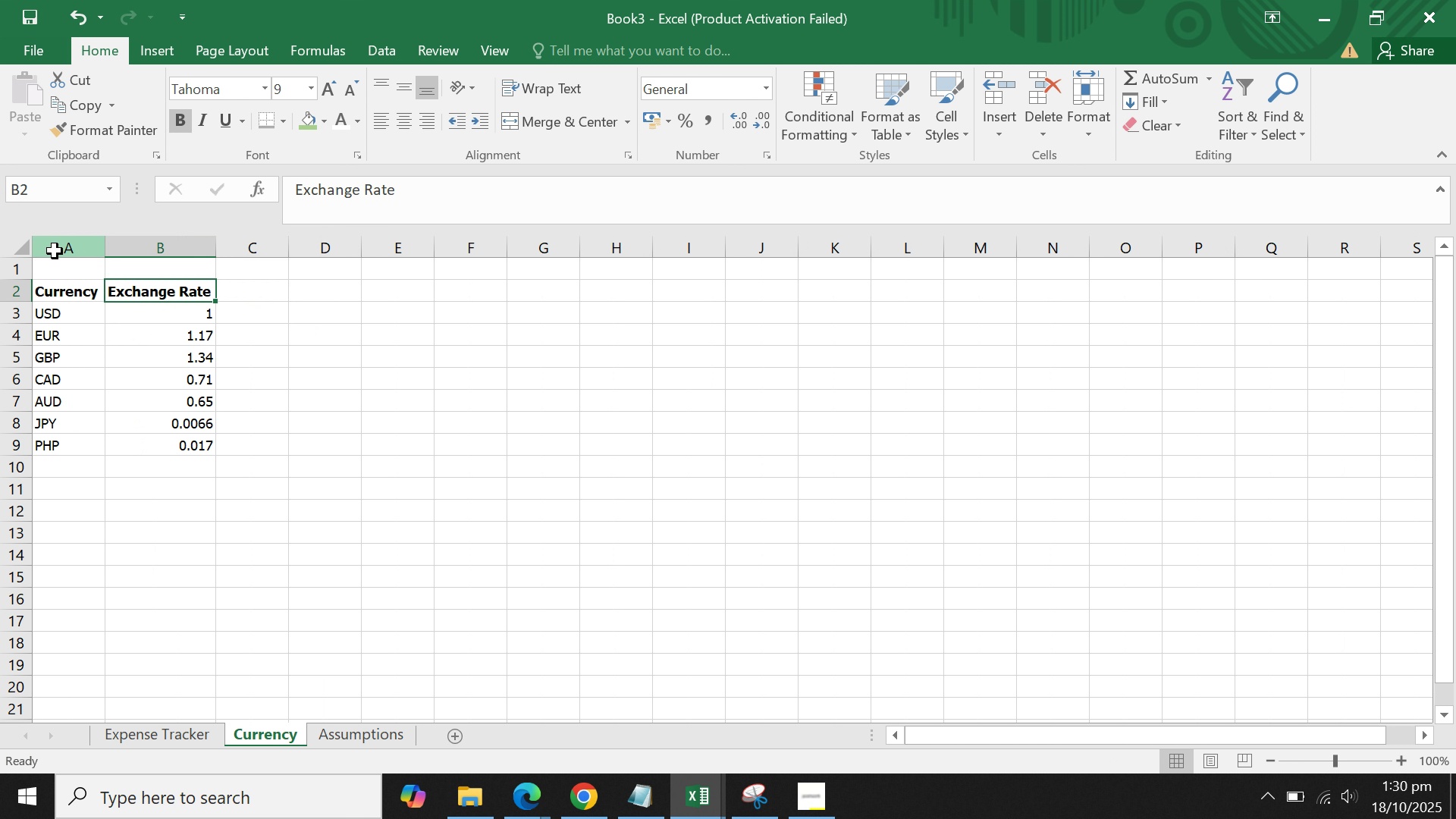 
left_click([55, 251])
 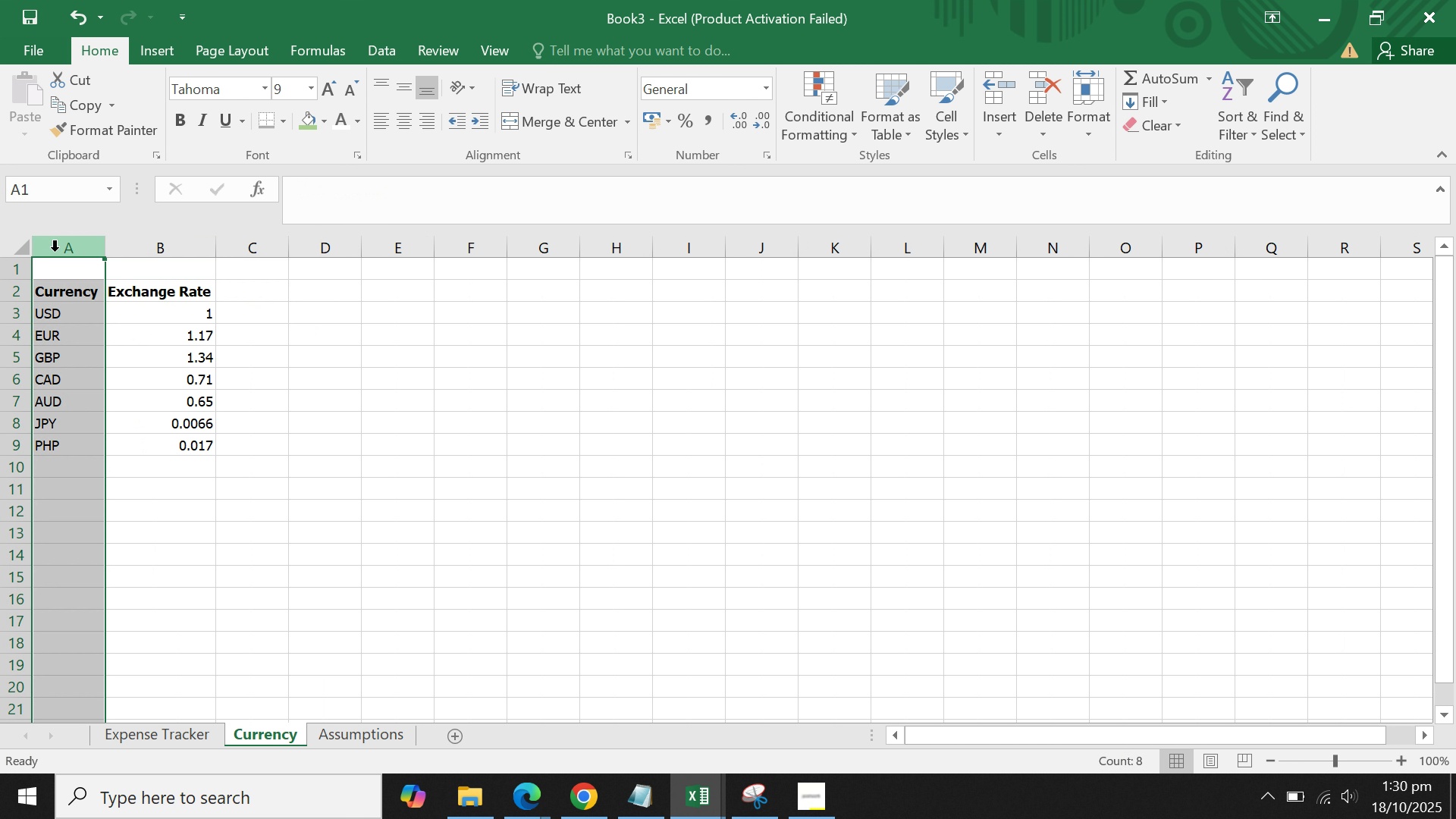 
right_click([55, 251])
 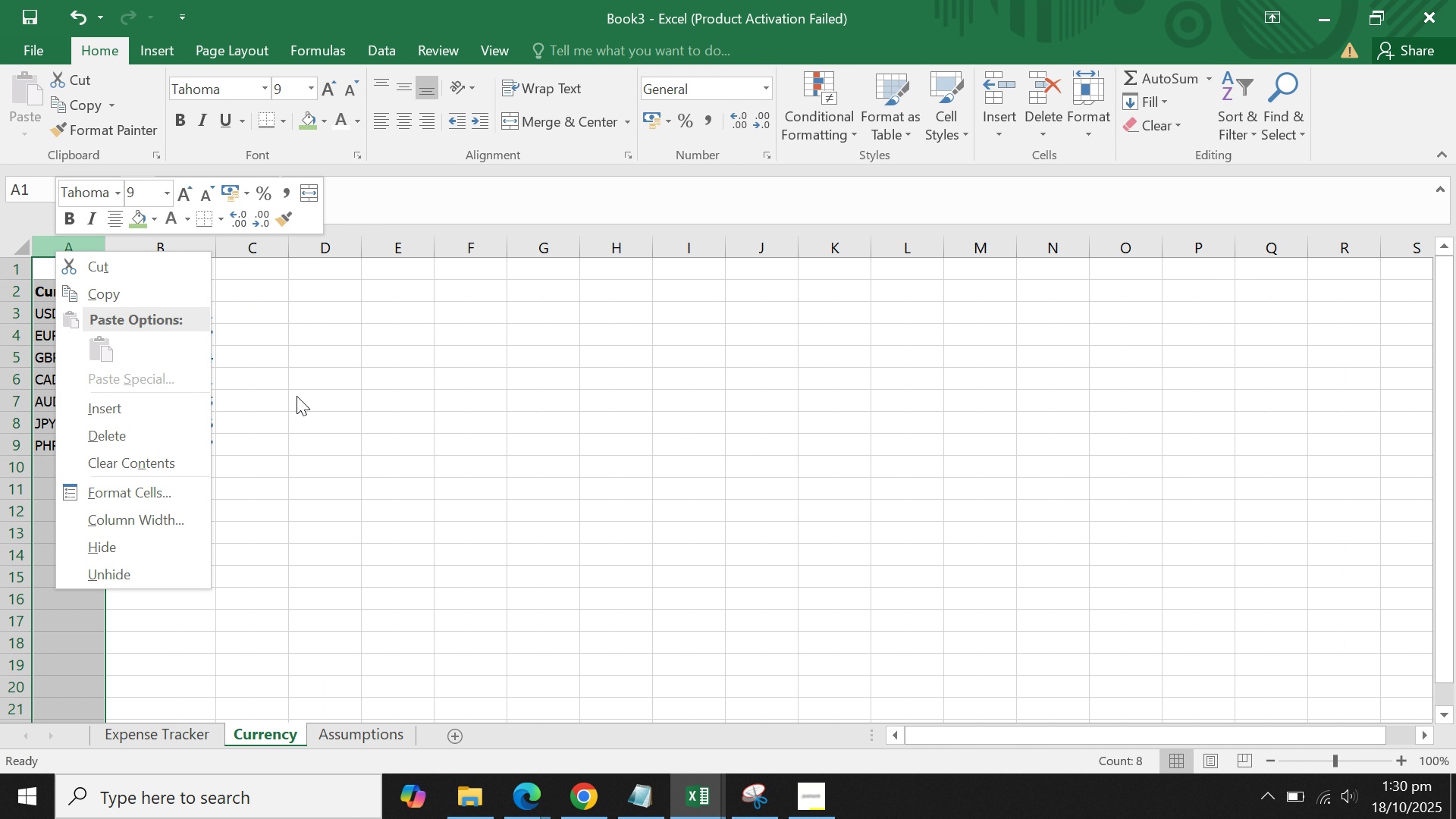 
left_click([297, 396])
 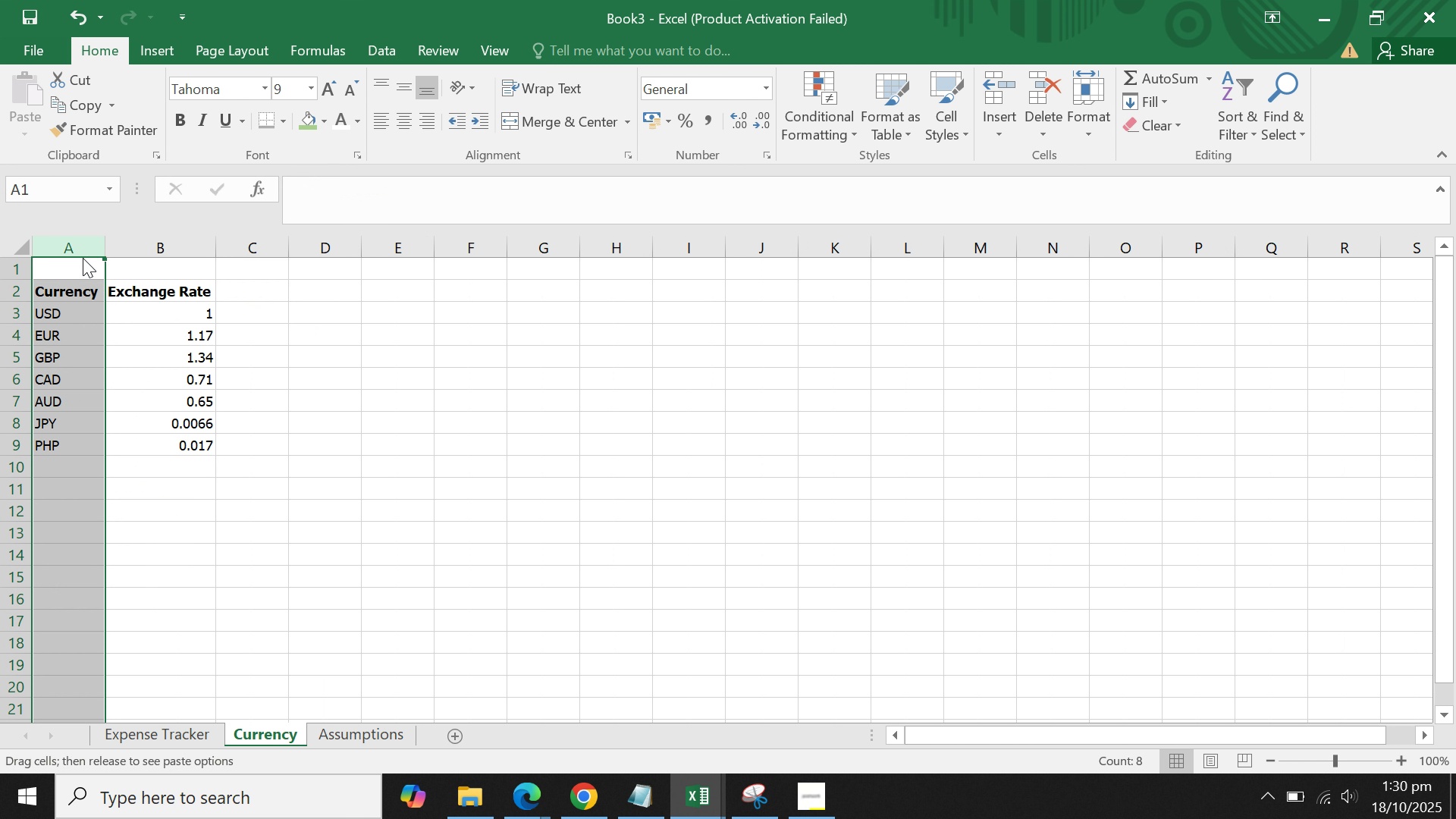 
right_click([83, 258])
 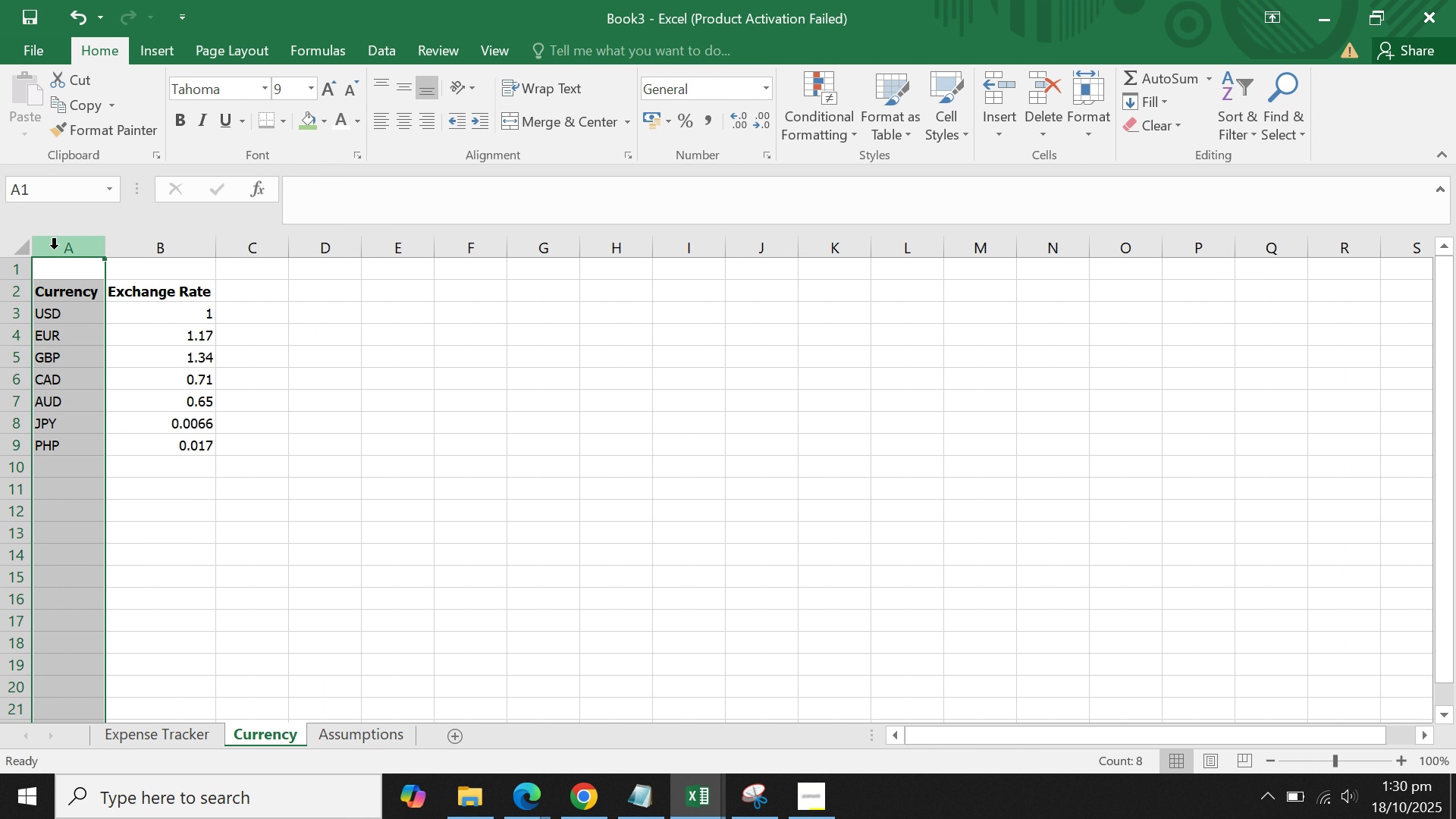 
right_click([54, 247])
 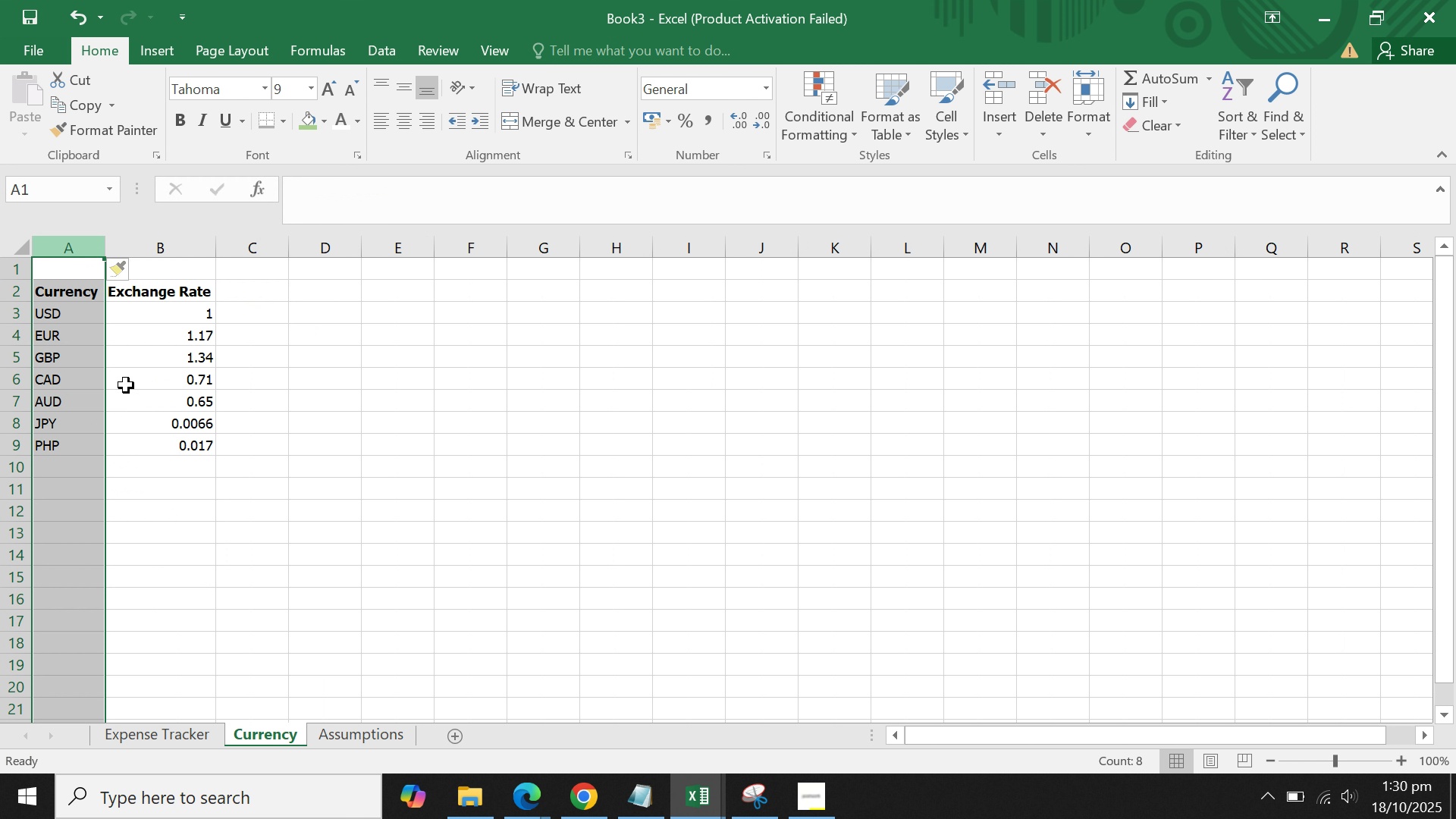 
double_click([127, 384])
 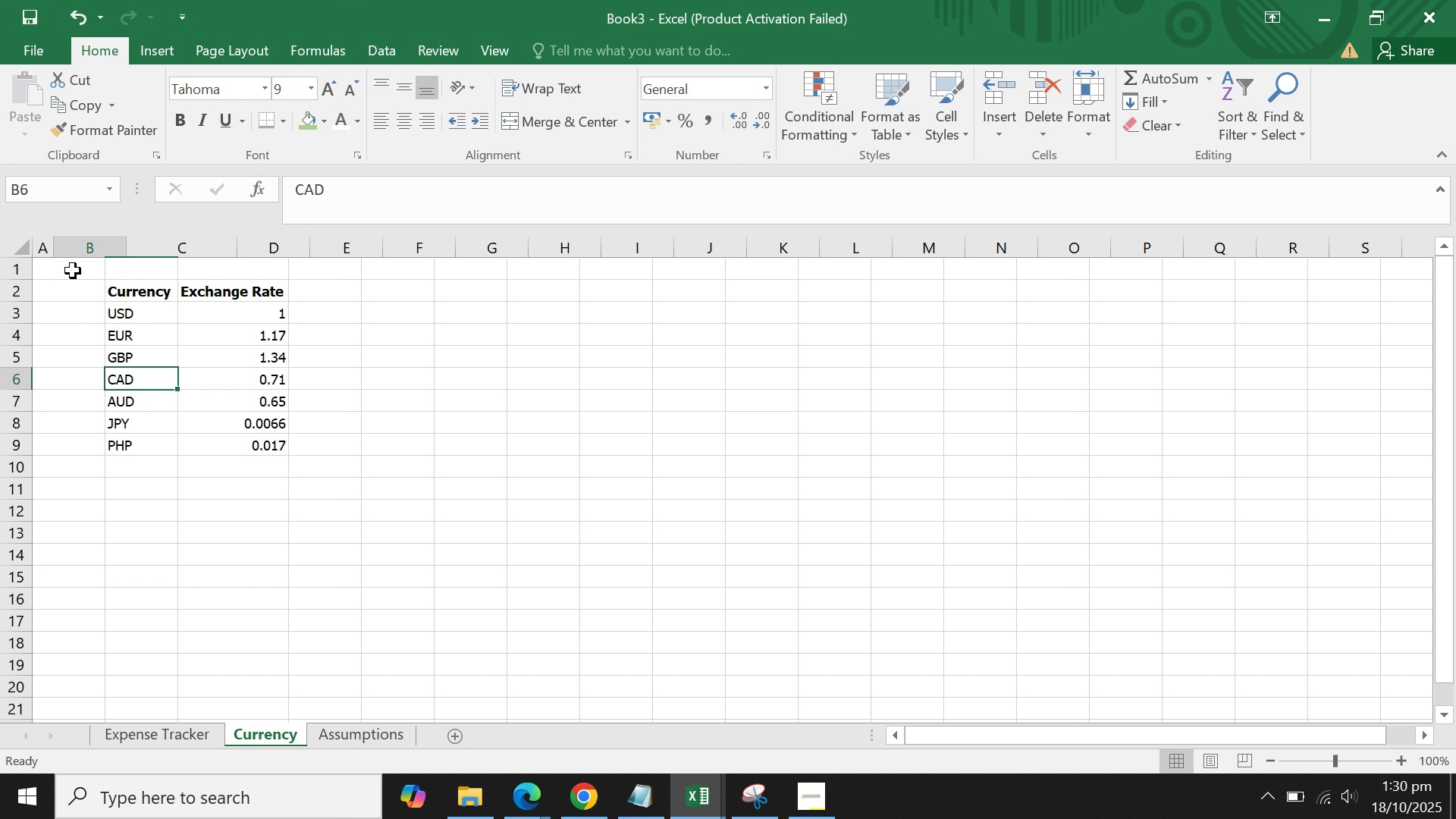 
double_click([139, 287])
 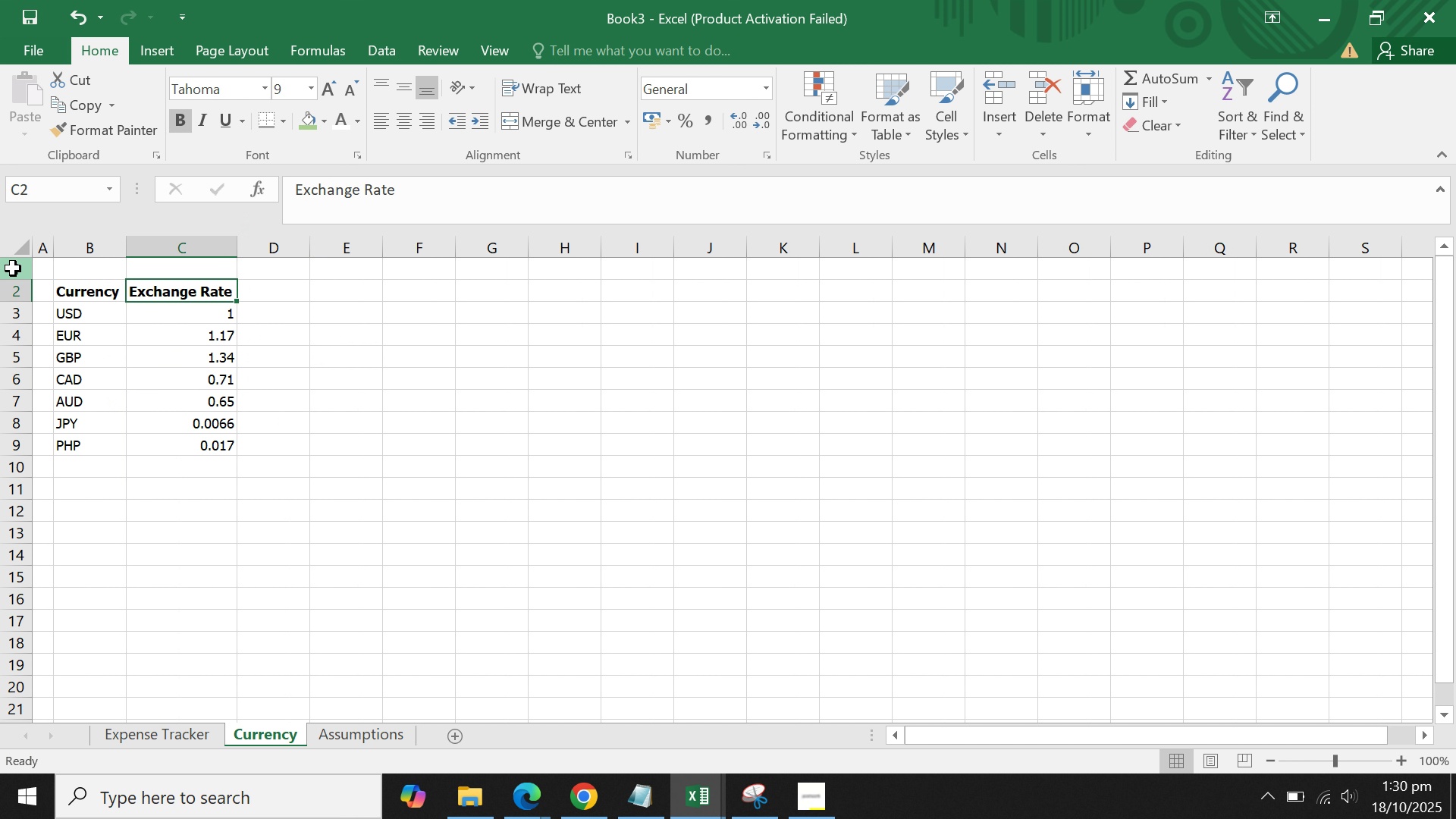 
left_click([13, 268])
 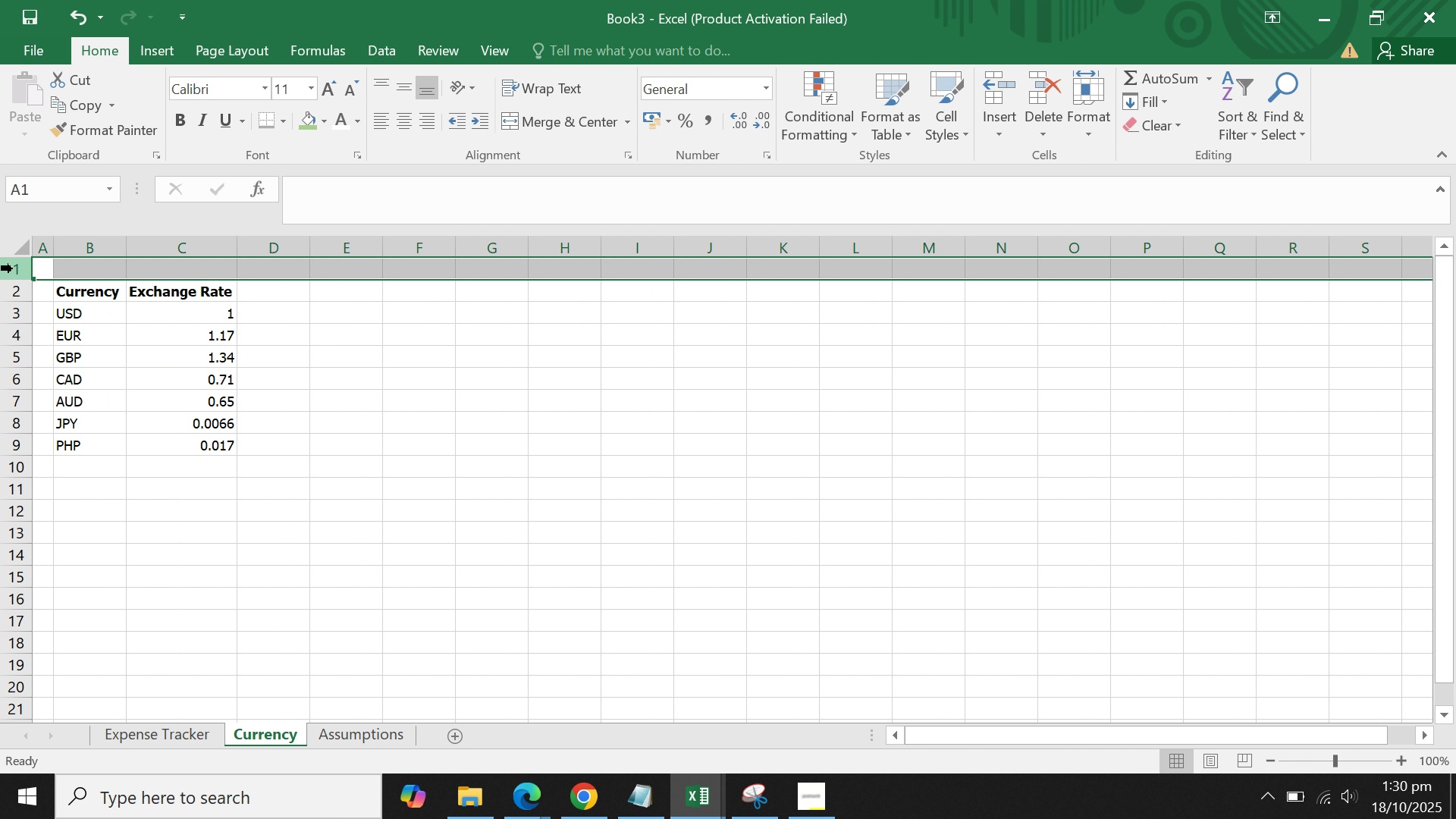 
right_click([13, 268])
 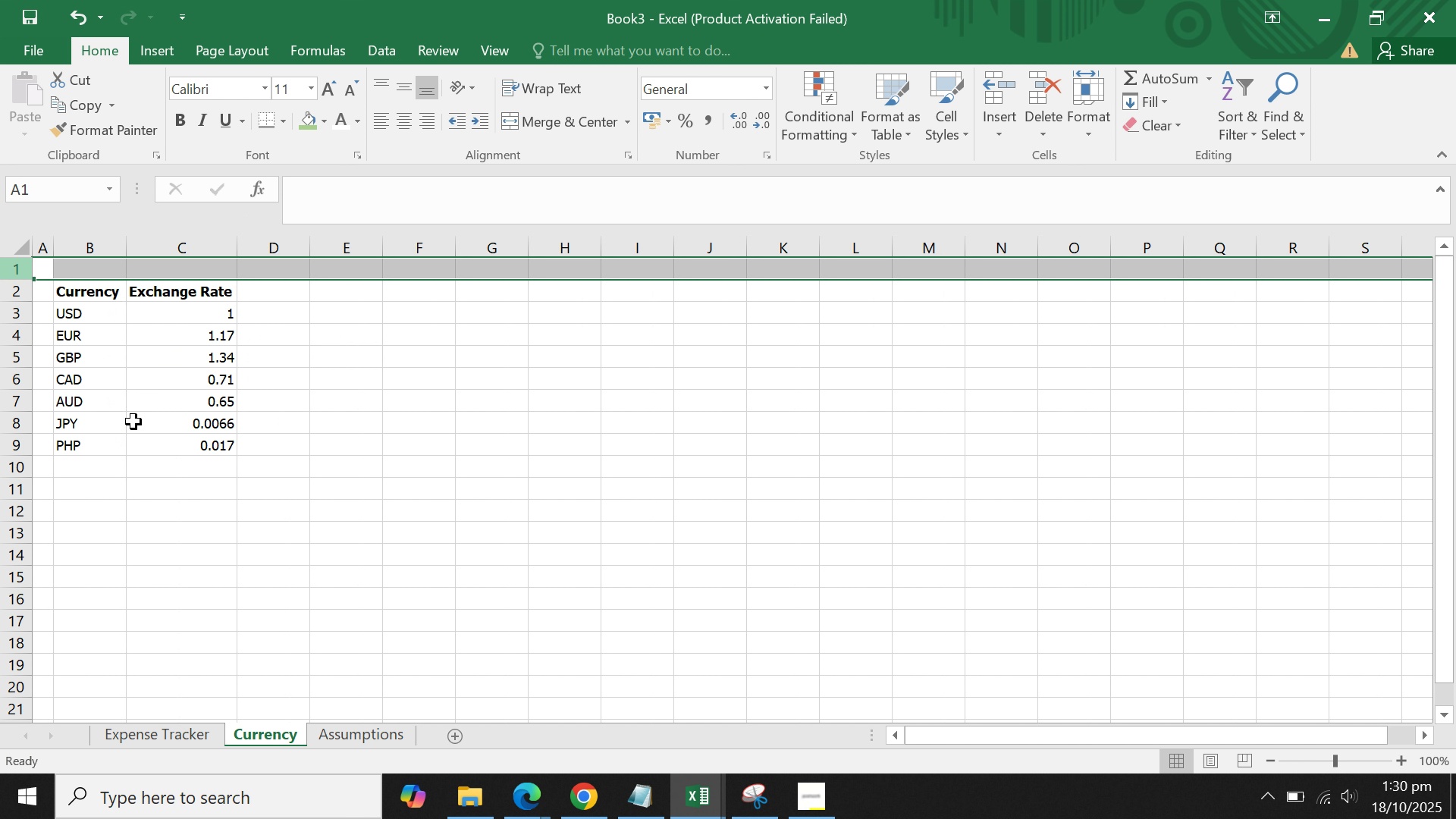 
double_click([266, 402])
 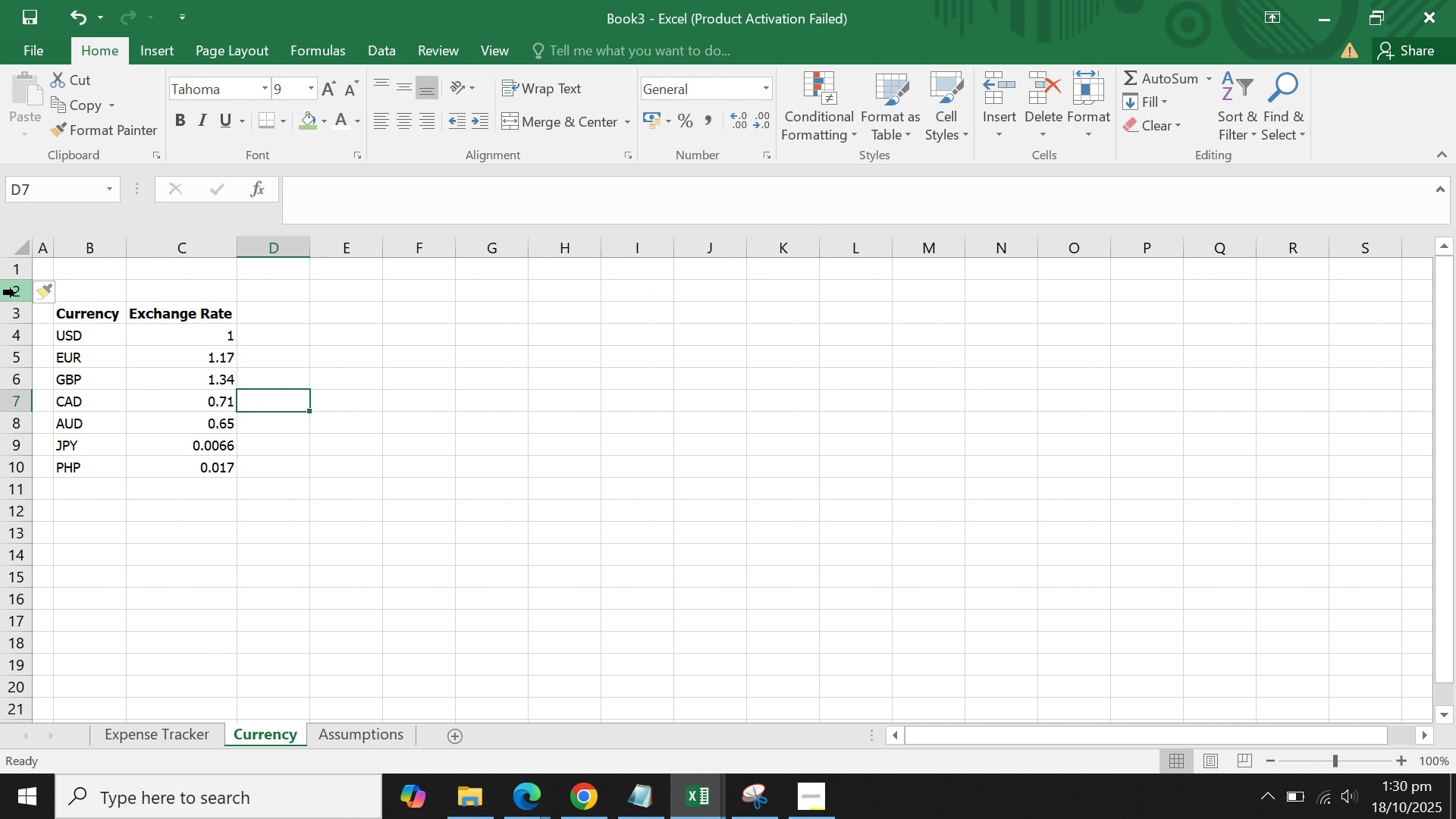 
left_click([15, 292])
 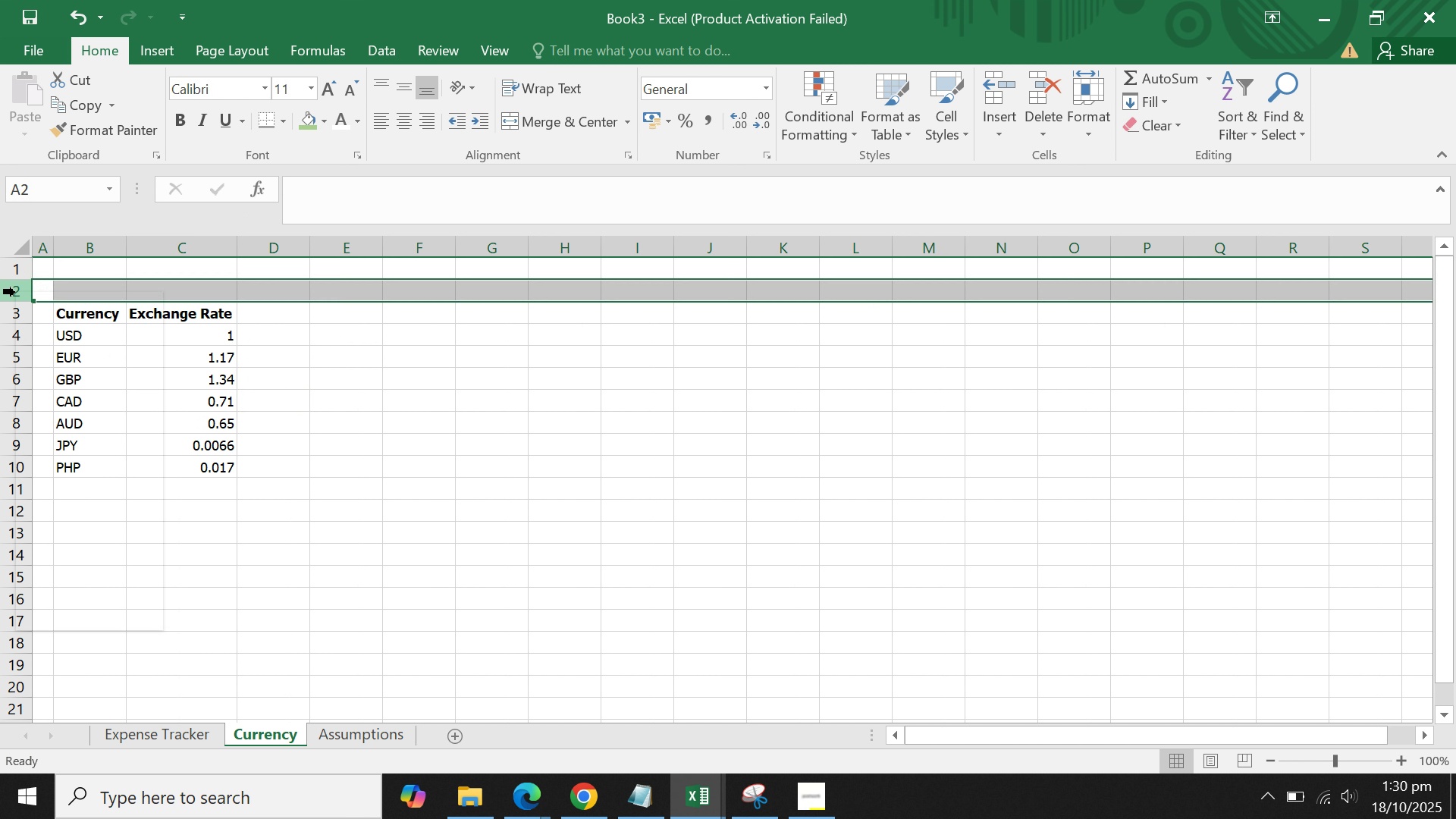 
right_click([15, 292])
 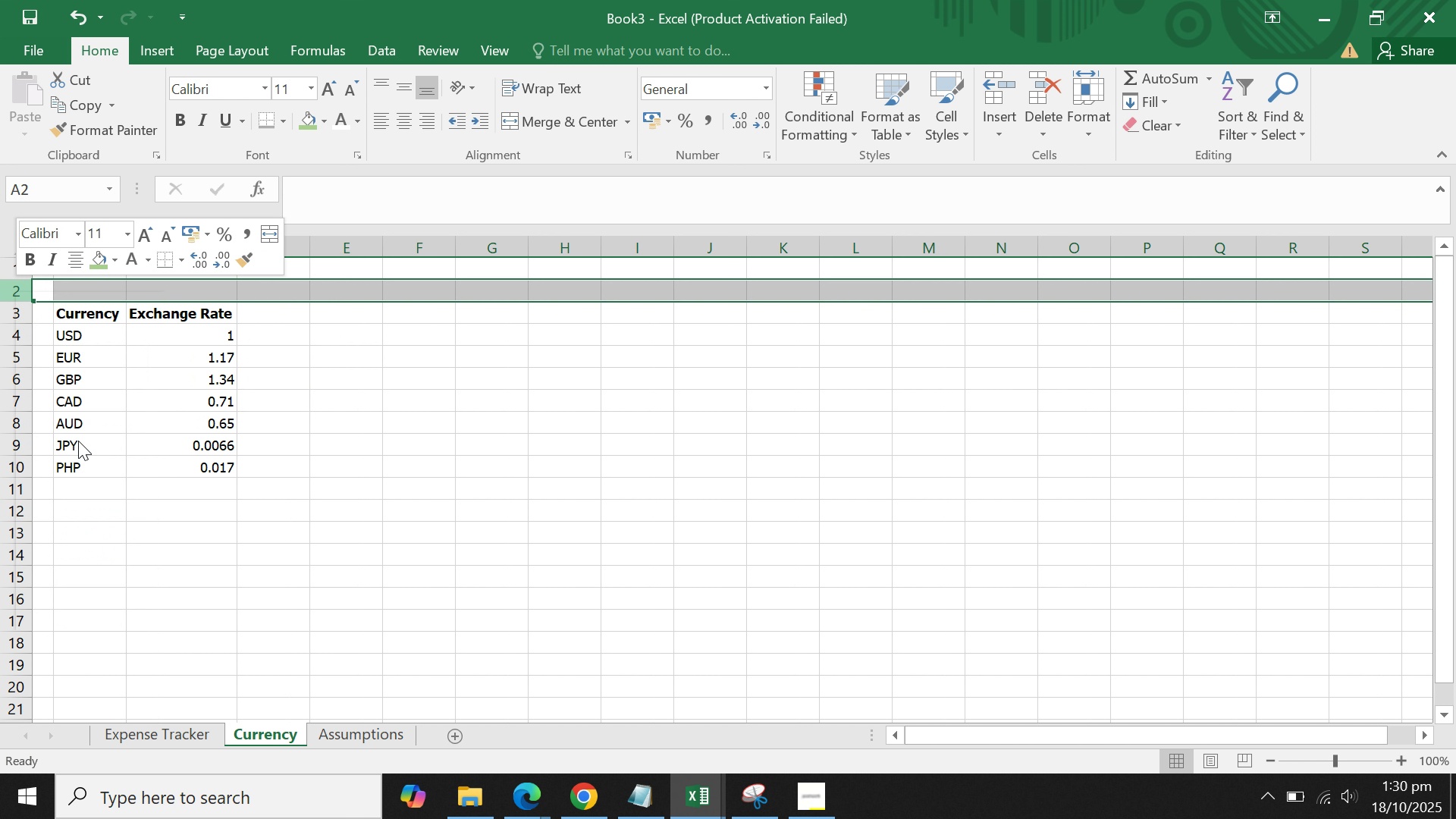 
double_click([293, 427])
 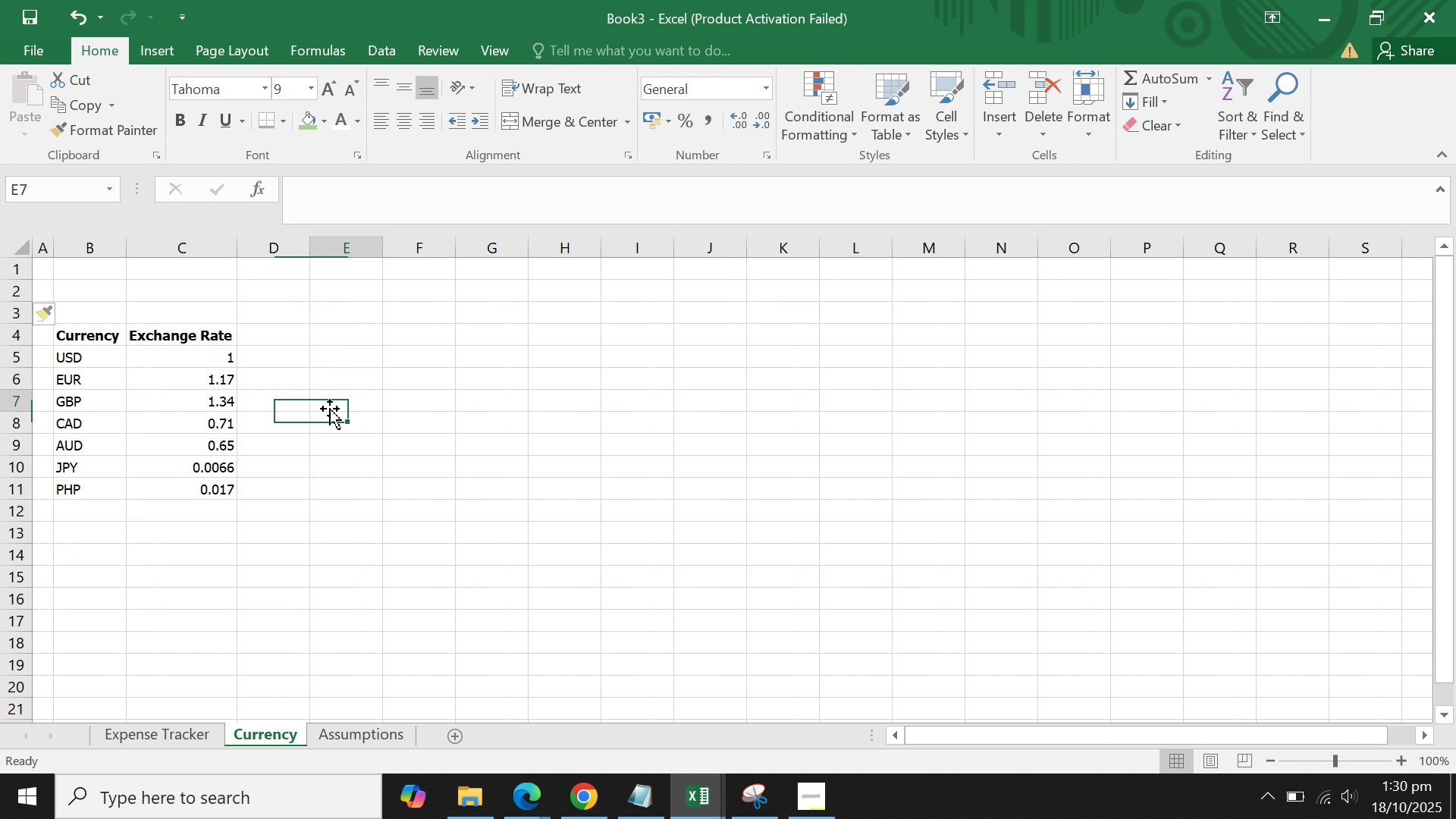 
triple_click([330, 409])
 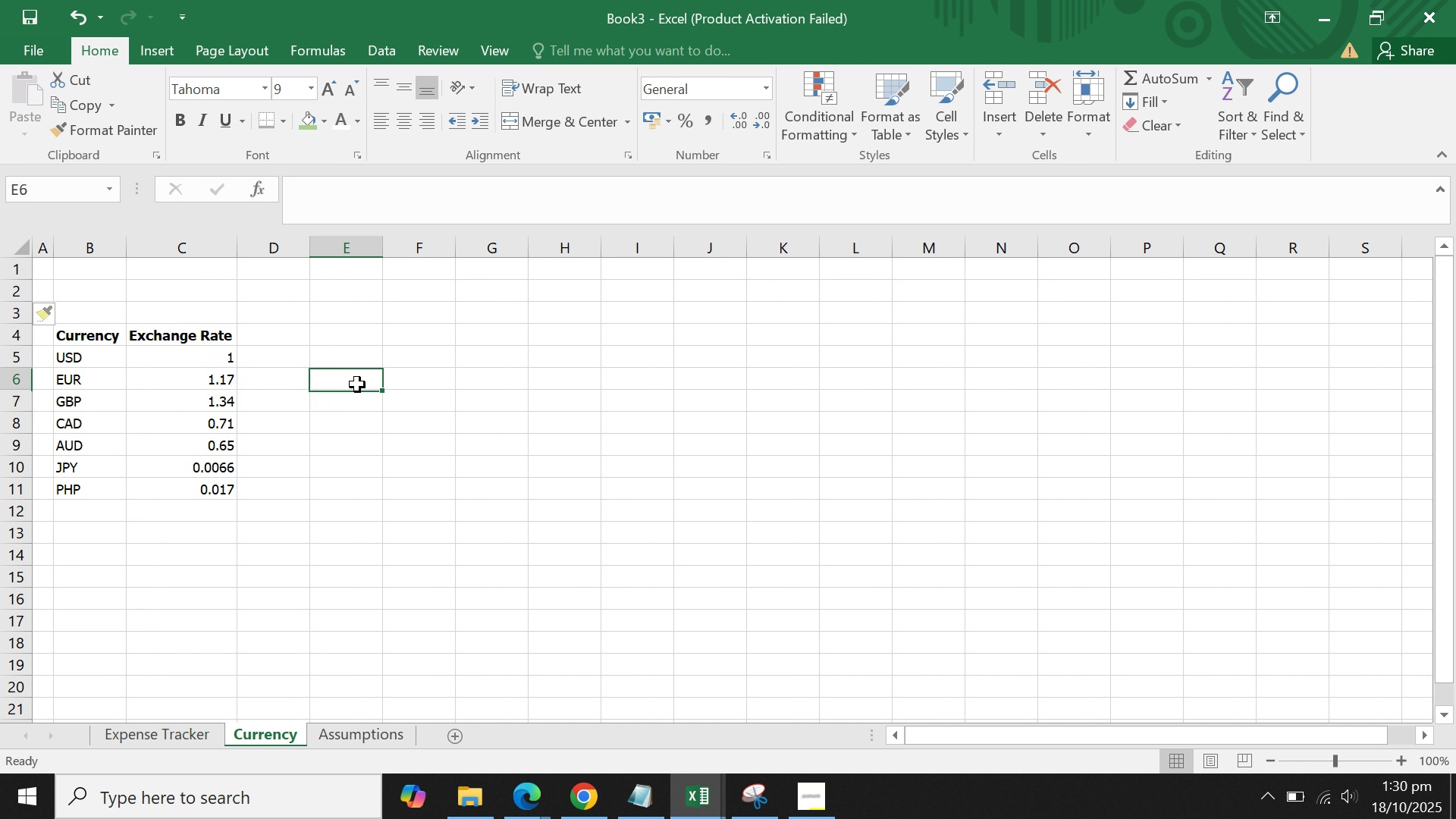 
triple_click([357, 384])
 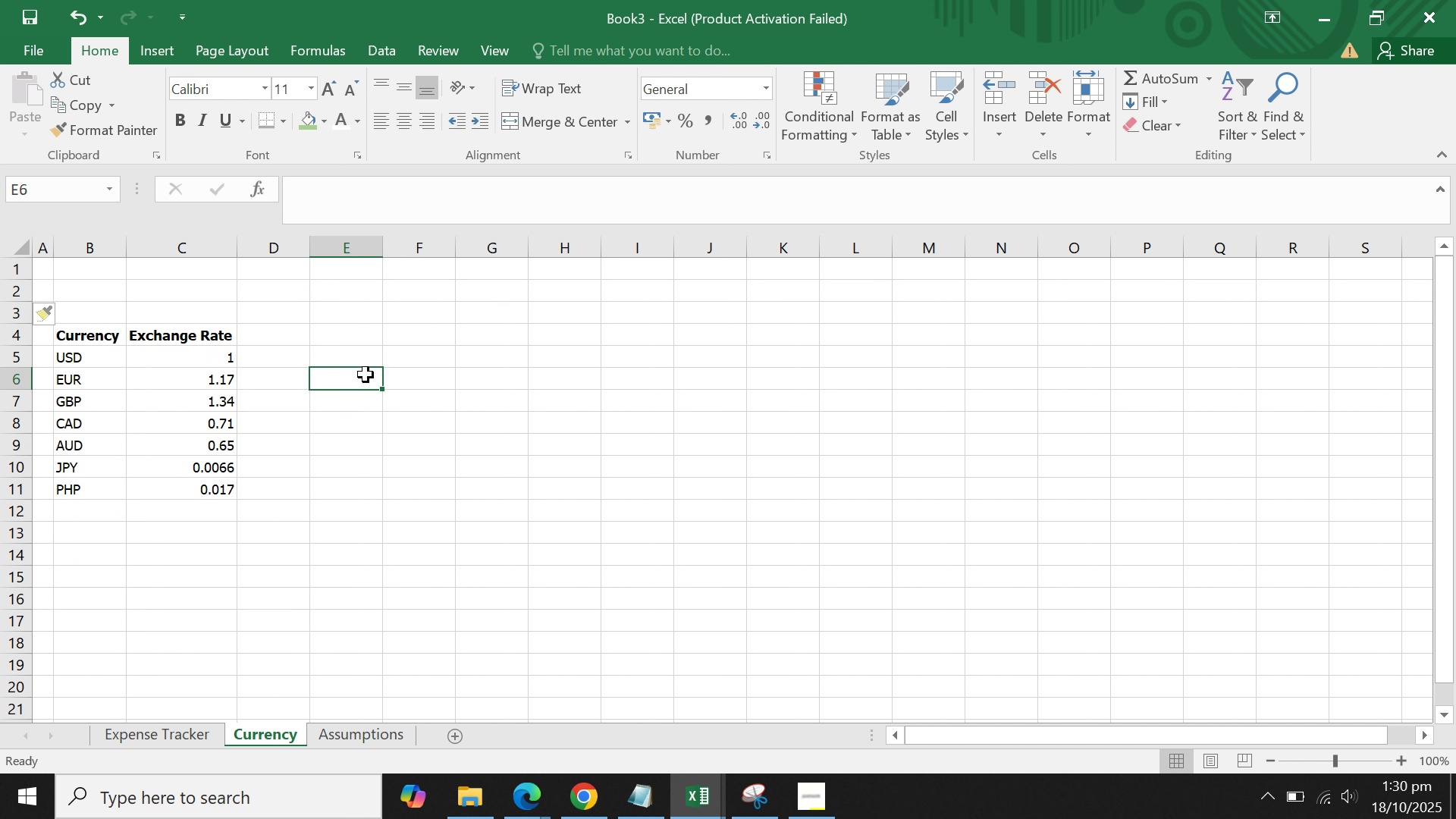 
triple_click([366, 375])
 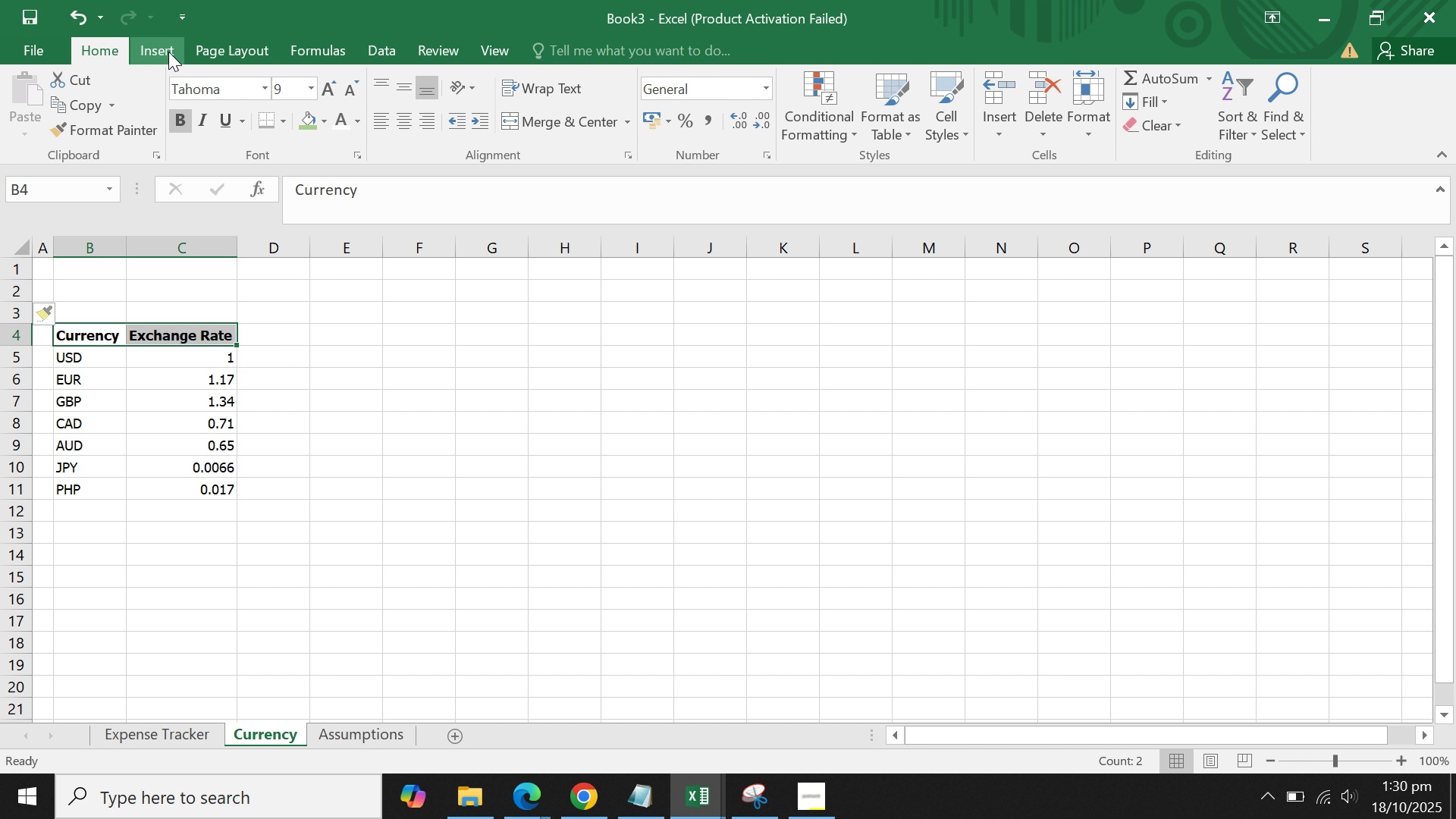 
wait(7.7)
 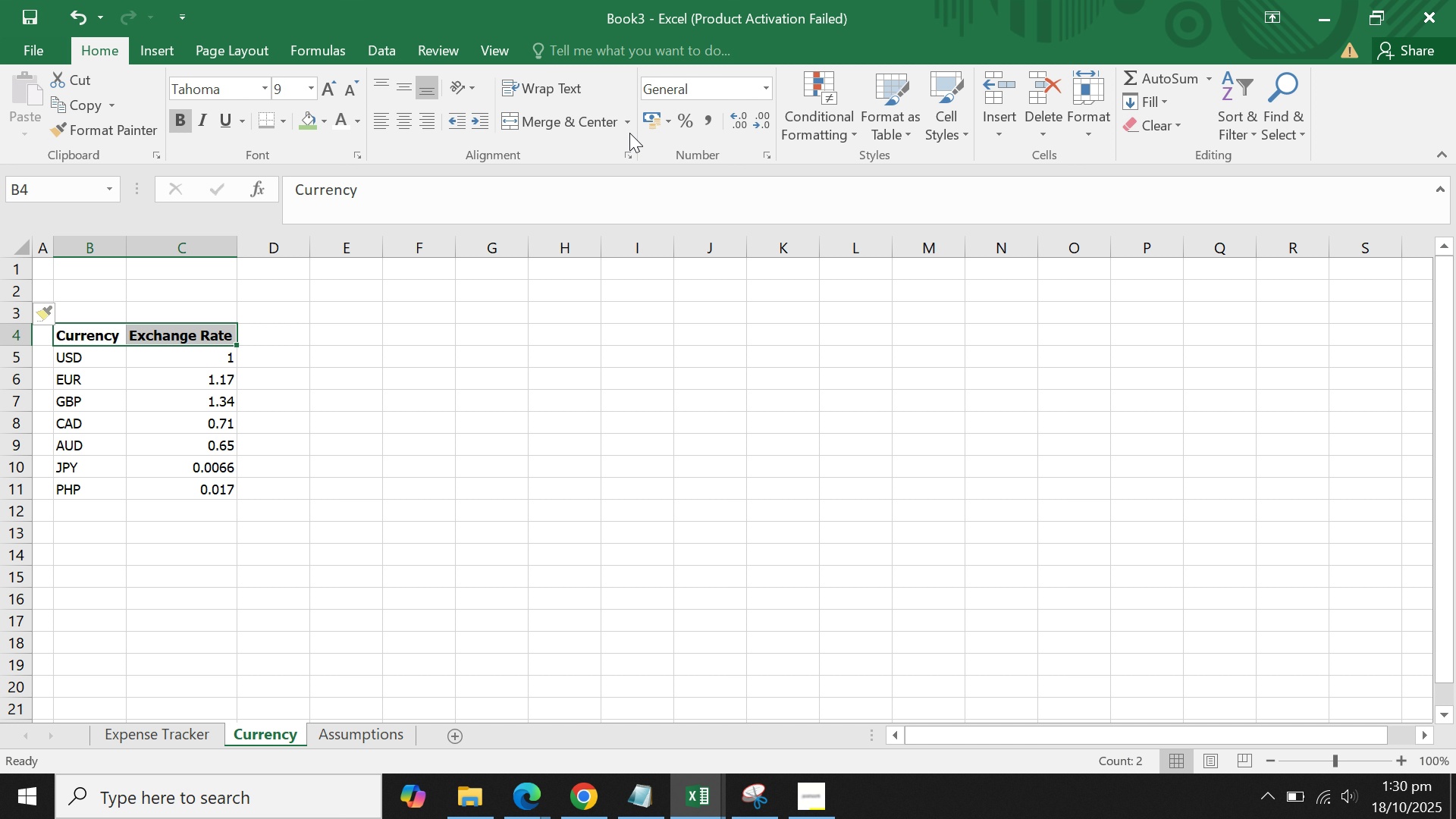 
left_click([1228, 127])
 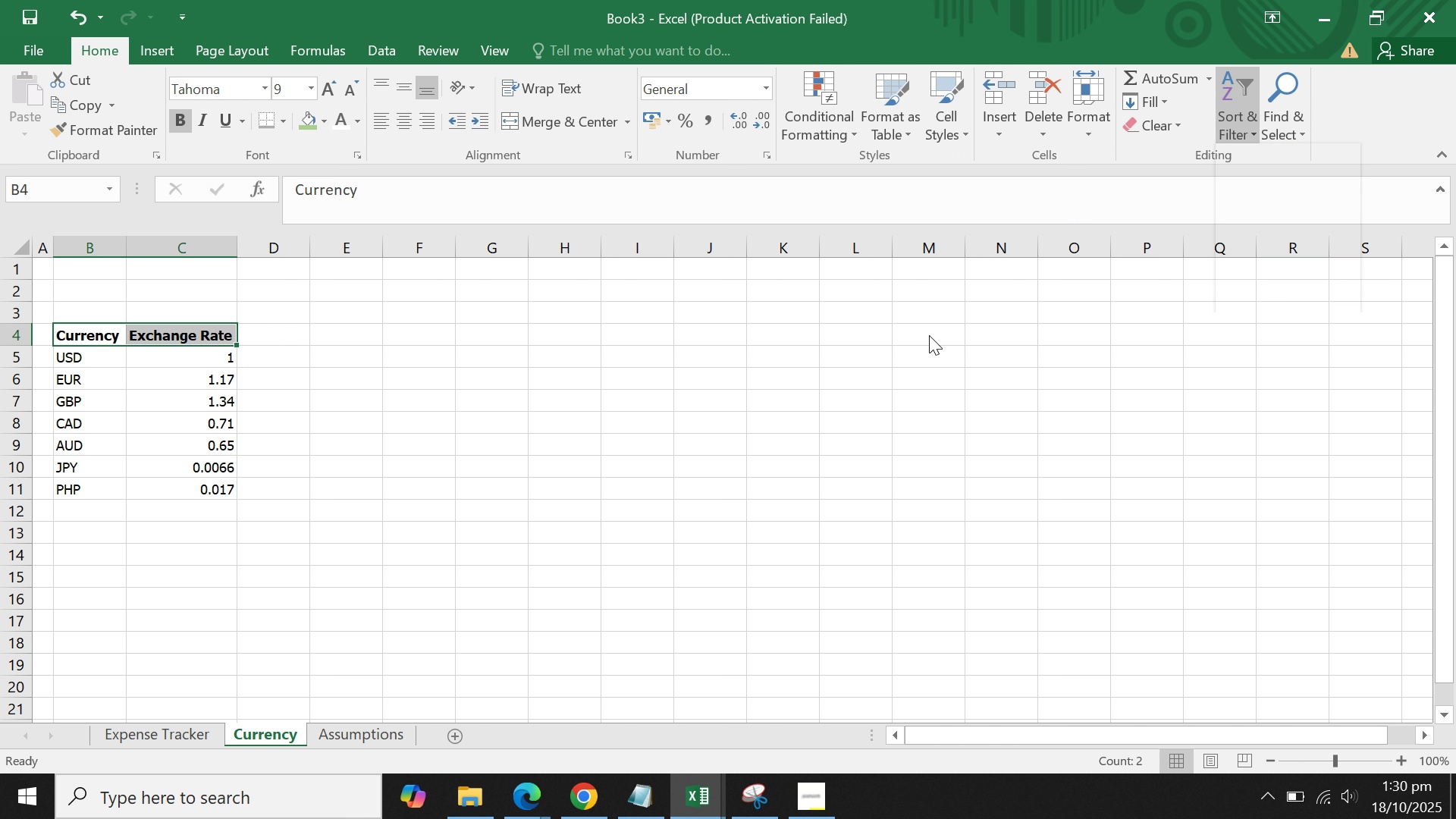 
left_click([929, 335])
 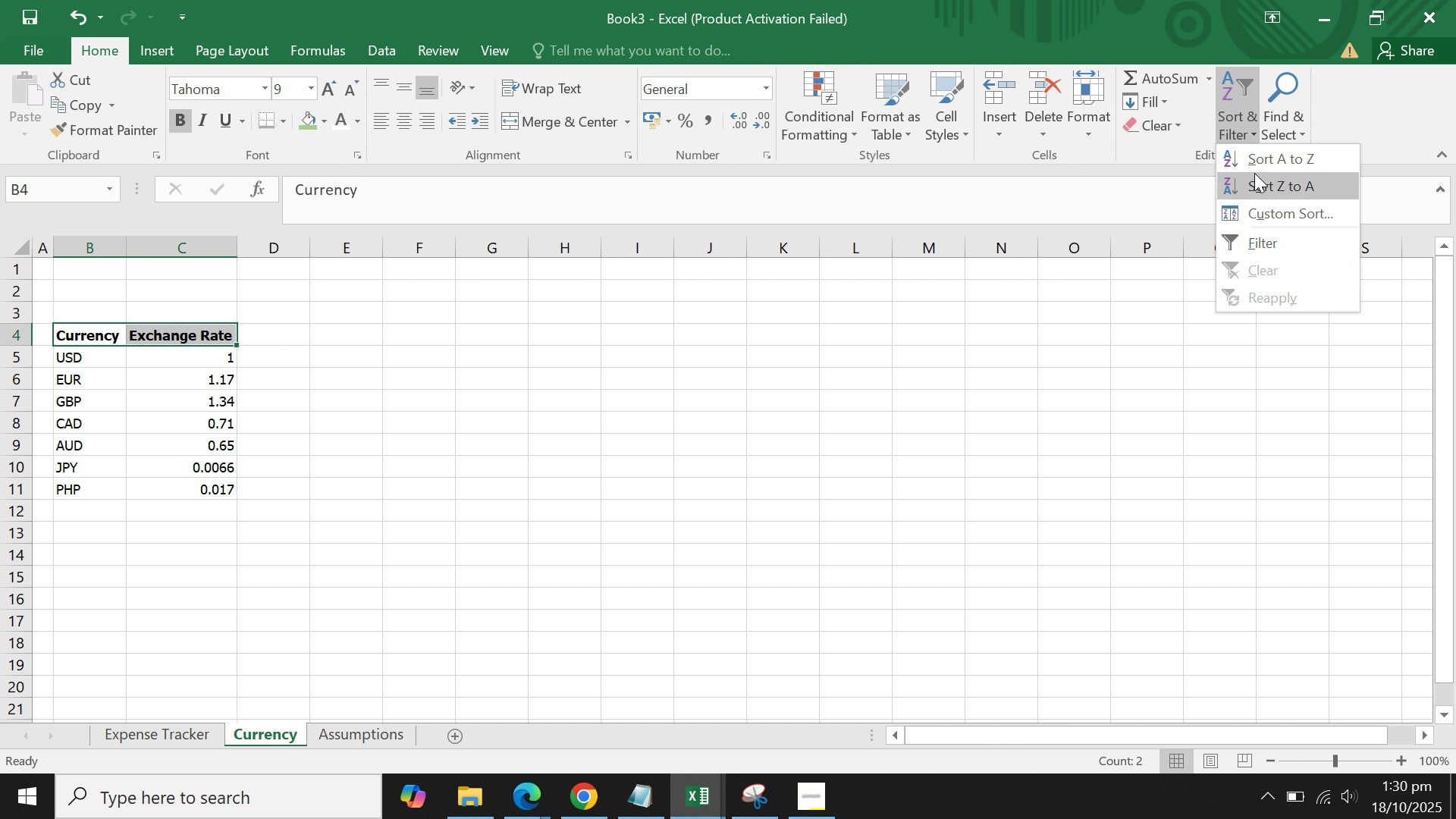 
double_click([984, 318])
 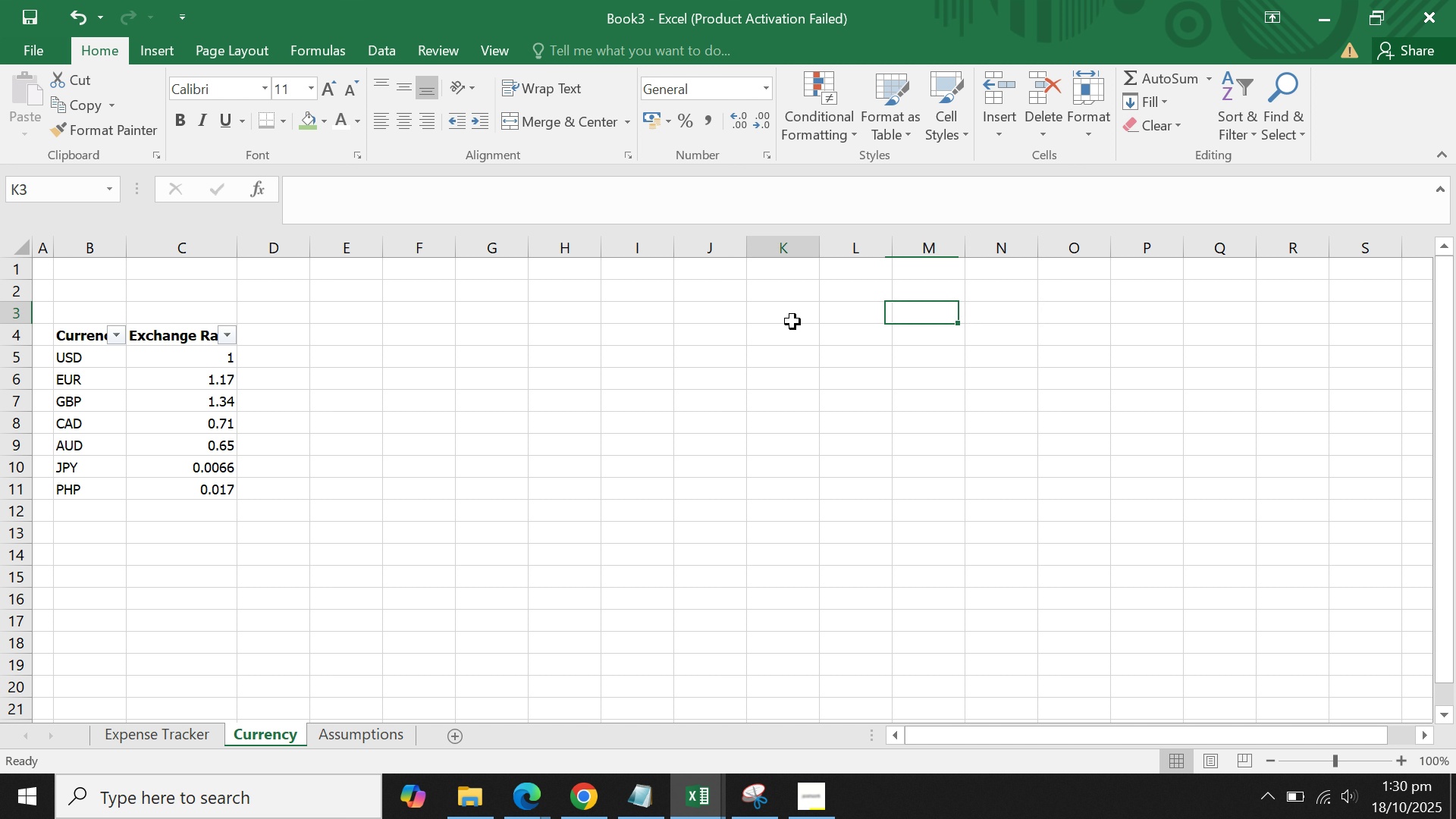 
triple_click([792, 322])
 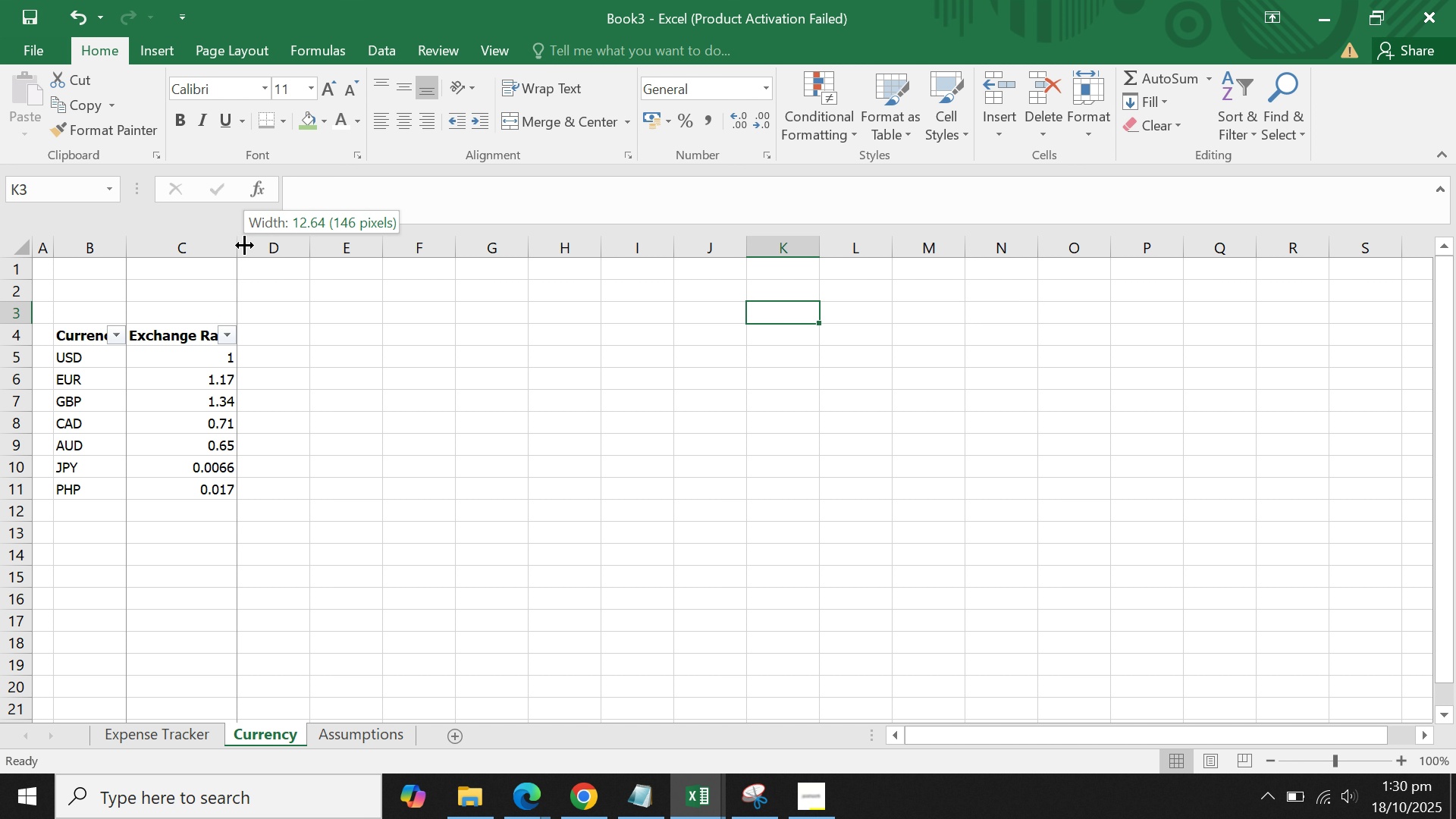 
left_click([187, 243])
 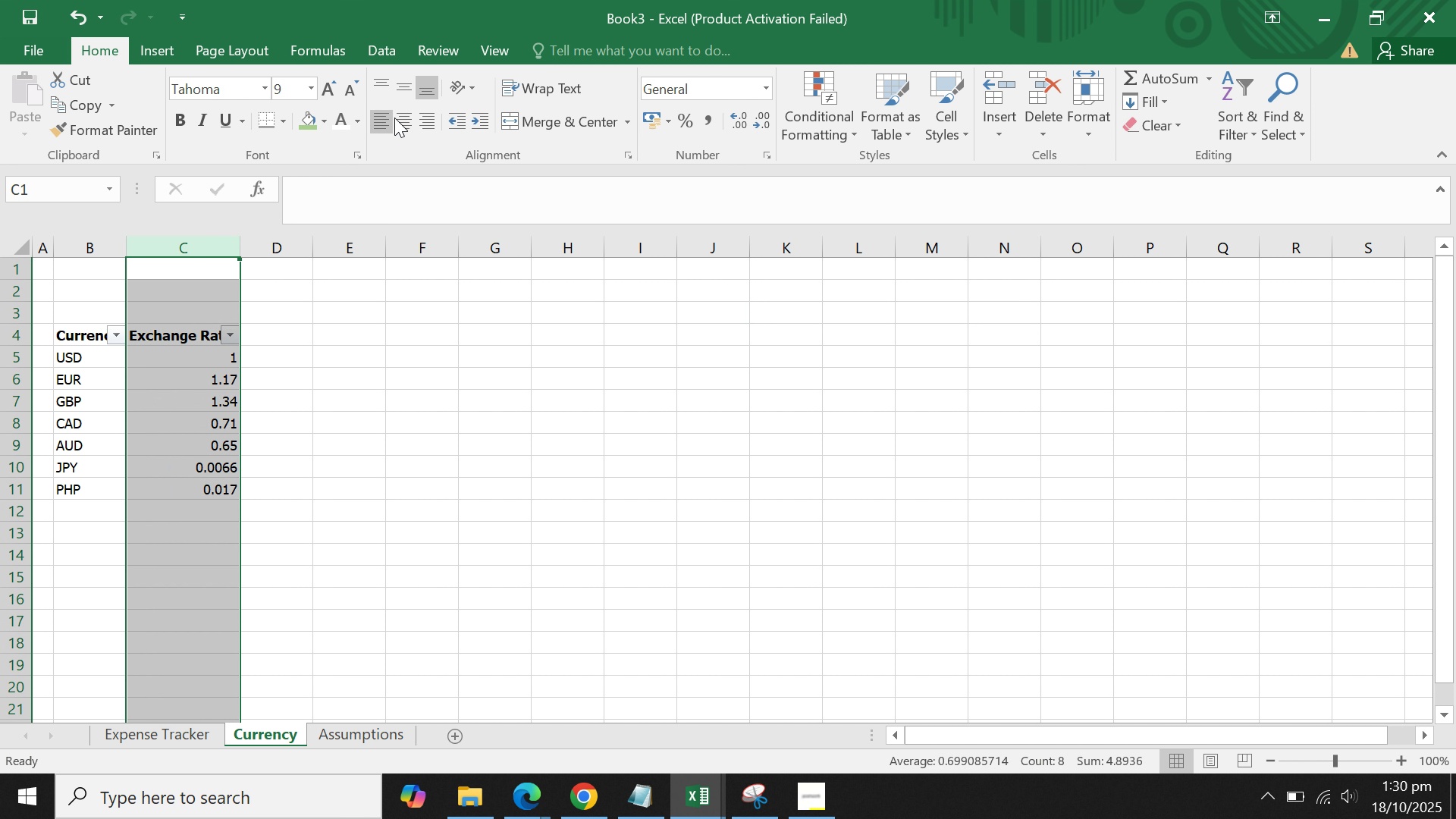 
left_click([410, 116])
 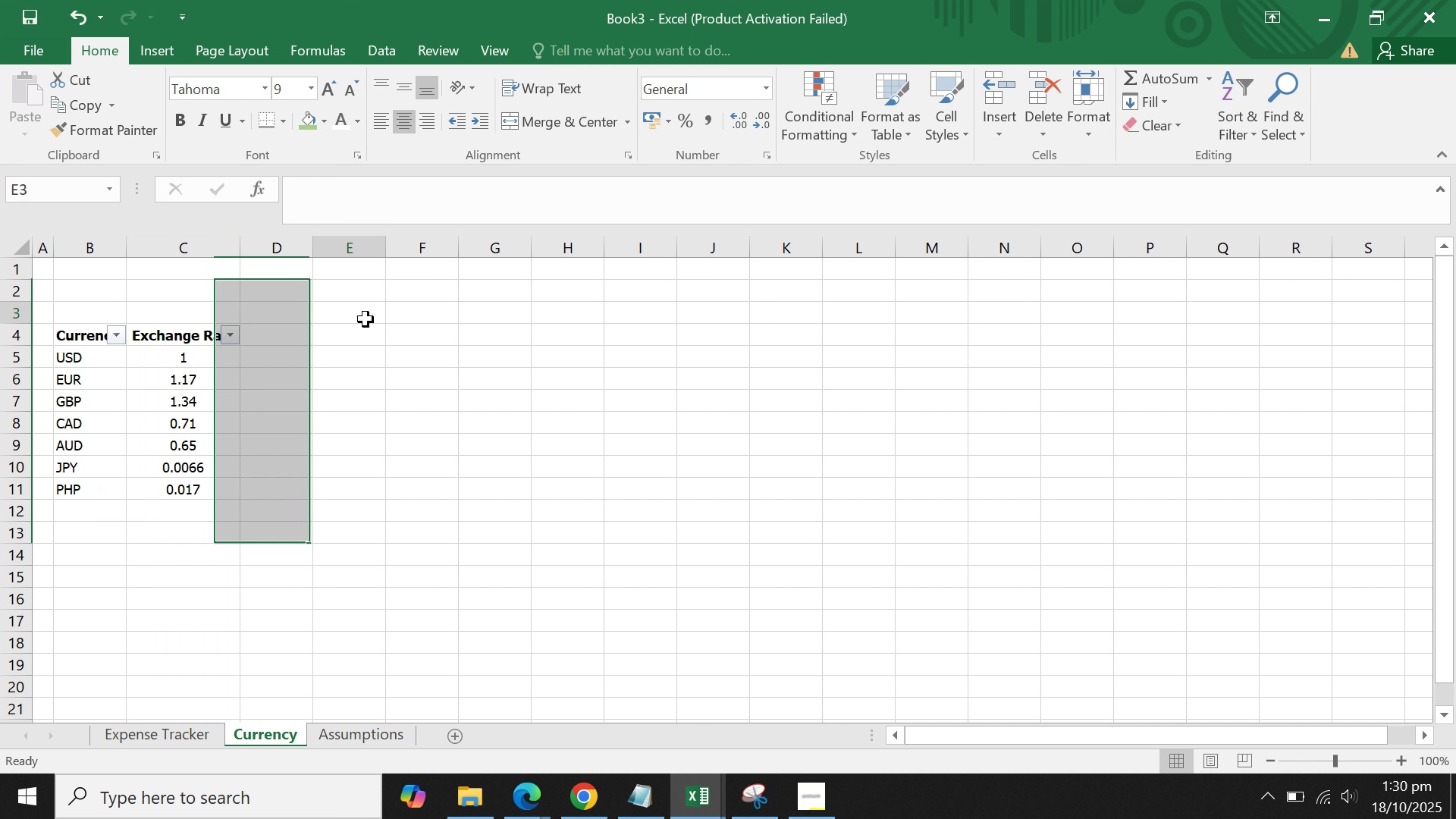 
left_click([366, 319])
 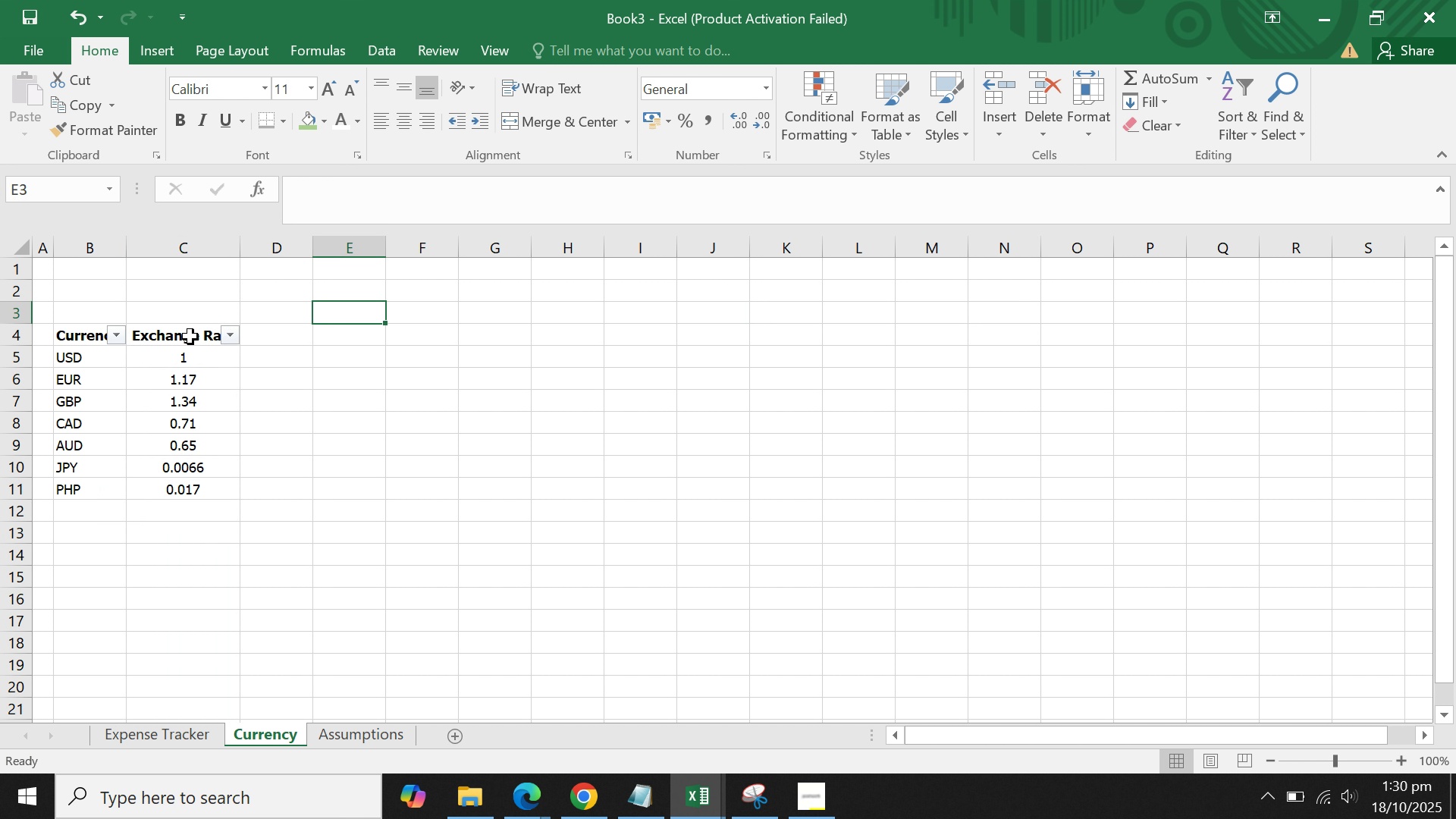 
left_click([190, 337])
 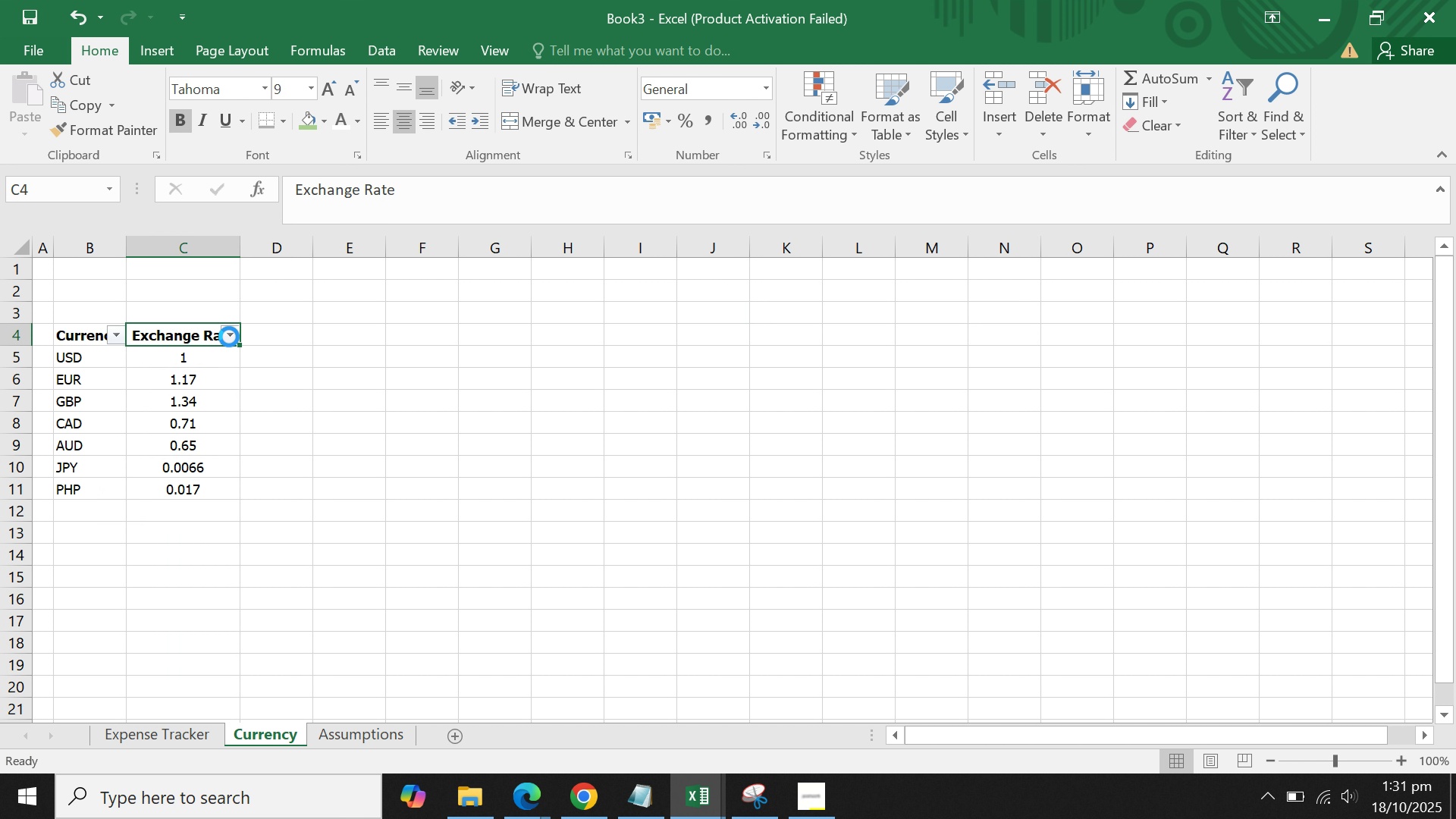 
left_click([229, 337])
 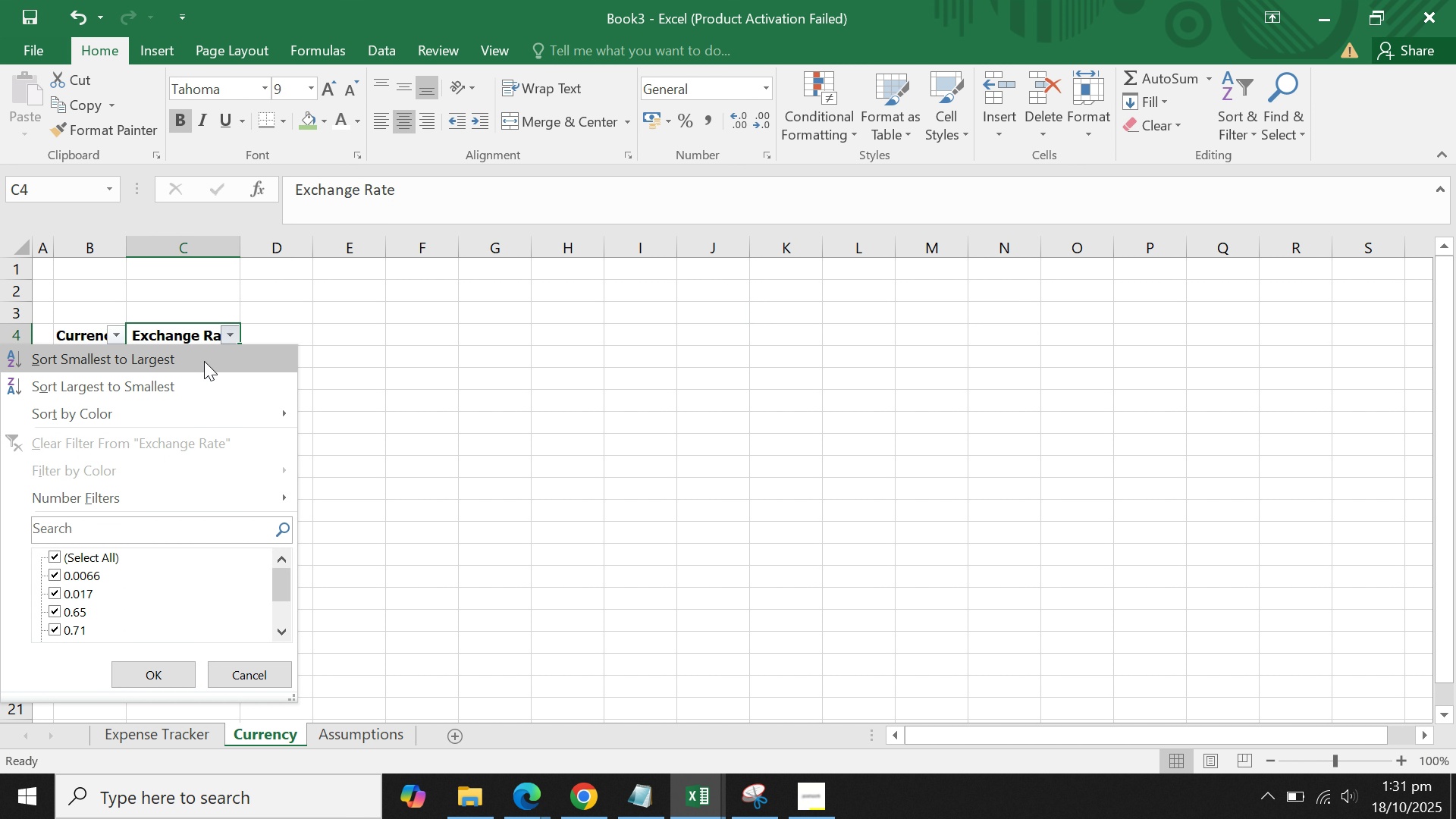 
left_click([452, 341])
 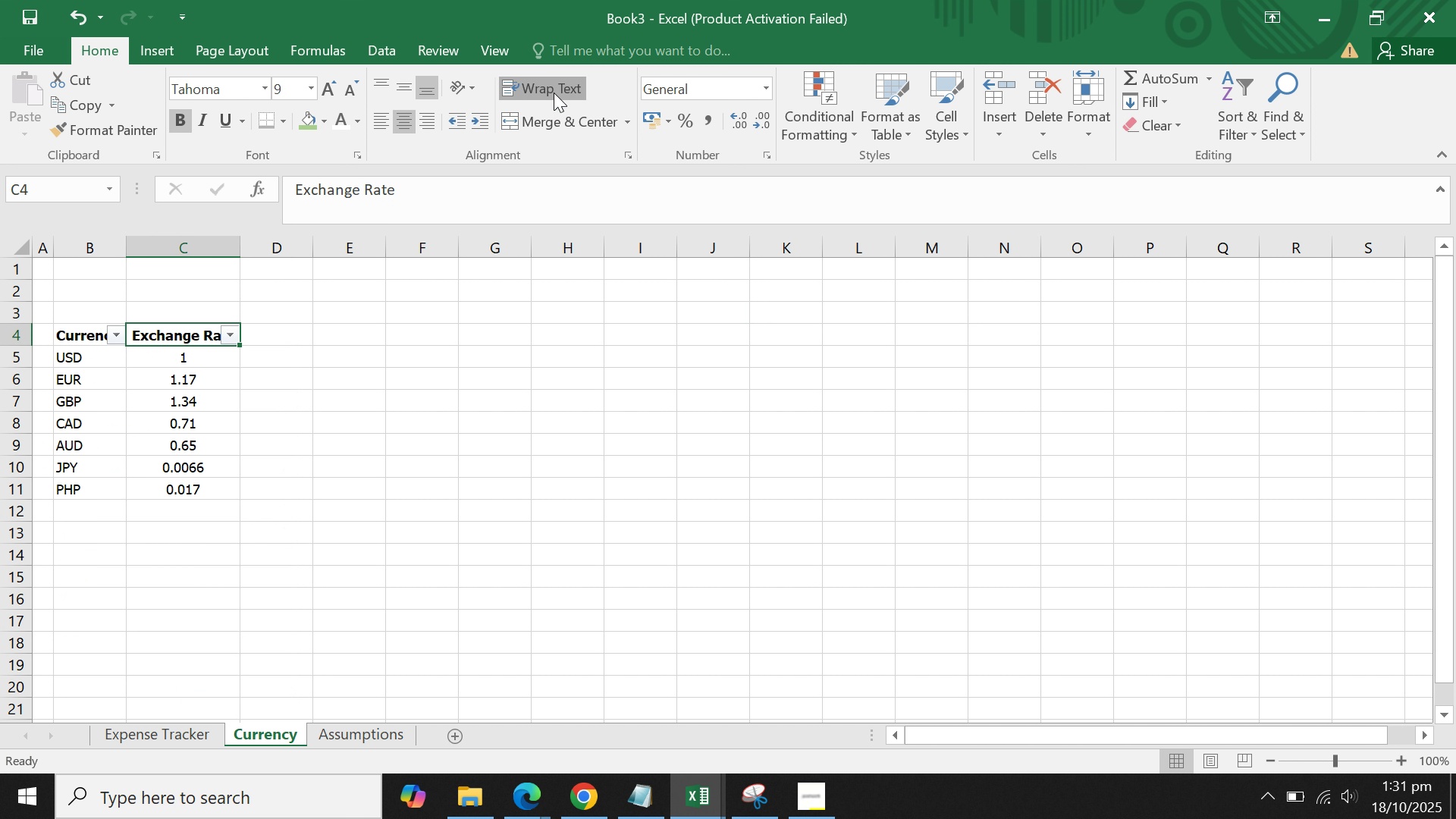 
left_click([554, 93])
 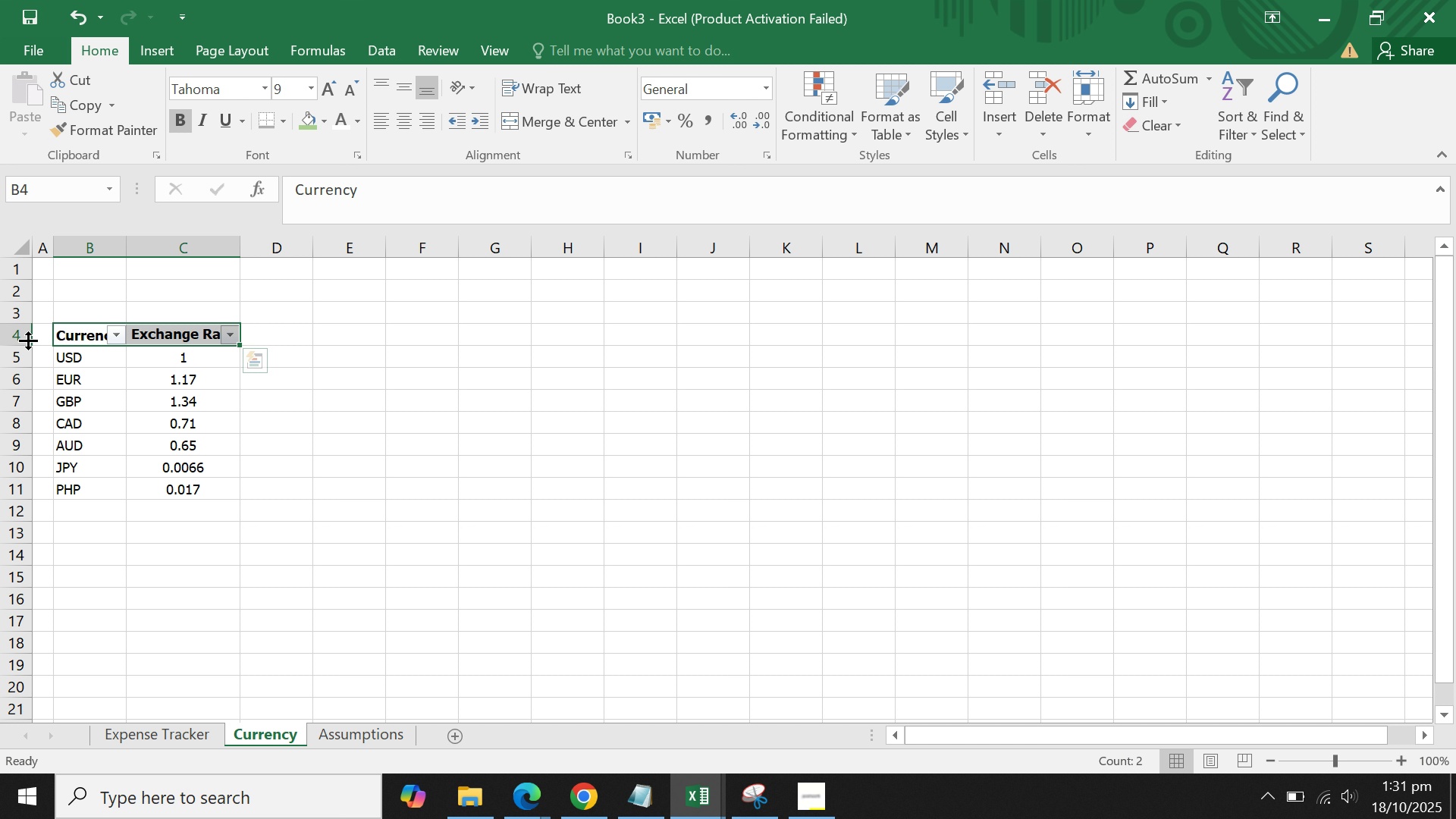 
double_click([17, 343])
 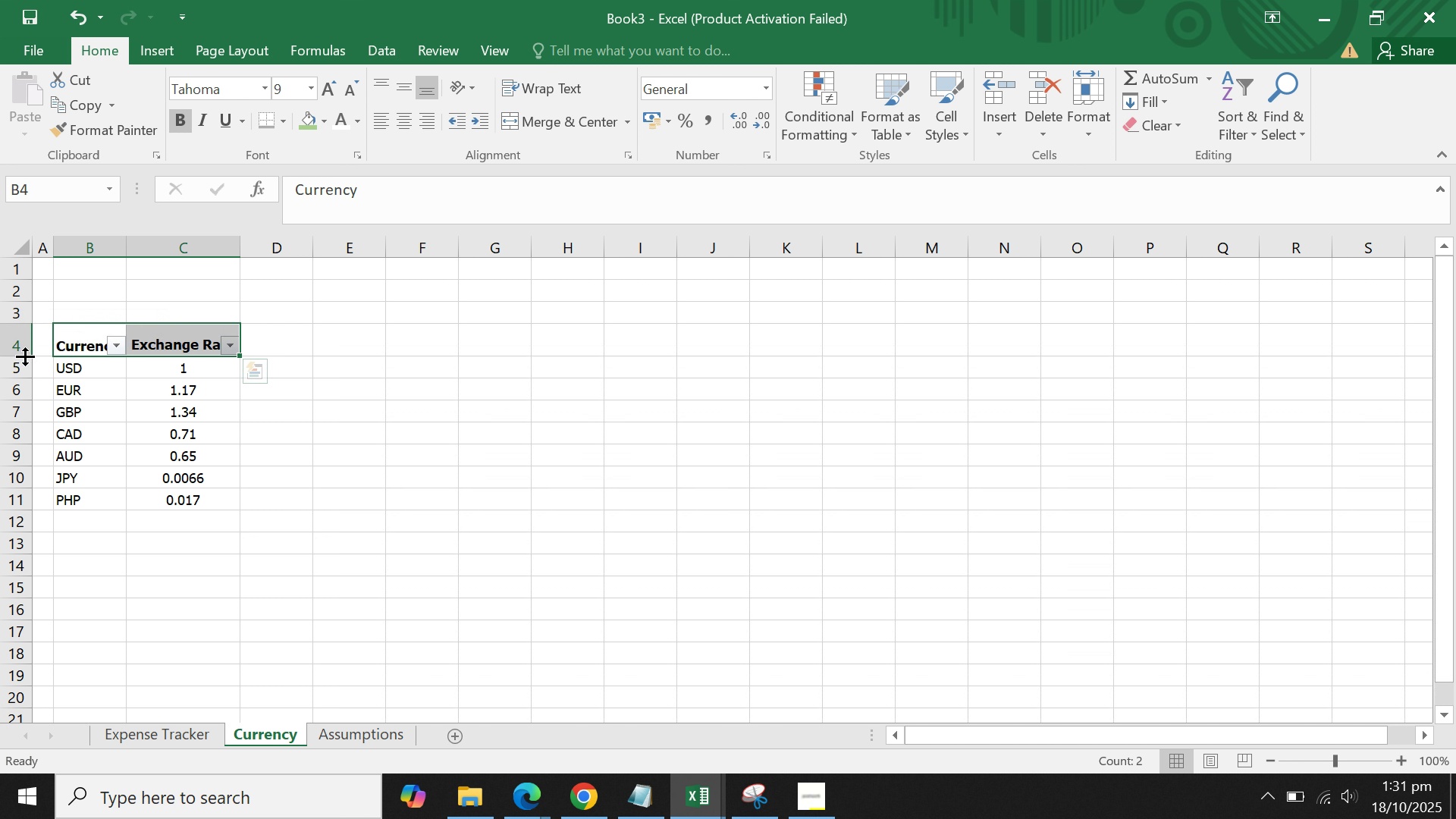 
left_click([212, 351])
 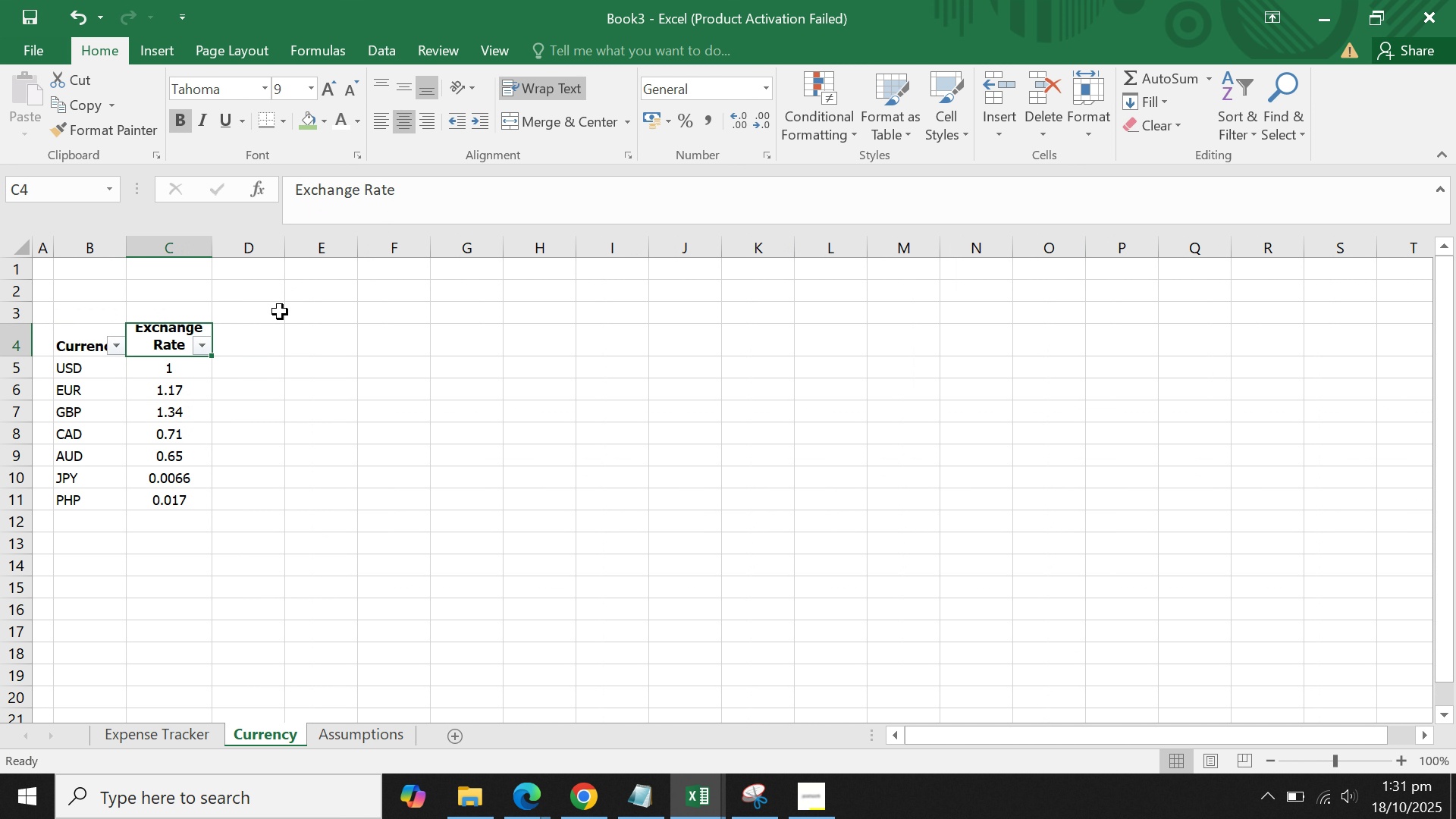 
left_click([154, 337])
 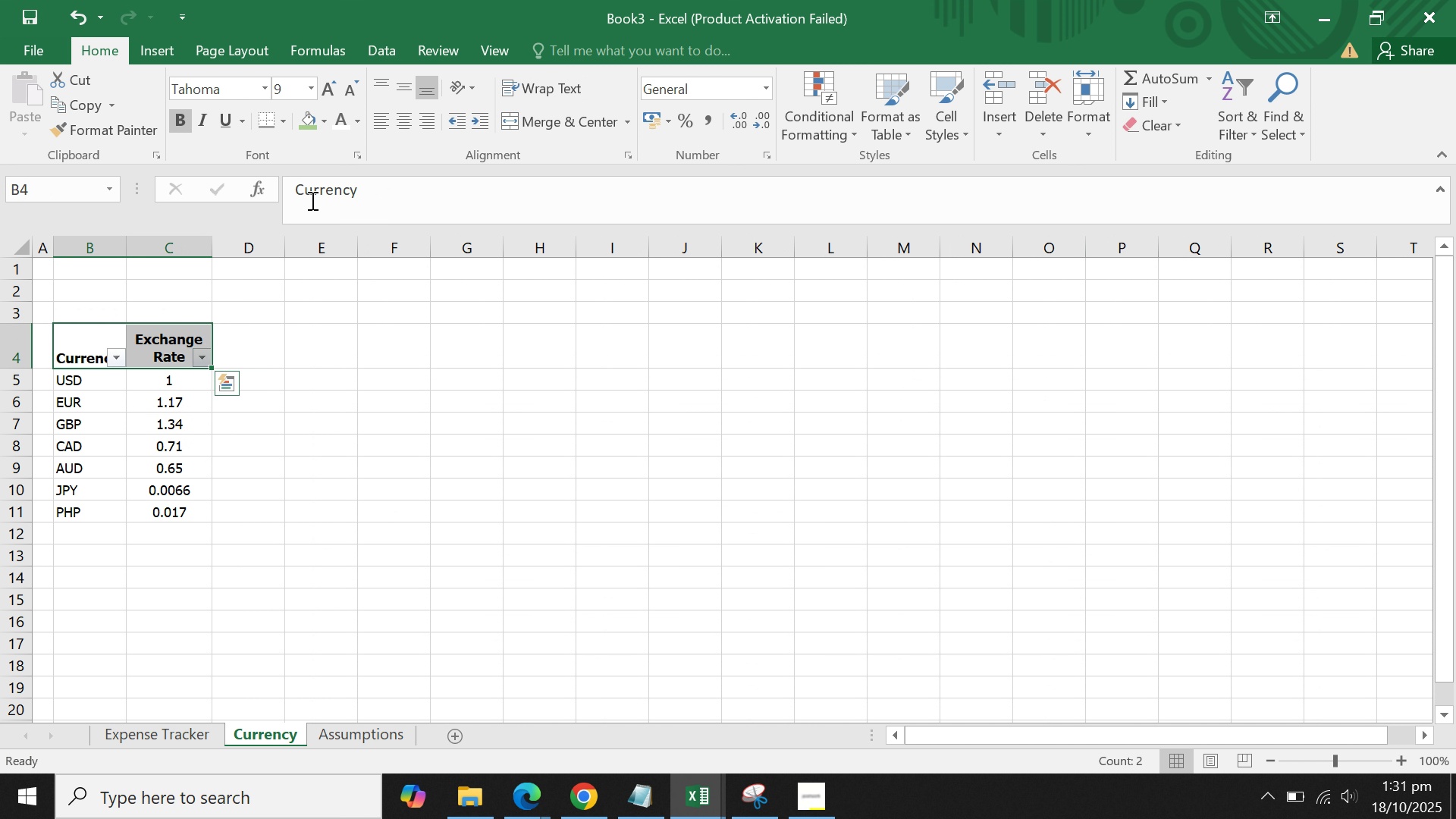 
left_click([401, 89])
 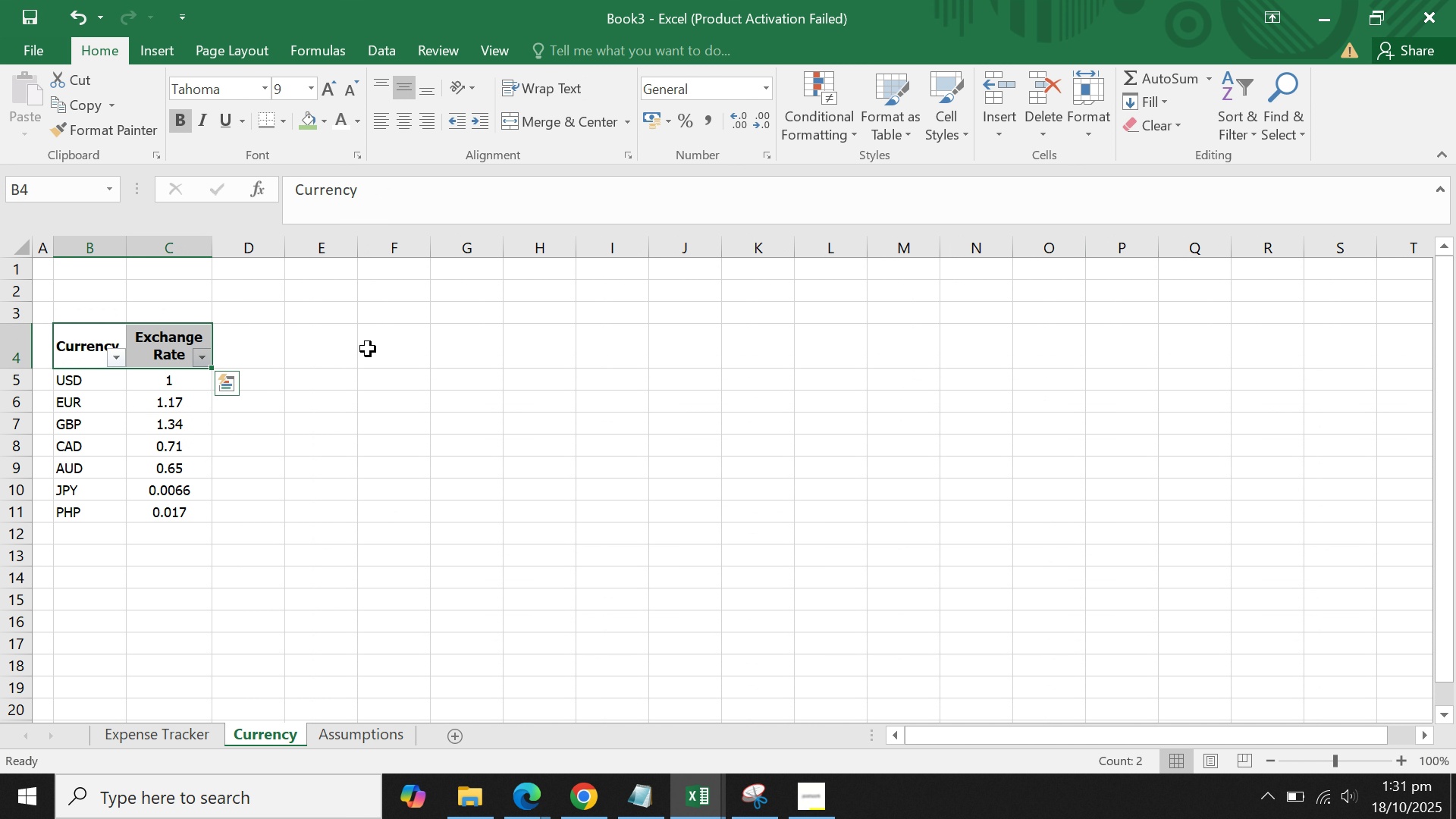 
left_click([368, 349])
 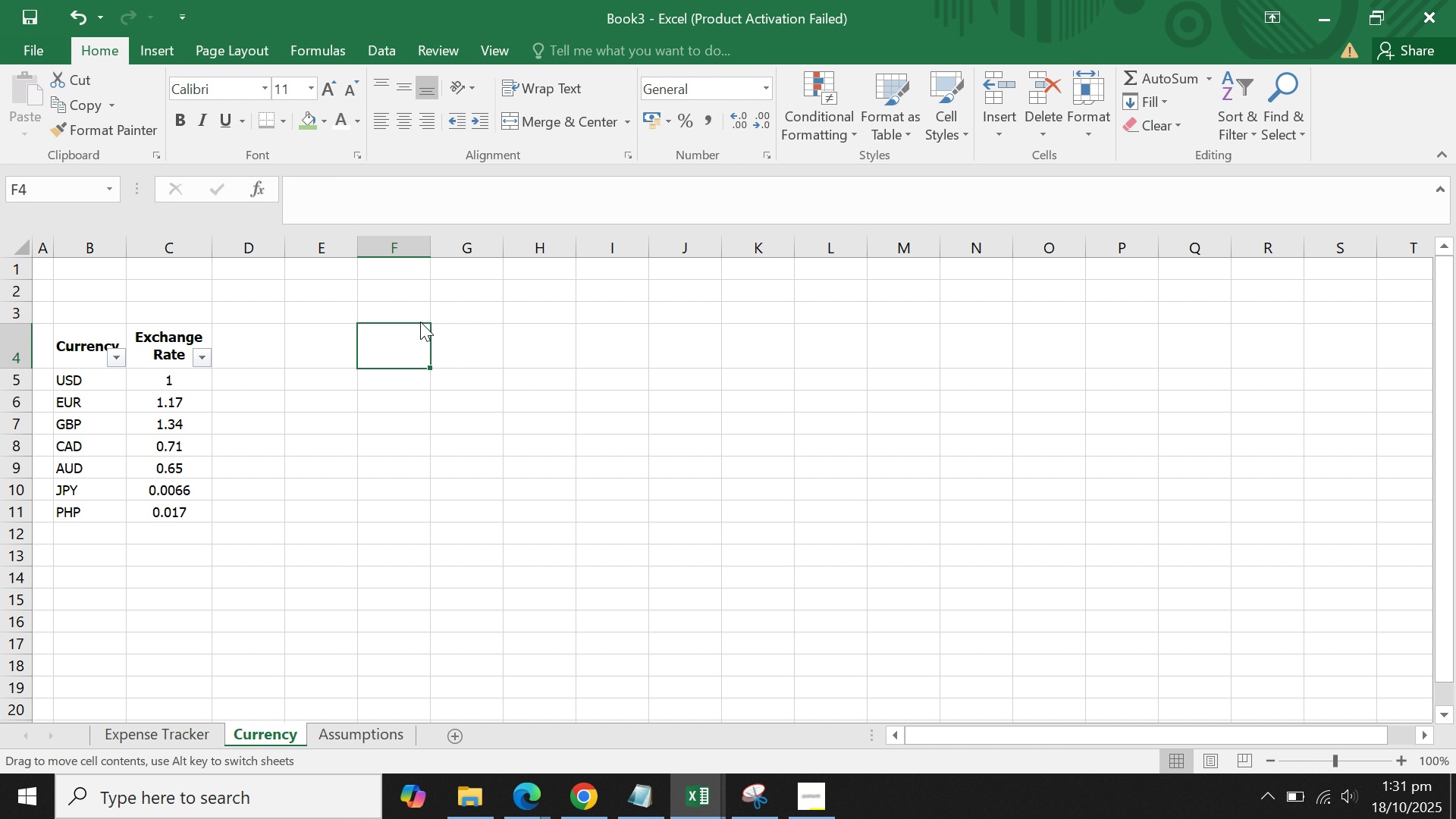 
left_click([420, 322])
 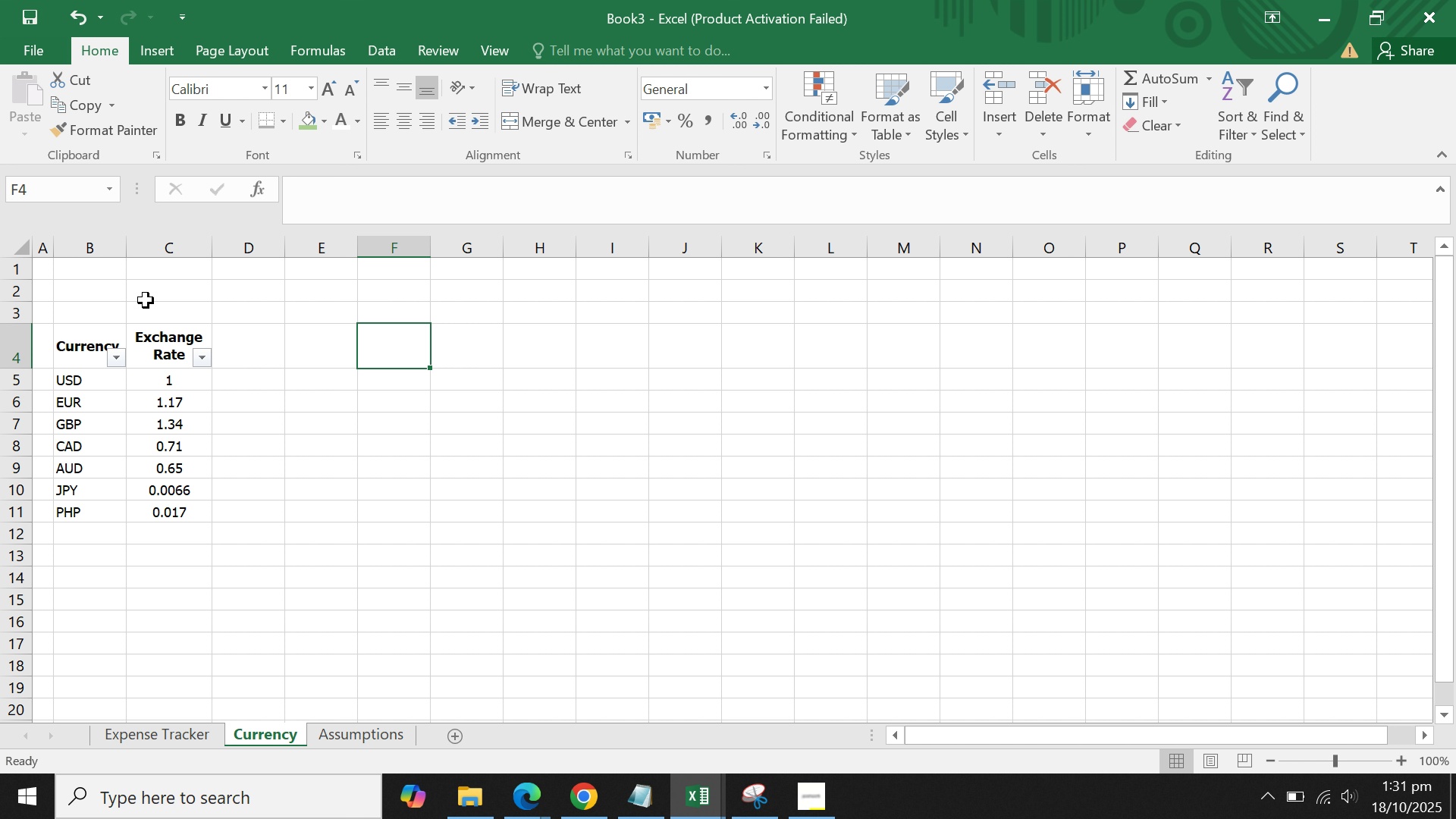 
left_click([146, 300])
 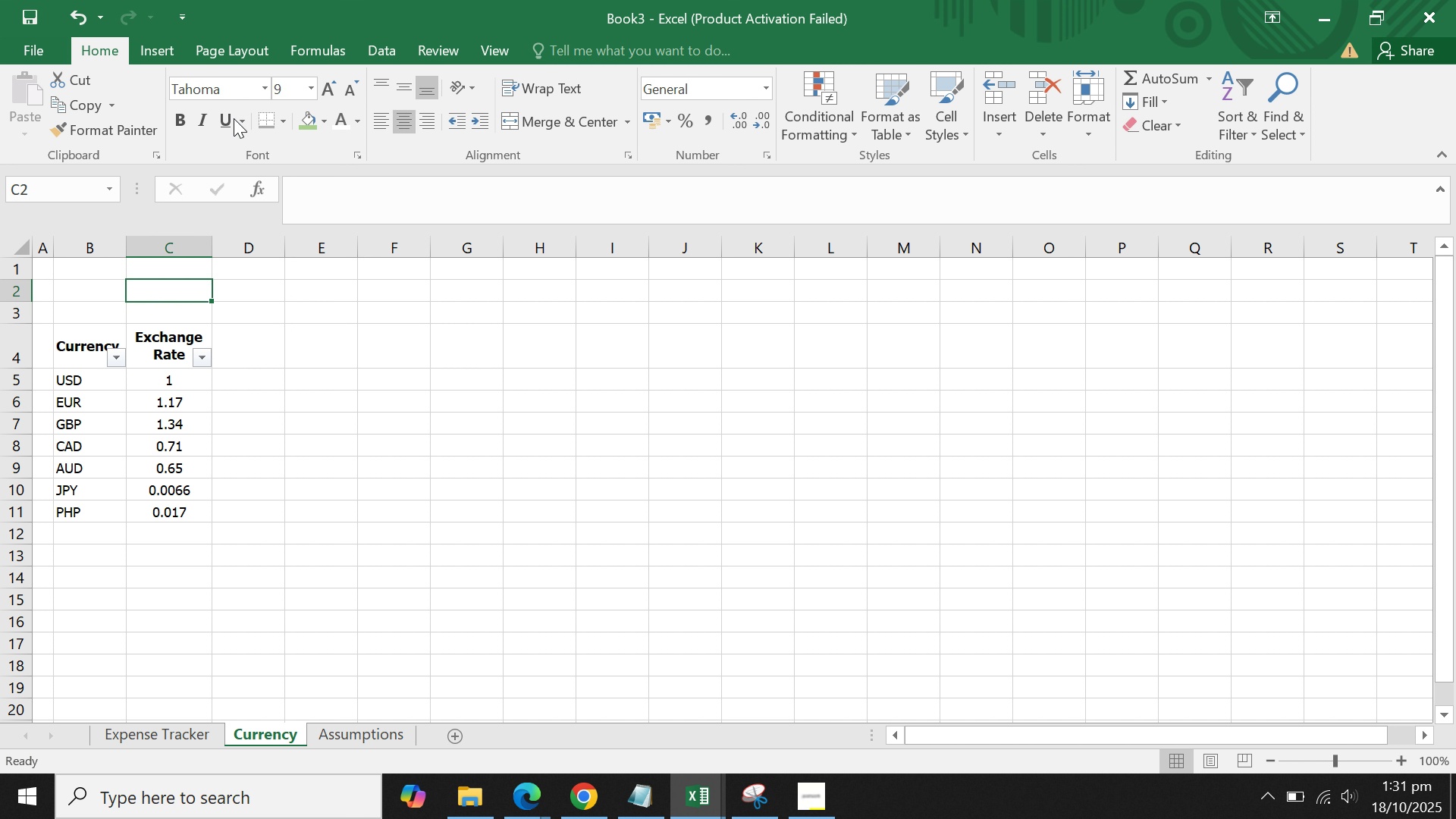 
wait(8.77)
 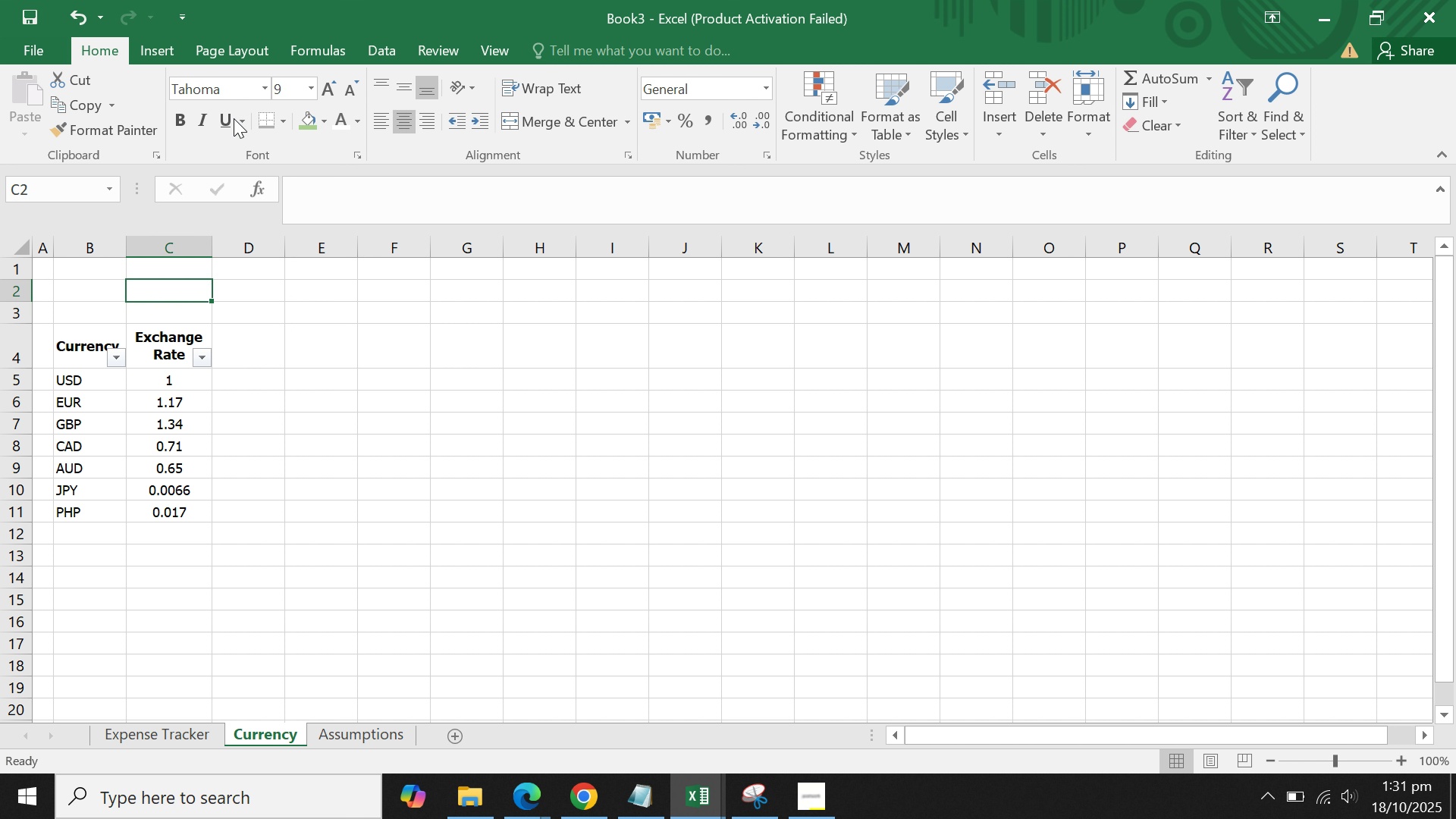 
left_click([158, 57])
 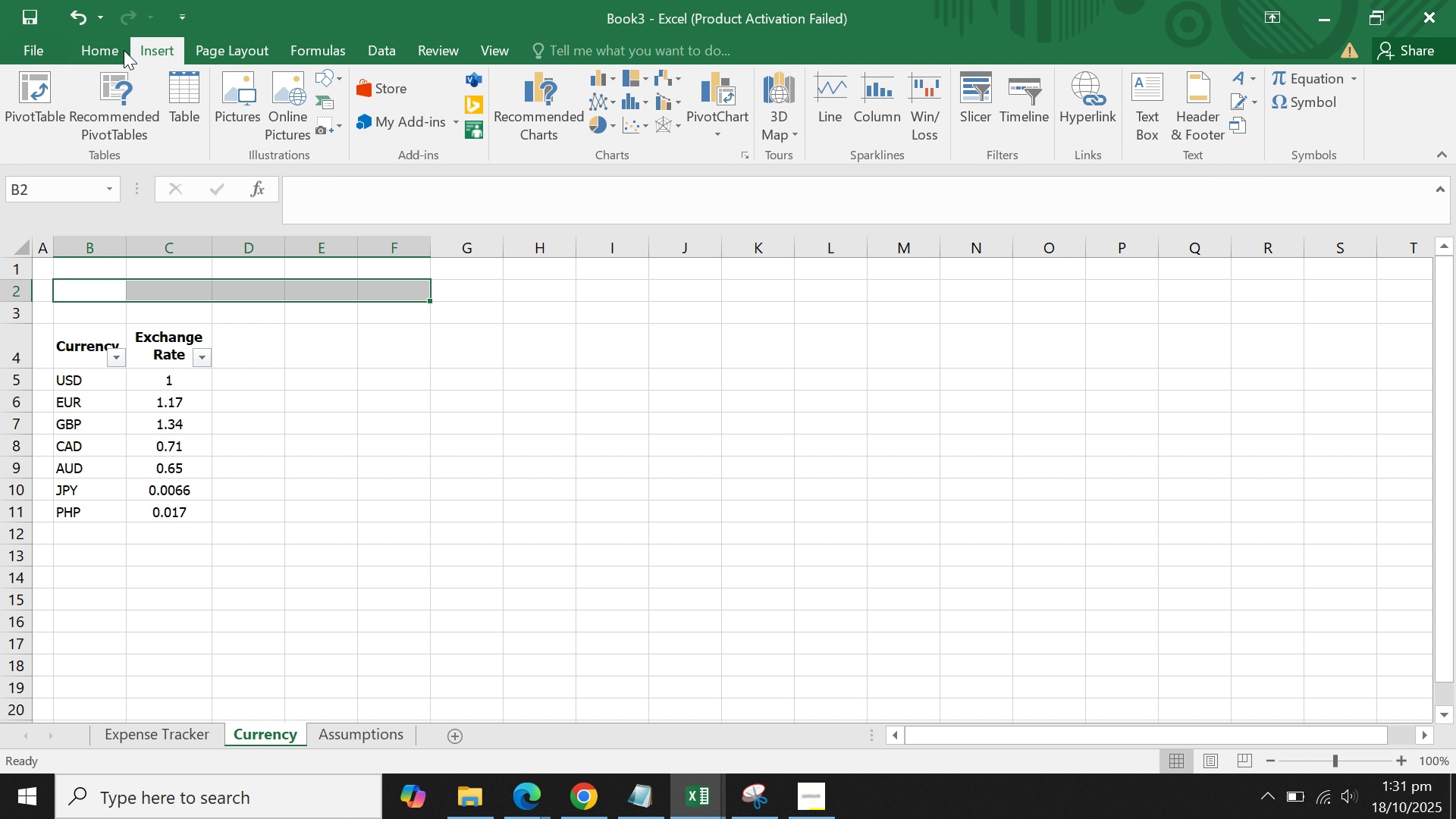 
left_click([108, 40])
 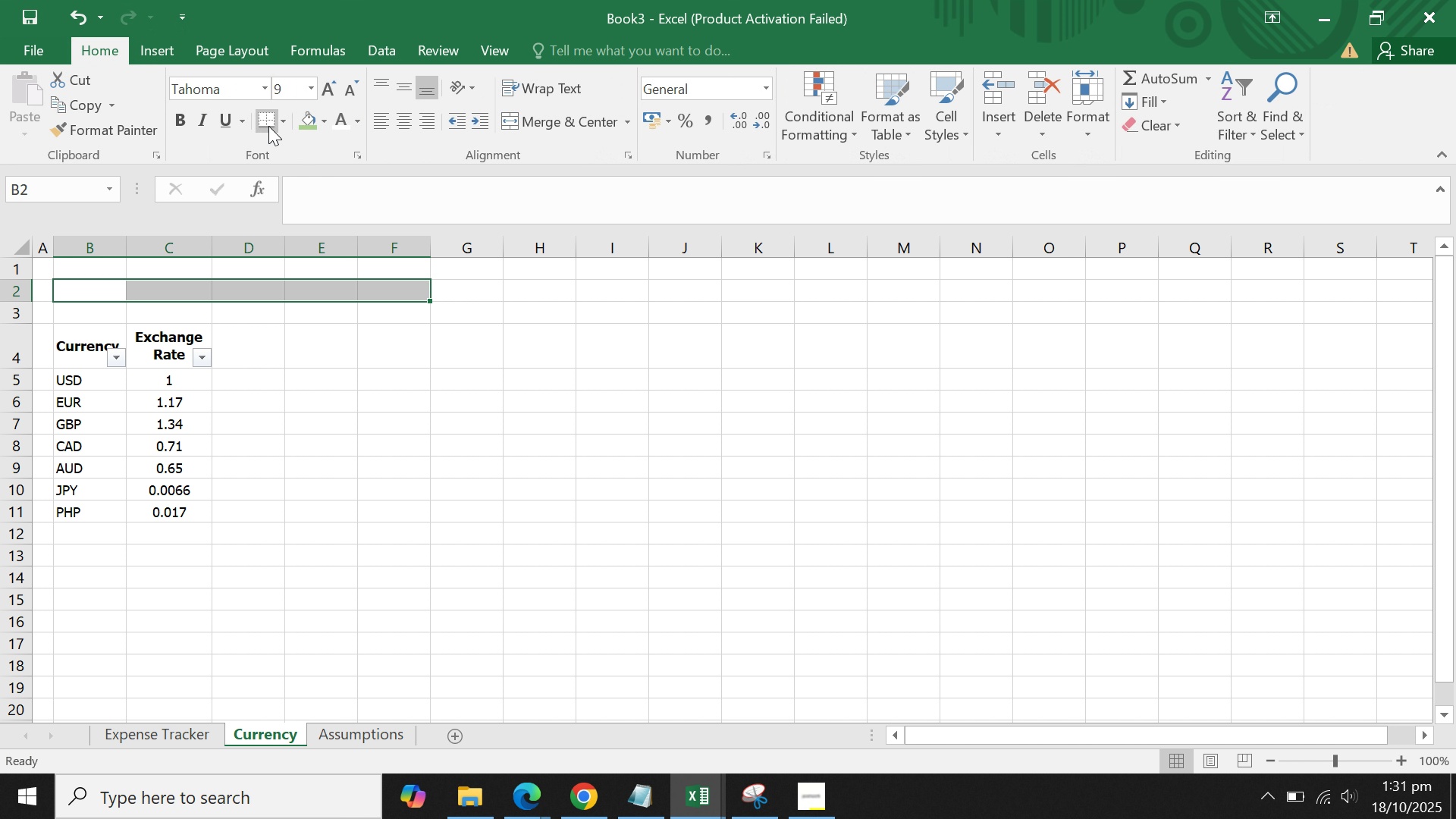 
left_click([265, 121])
 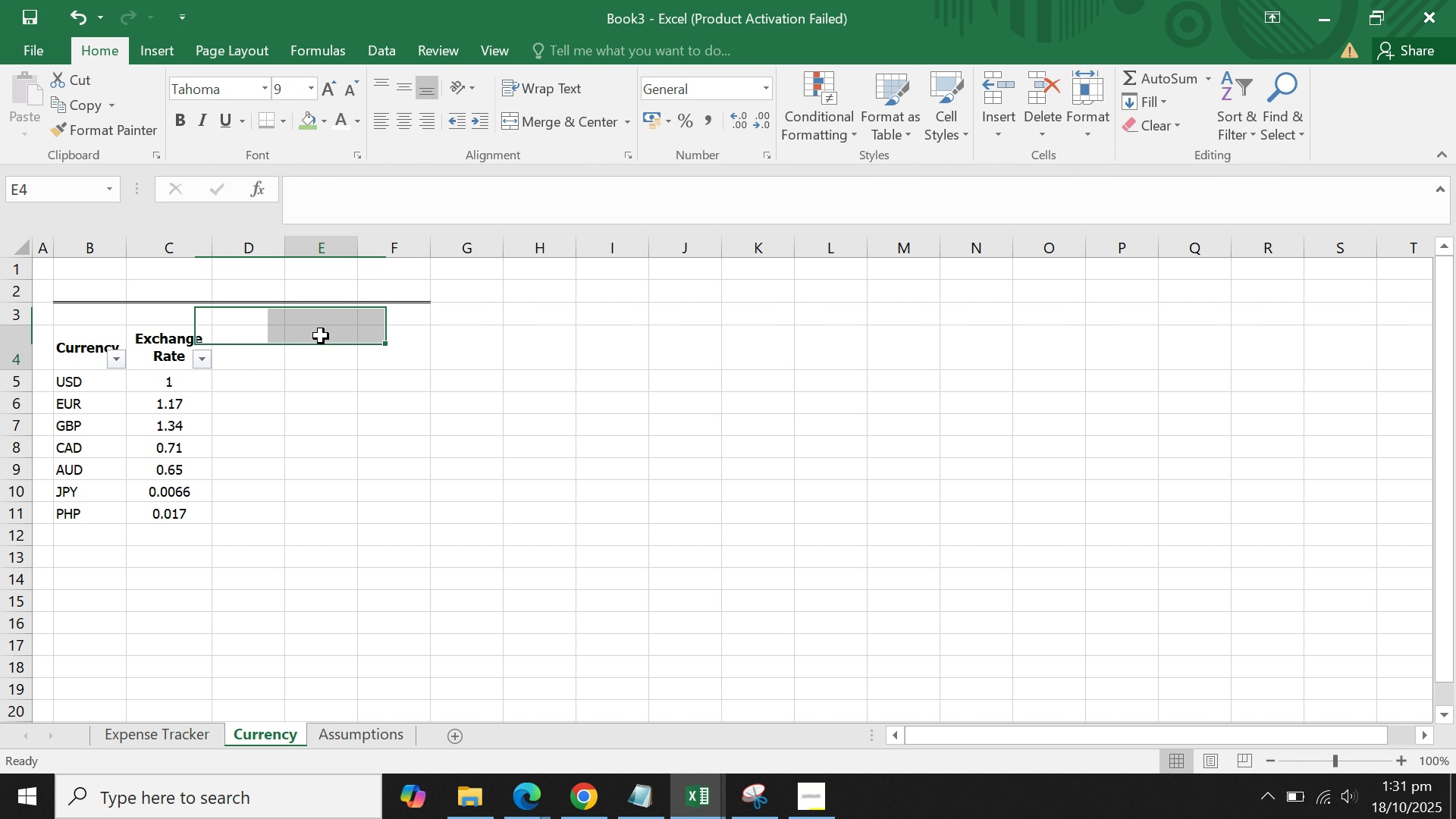 
left_click([321, 336])
 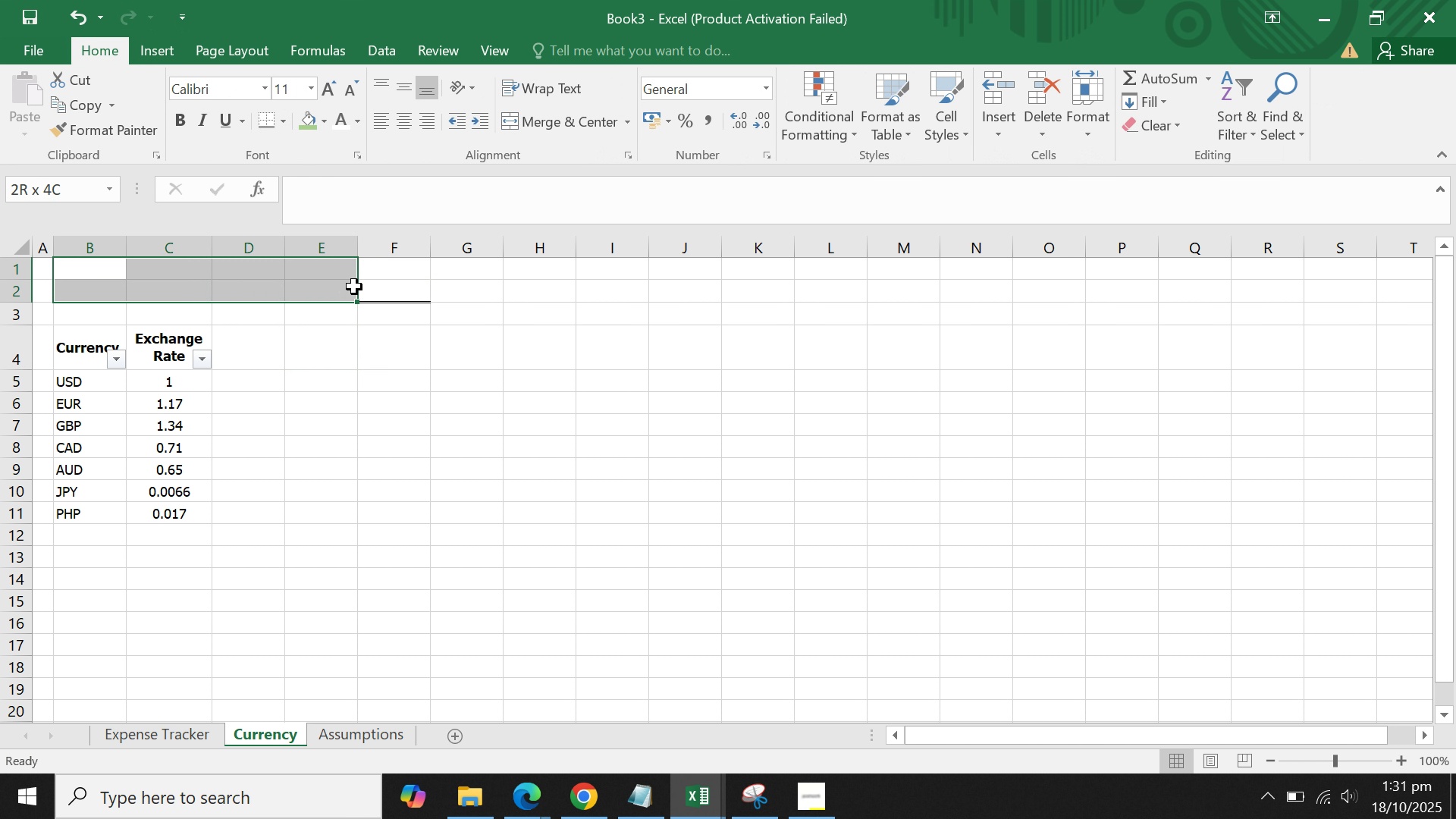 
left_click([305, 312])
 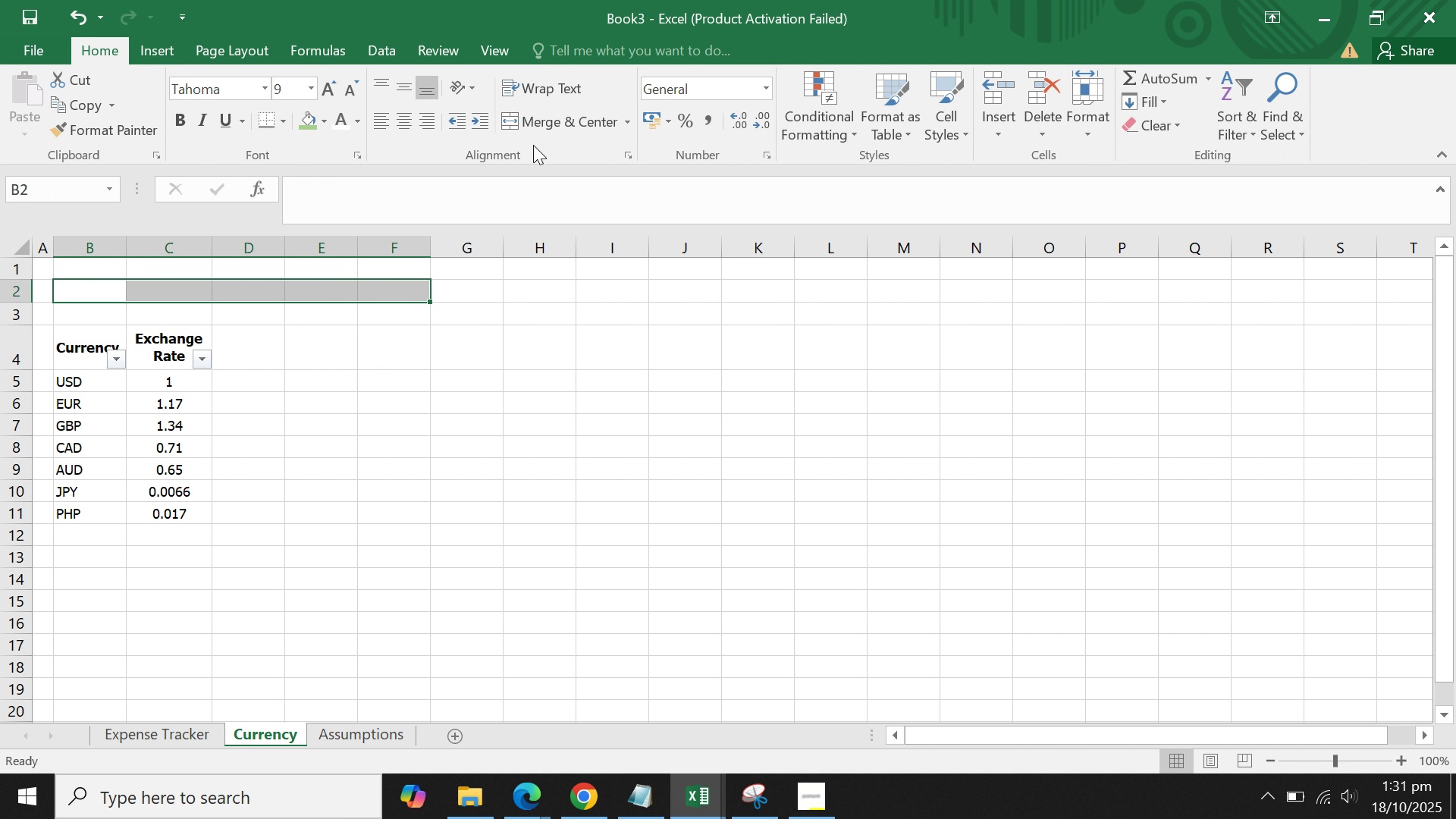 
left_click([552, 126])
 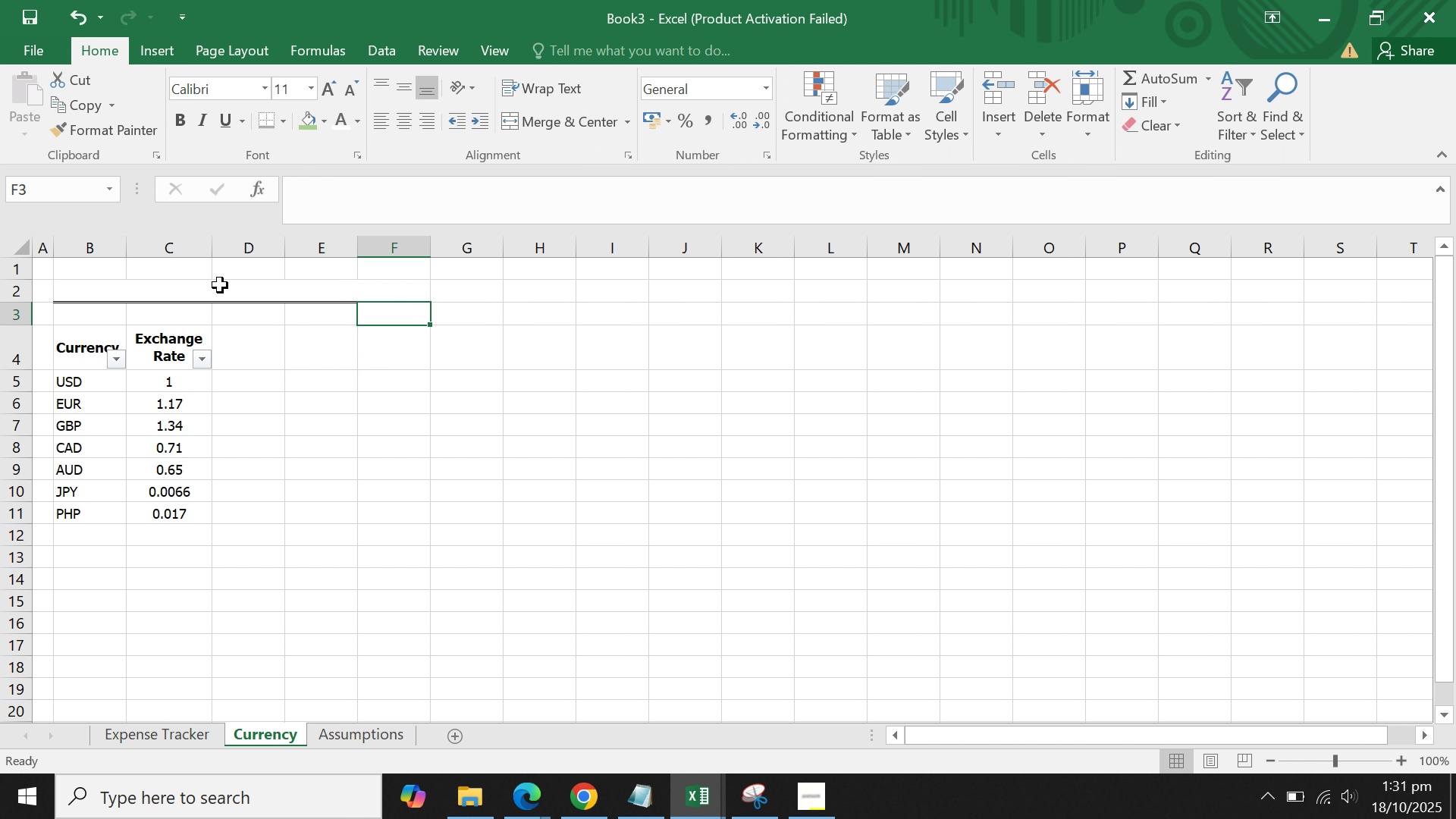 
double_click([219, 284])
 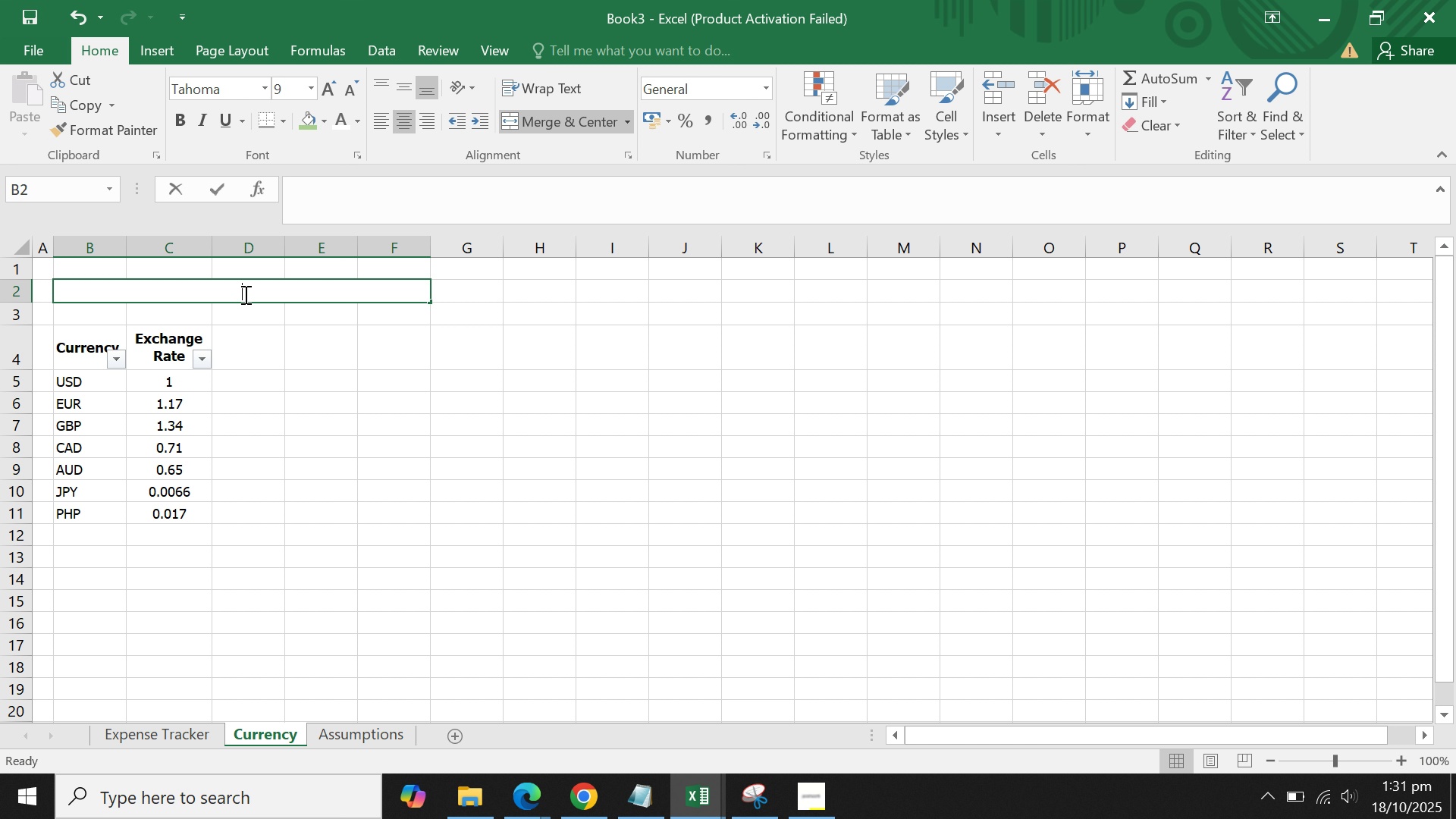 
type(Ex)
key(Backspace)
key(Backspace)
key(Backspace)
type(Ex)
key(Backspace)
key(Backspace)
key(Backspace)
key(Backspace)
type(Currency )
 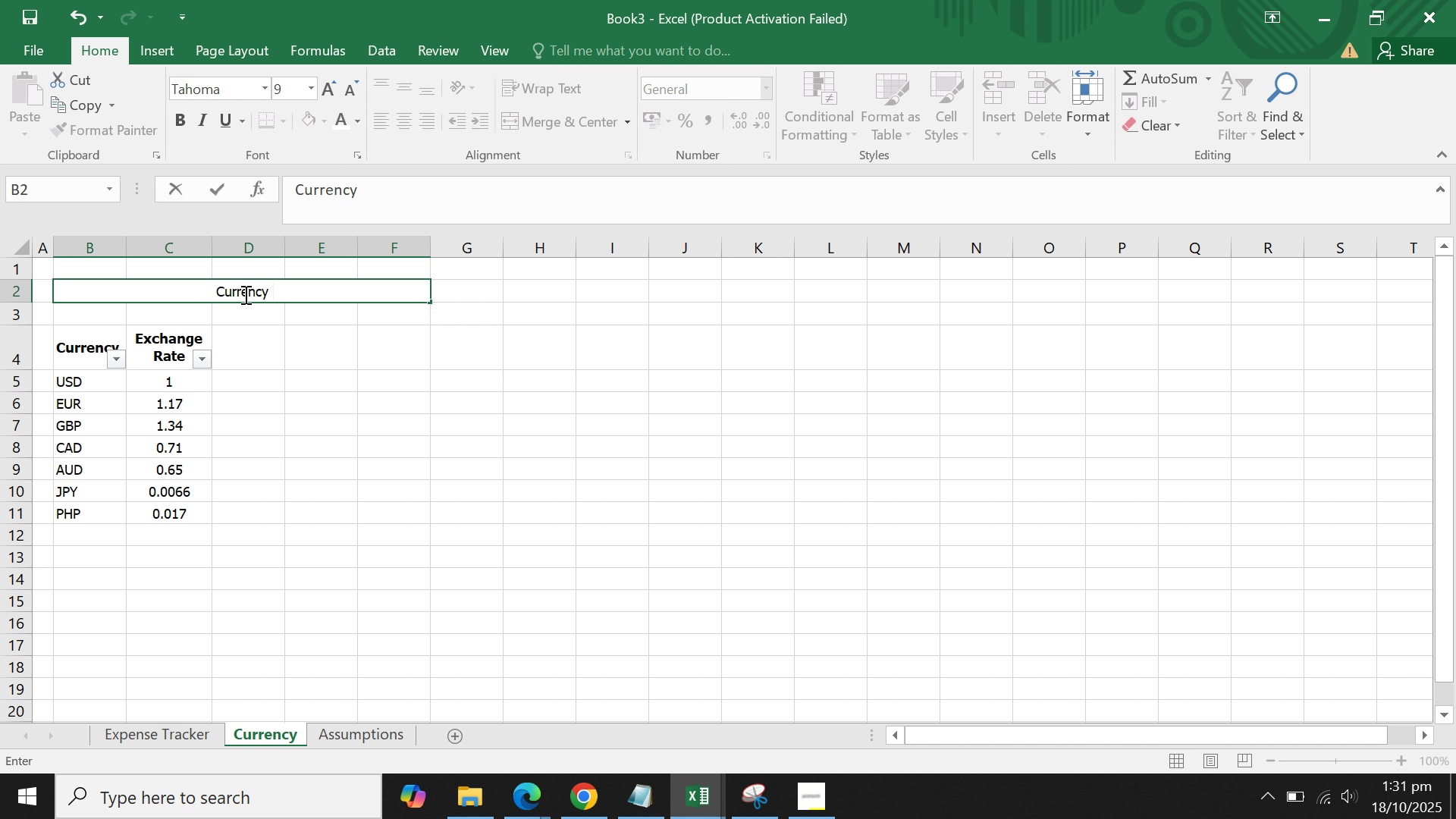 
wait(7.45)
 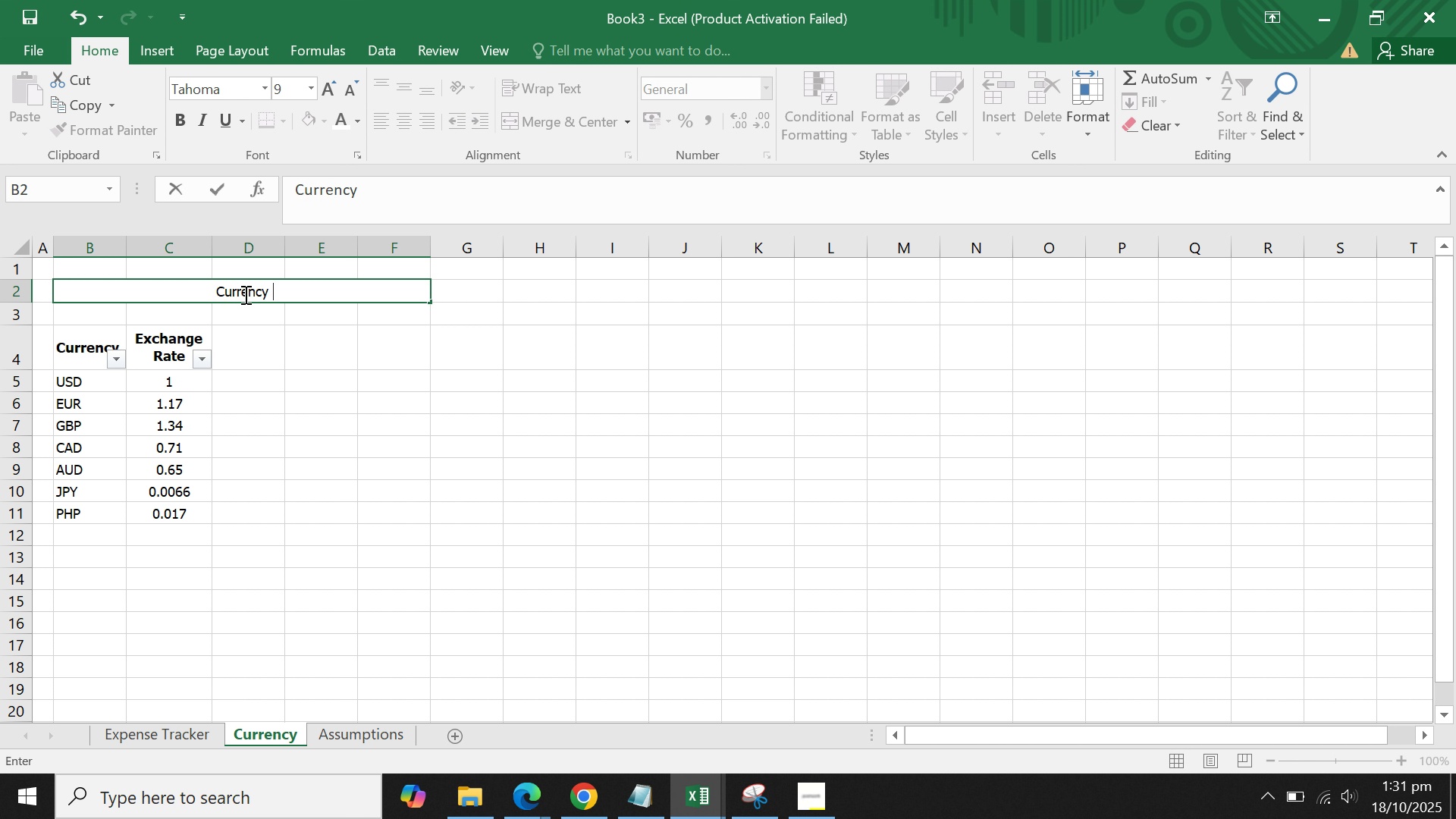 
hold_key(key=Backspace, duration=0.92)
 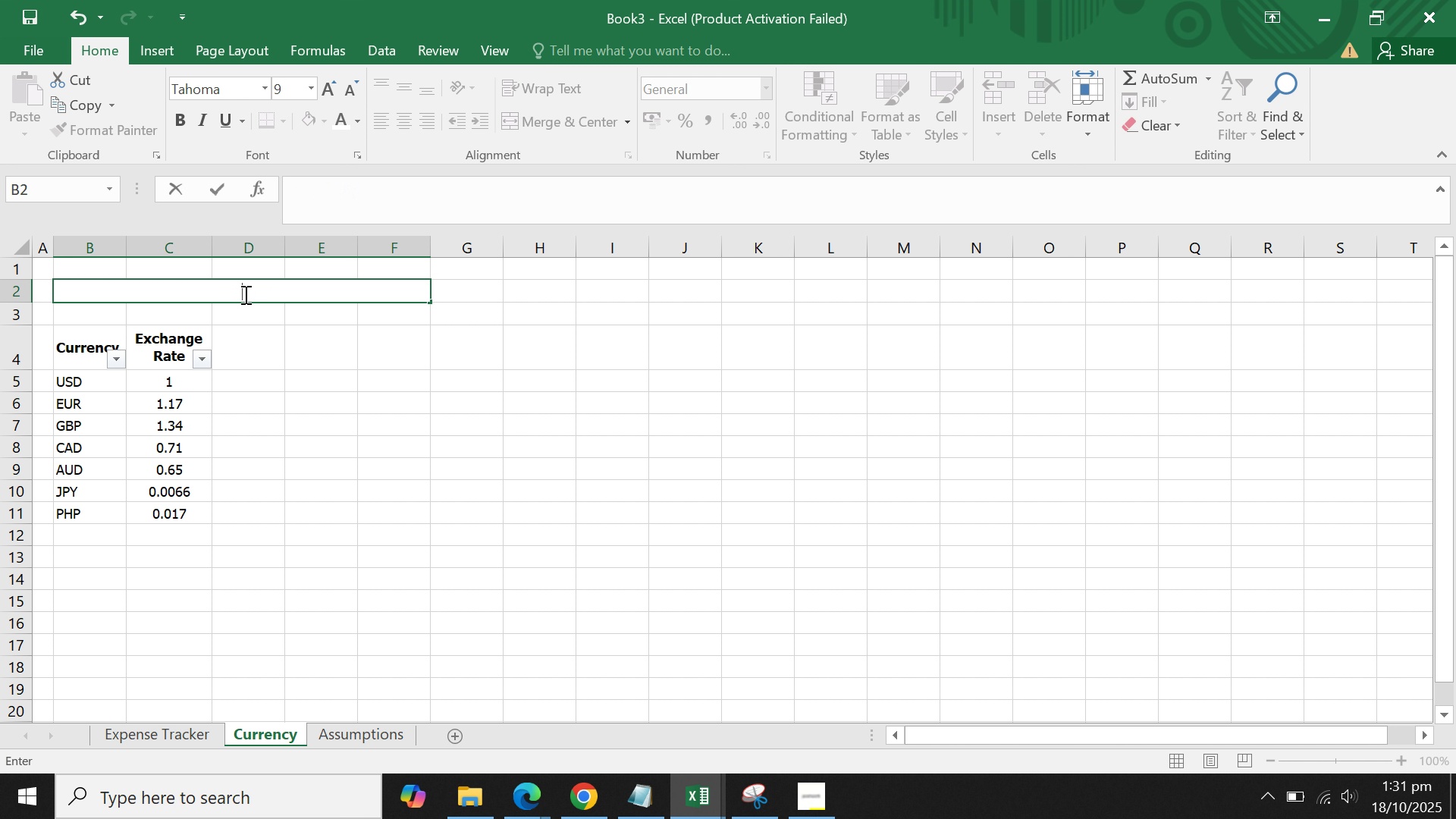 
type(Inpout)
key(Backspace)
key(Backspace)
key(Backspace)
key(Backspace)
 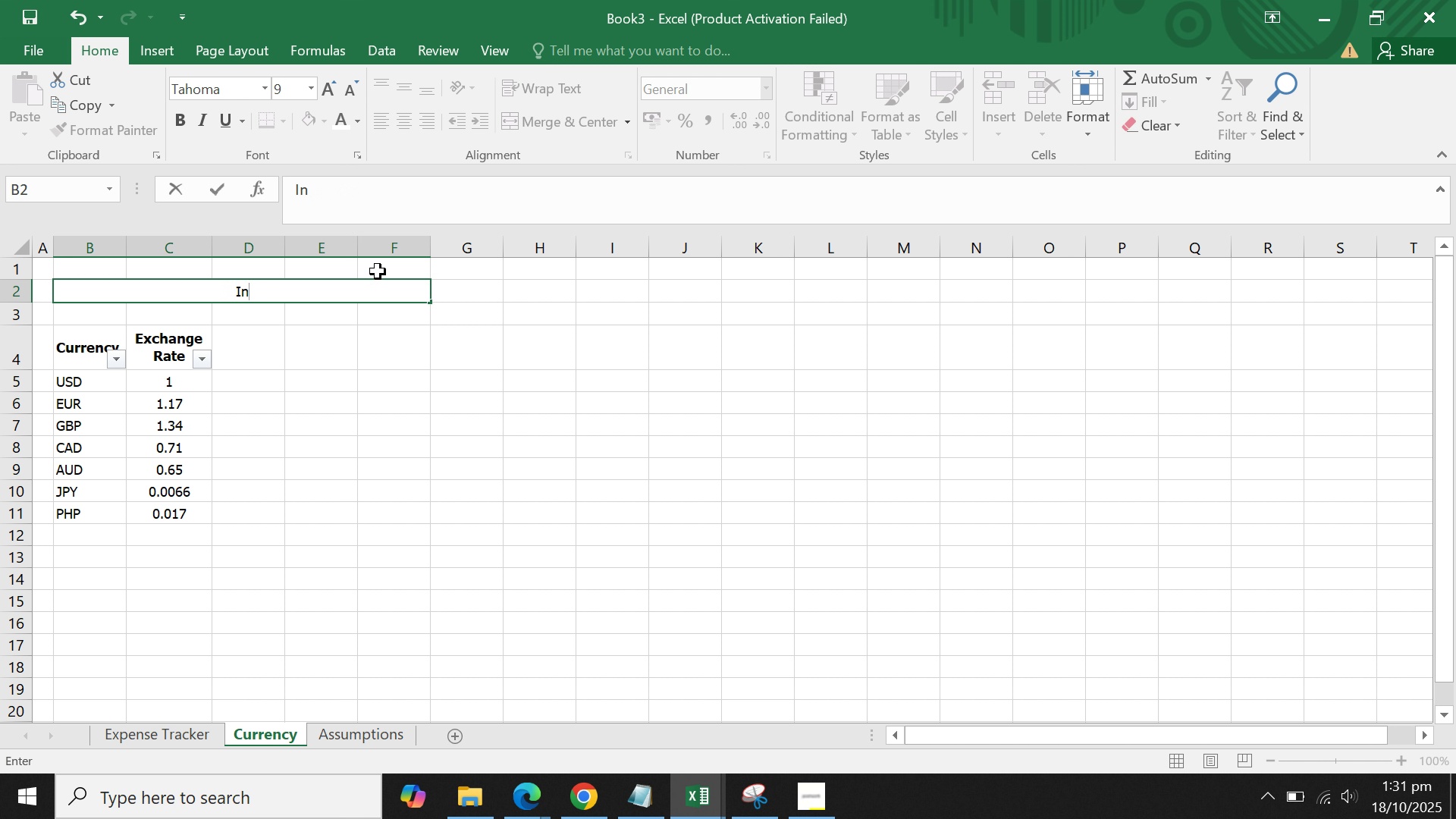 
type(put your cur)
key(Backspace)
key(Backspace)
key(Backspace)
type(Crur)
key(Backspace)
key(Backspace)
key(Backspace)
type(urrency and Exhcnage )
key(Backspace)
key(Backspace)
key(Backspace)
key(Backspace)
key(Backspace)
key(Backspace)
key(Backspace)
type(change Rate here)
 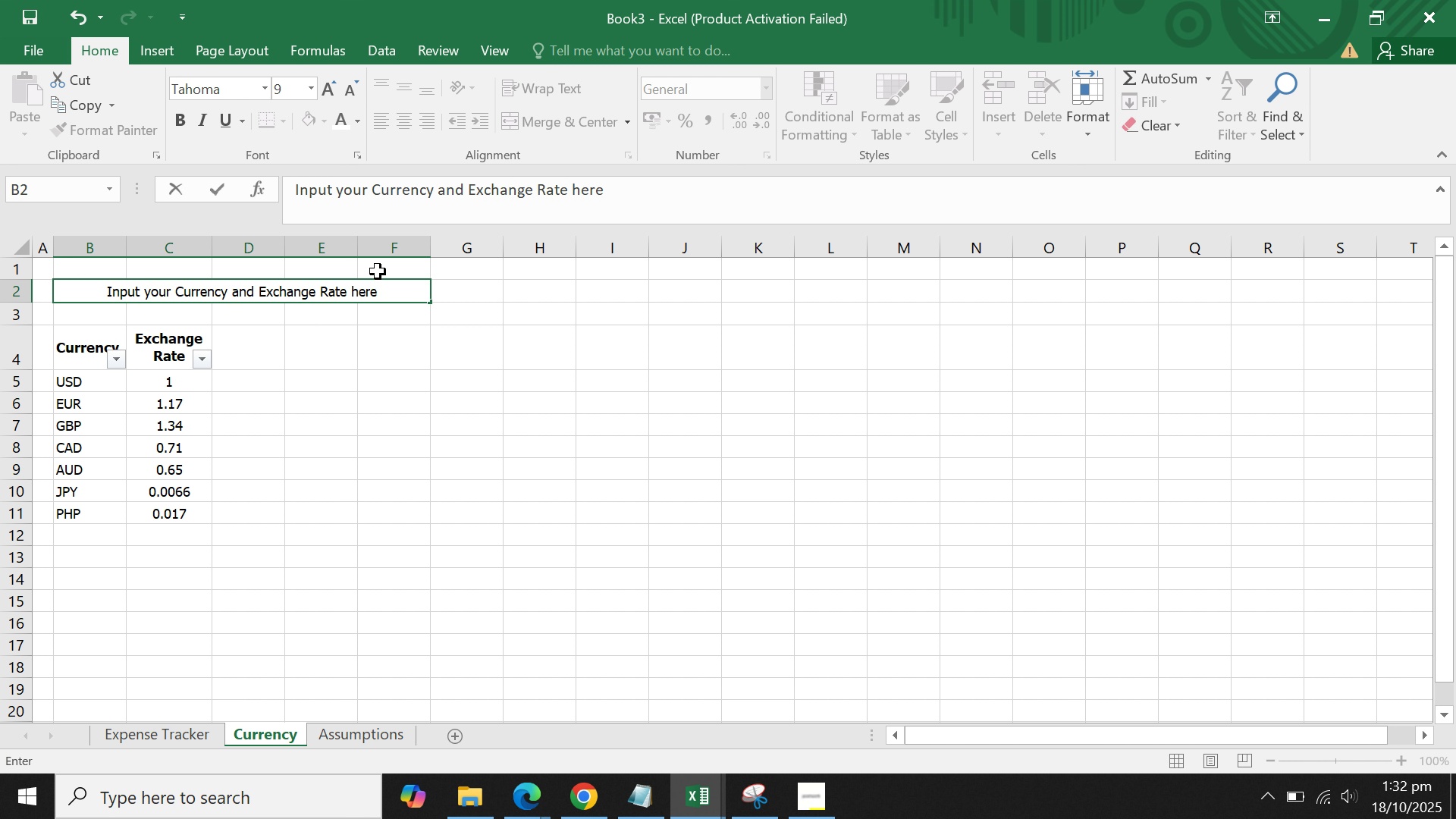 
 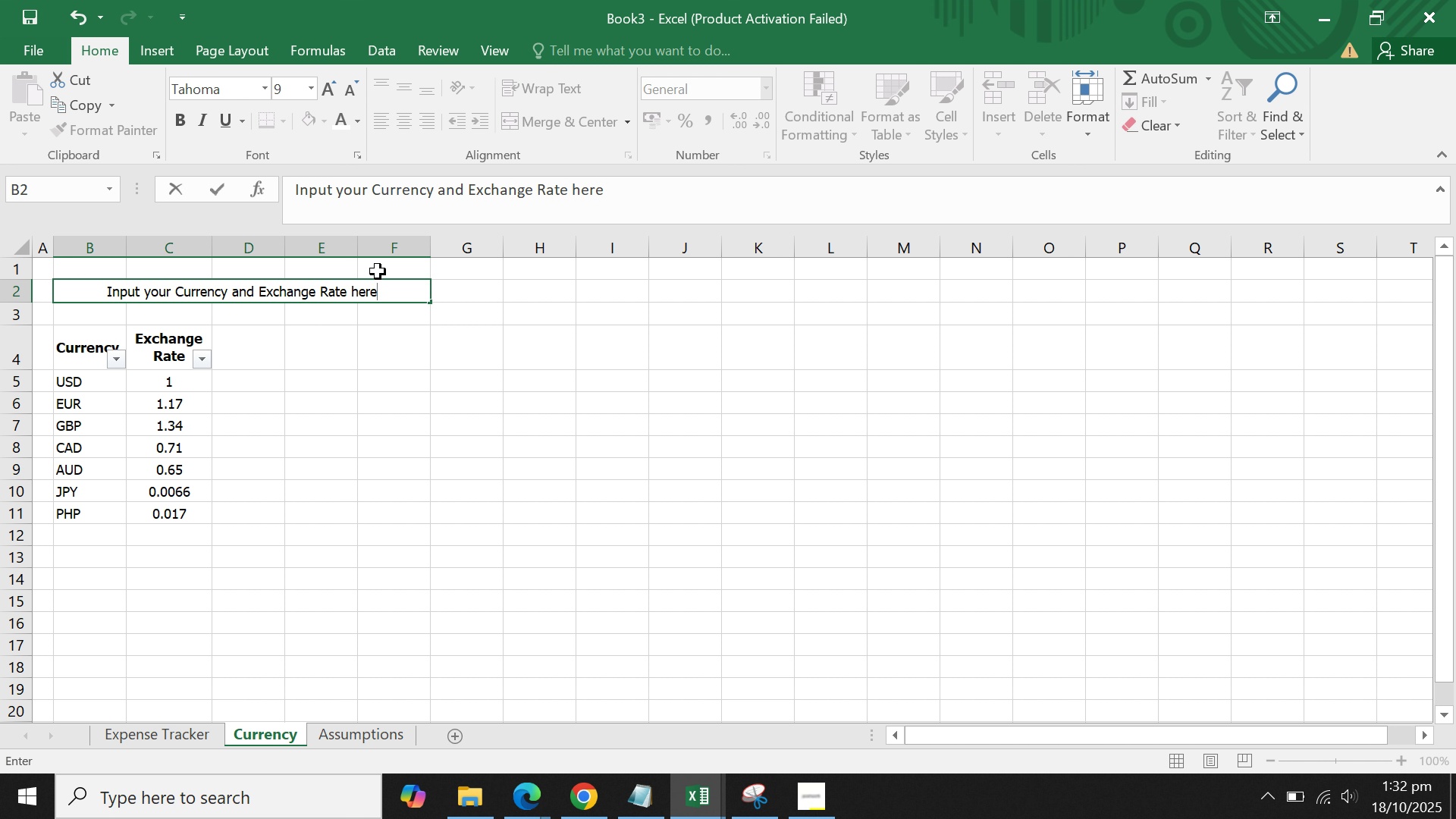 
key(Enter)
 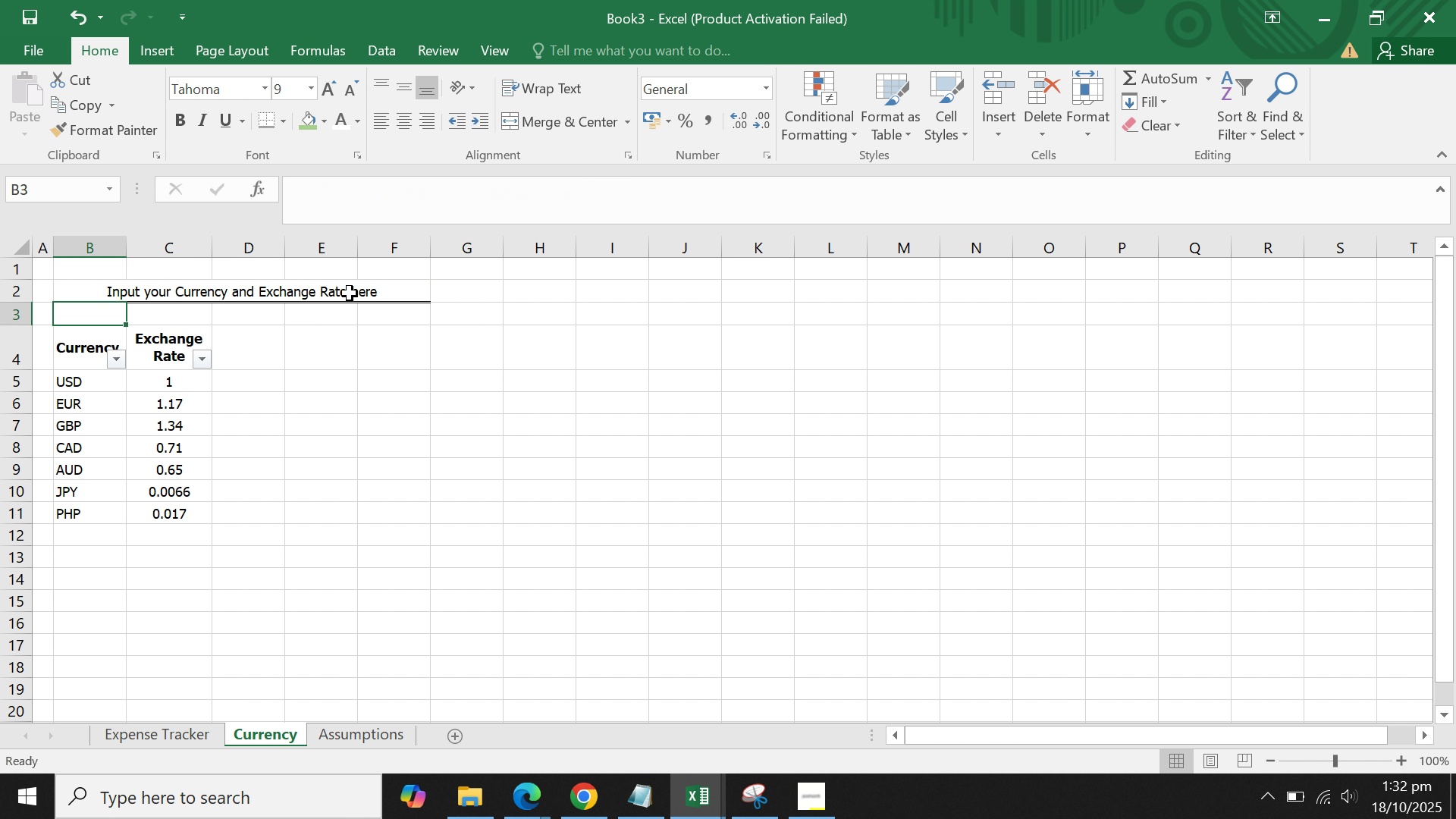 
left_click([350, 293])
 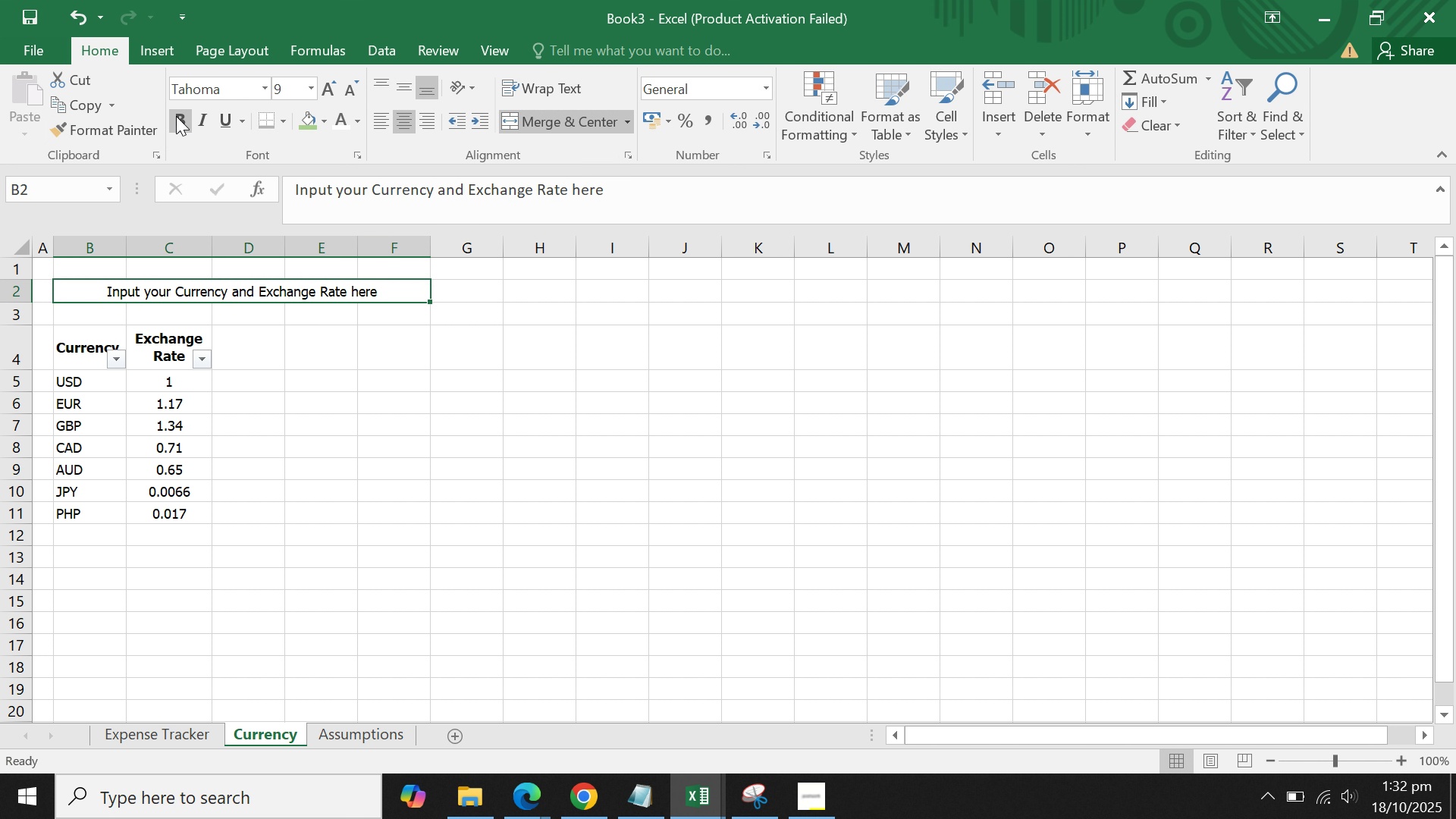 
left_click([176, 116])
 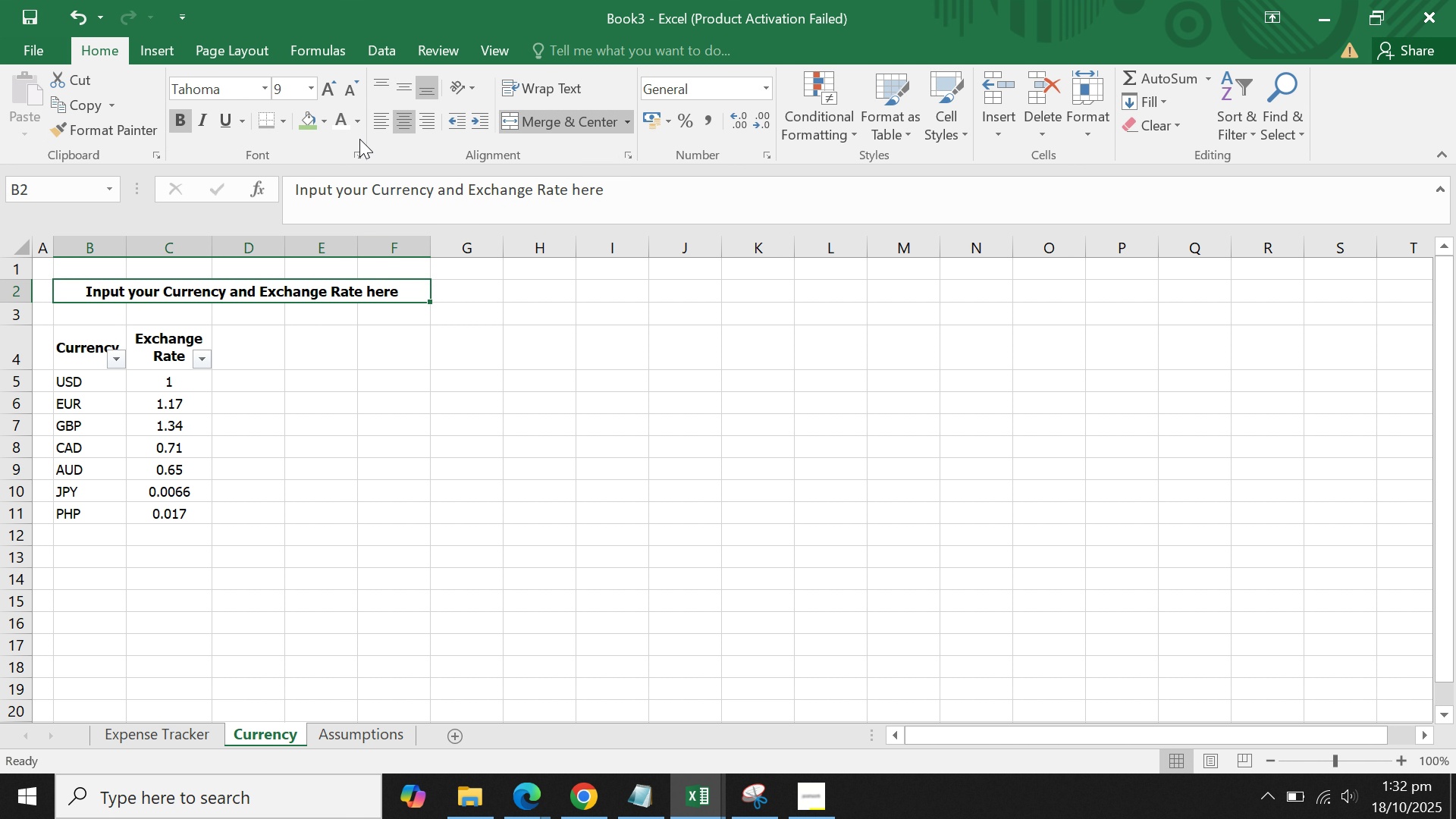 
left_click([373, 126])
 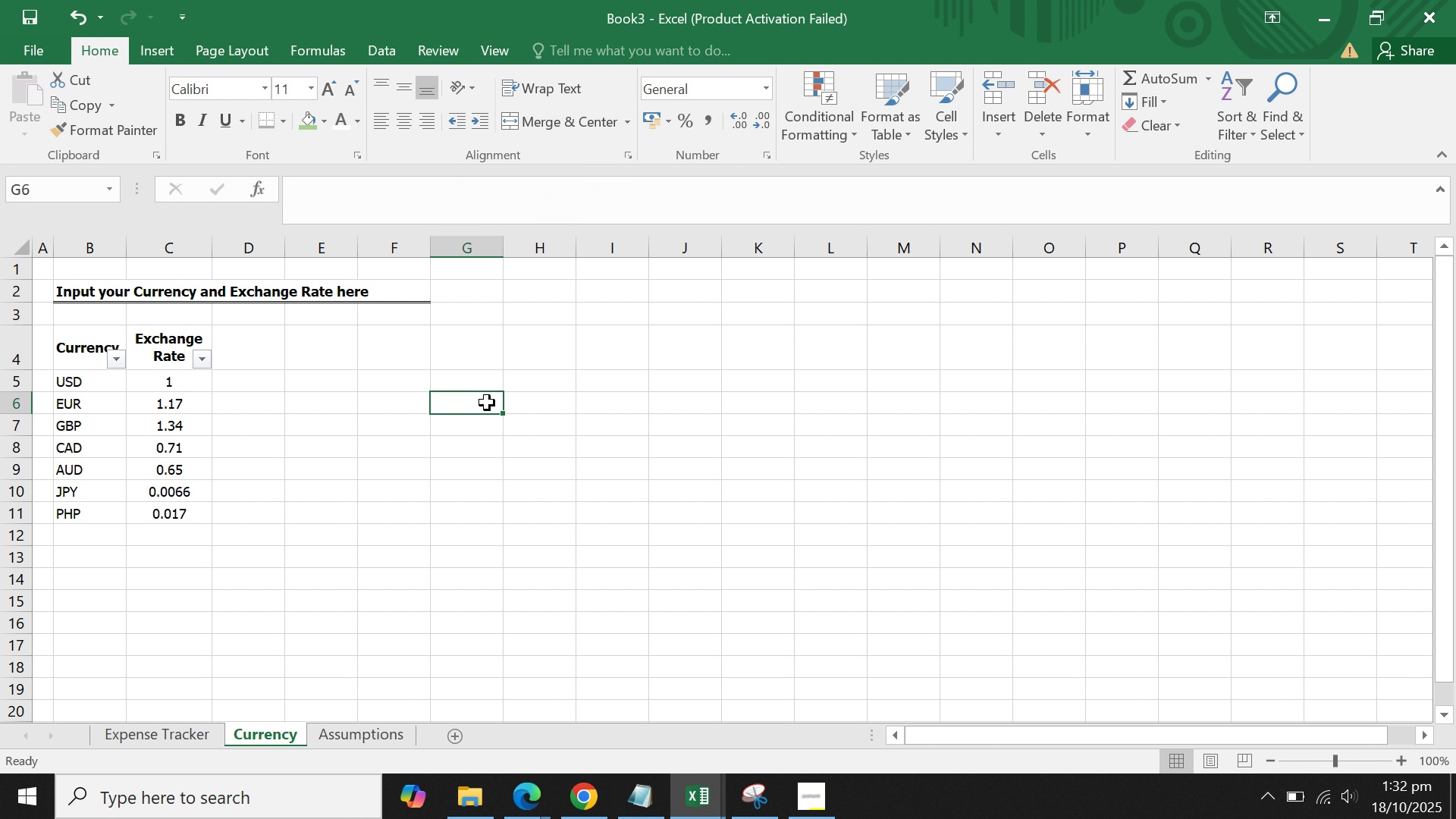 
double_click([487, 403])
 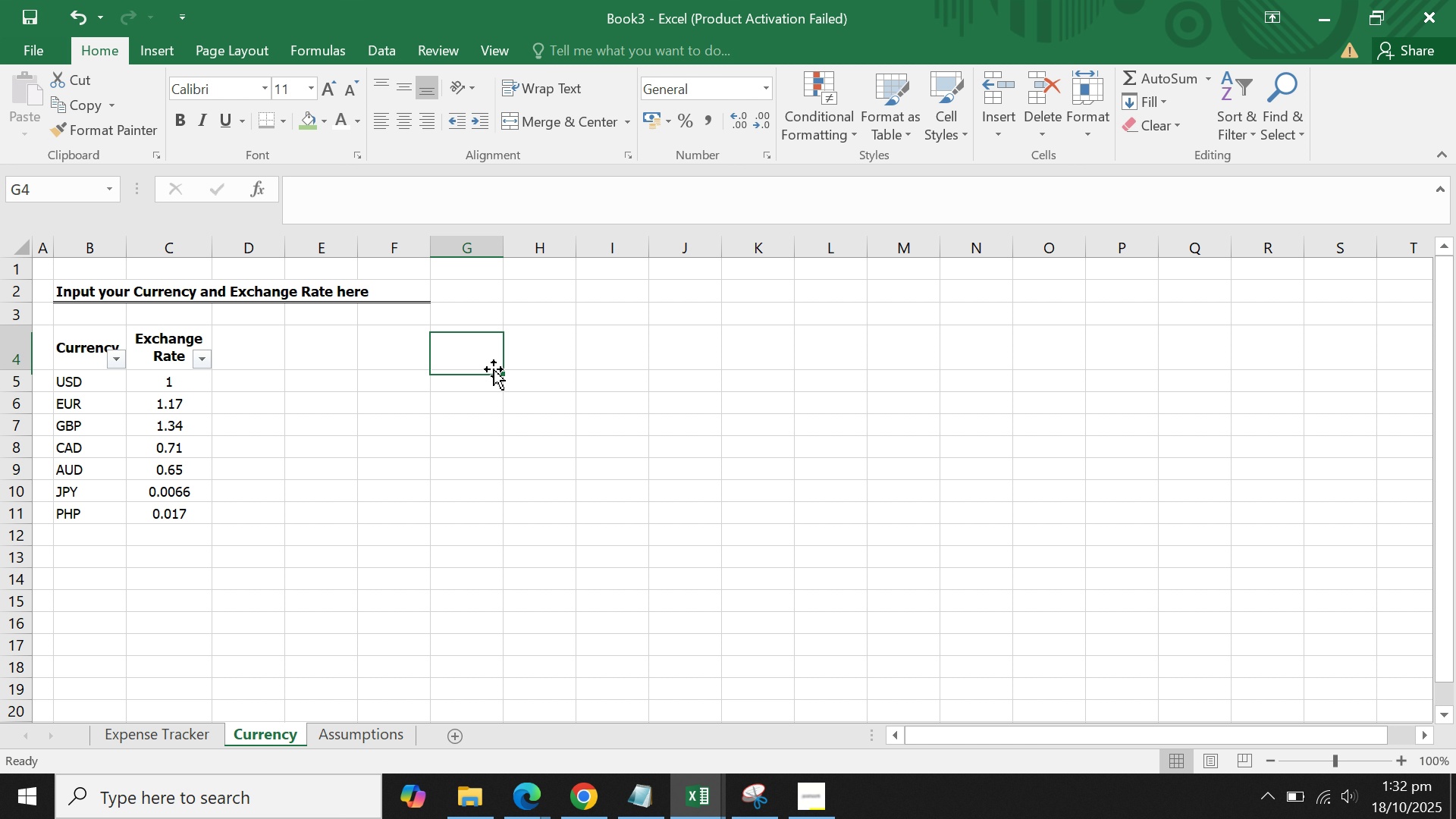 
triple_click([494, 369])
 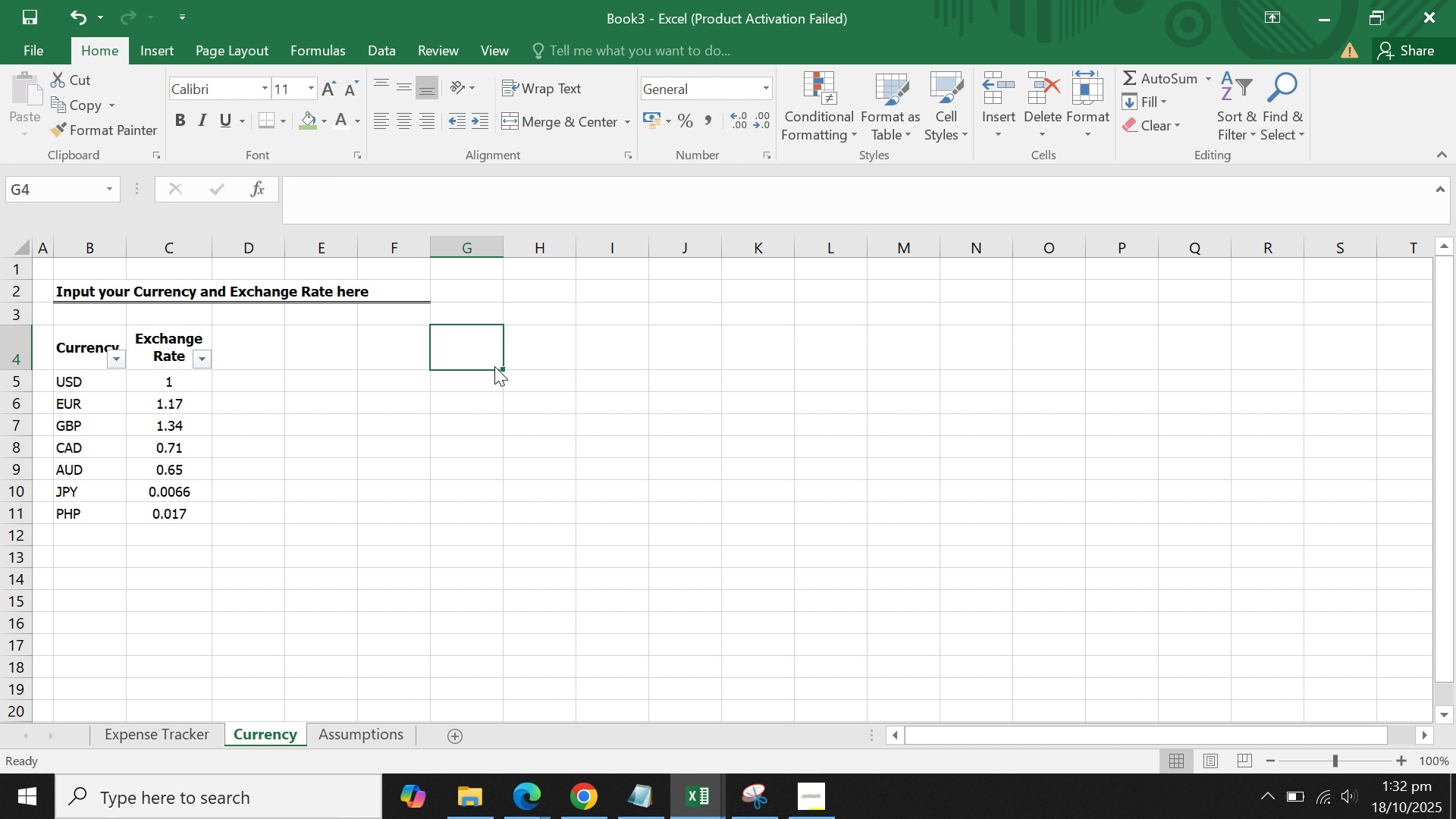 
triple_click([494, 366])
 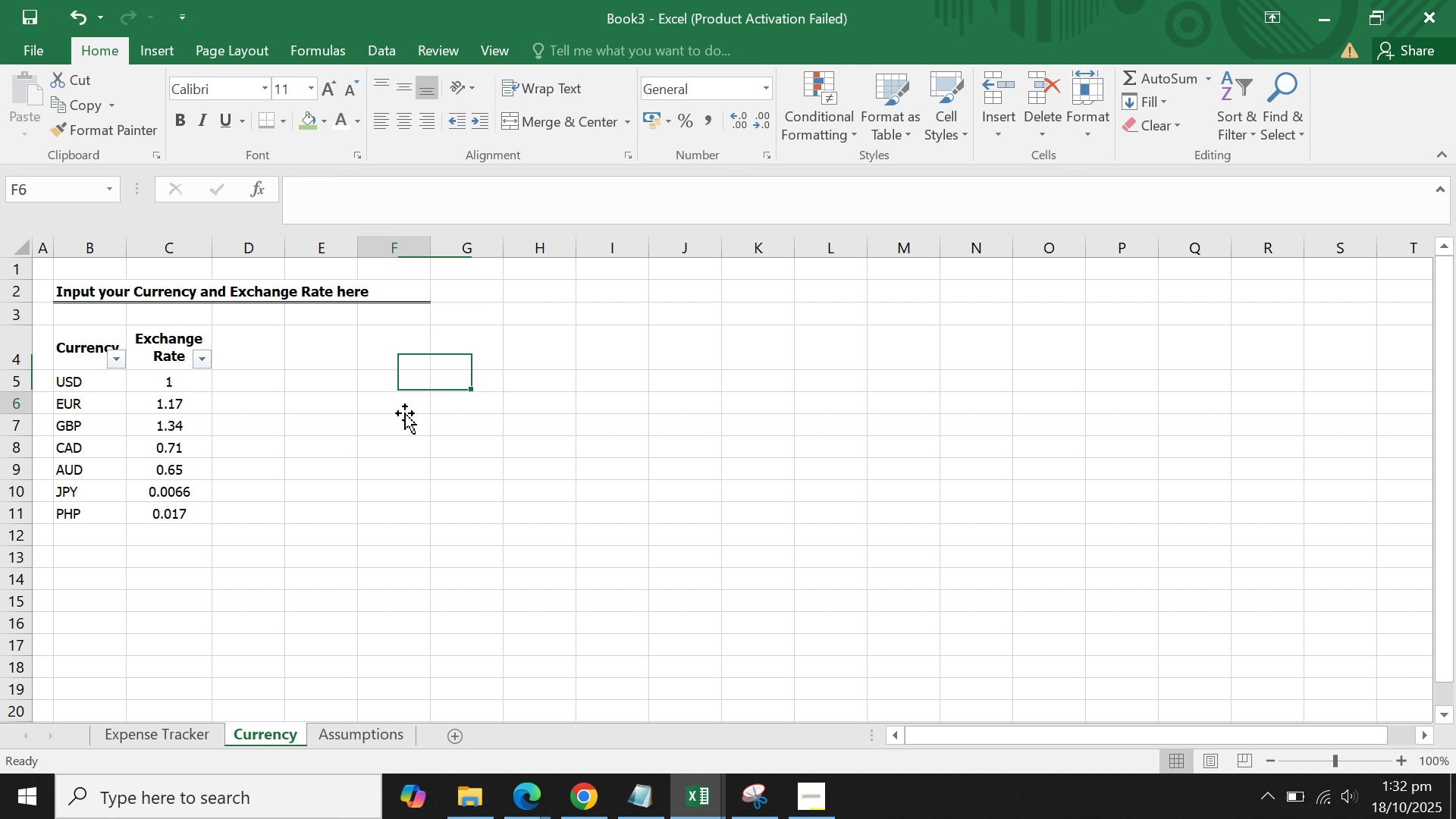 
triple_click([405, 413])
 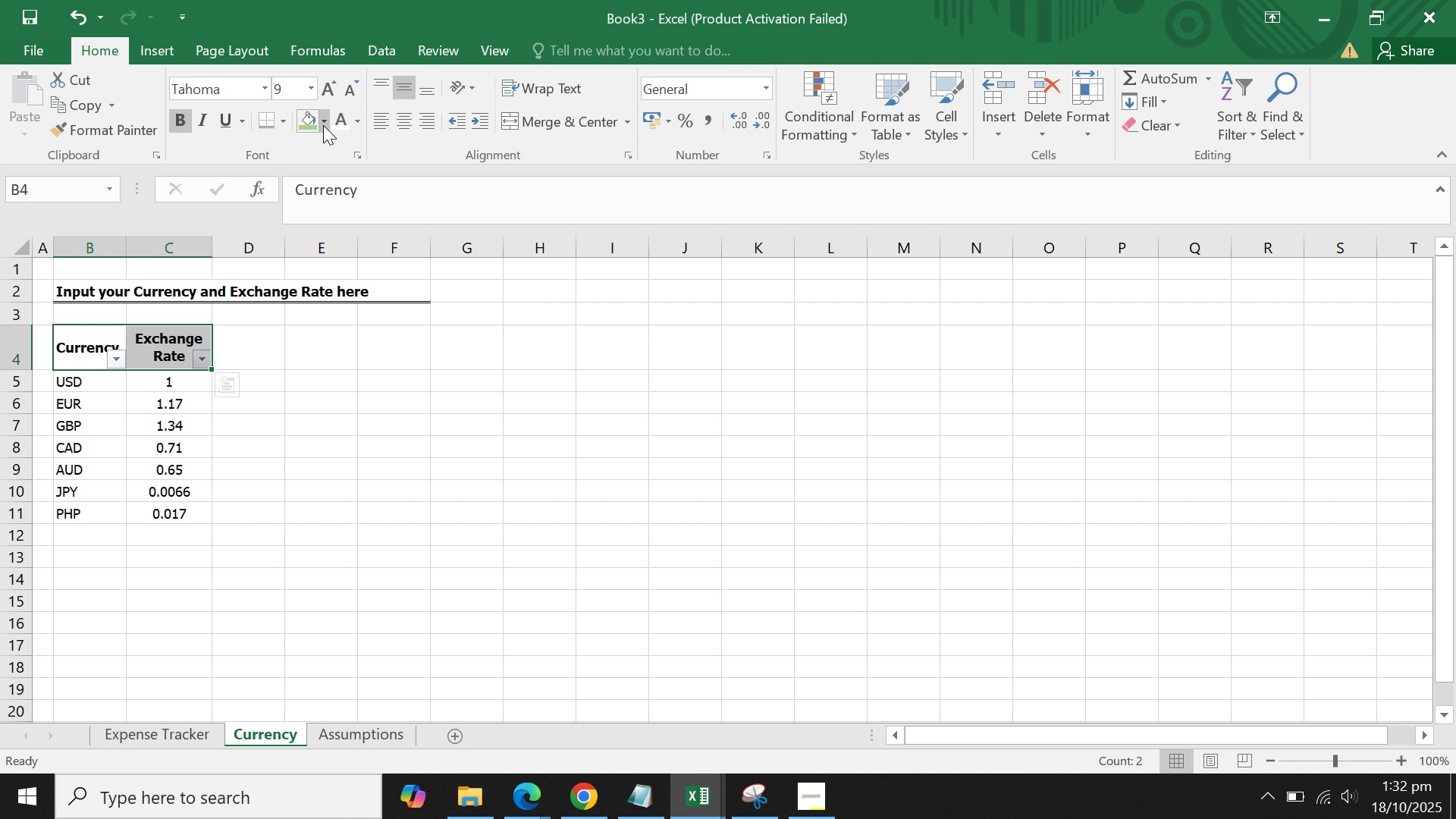 
left_click([328, 123])
 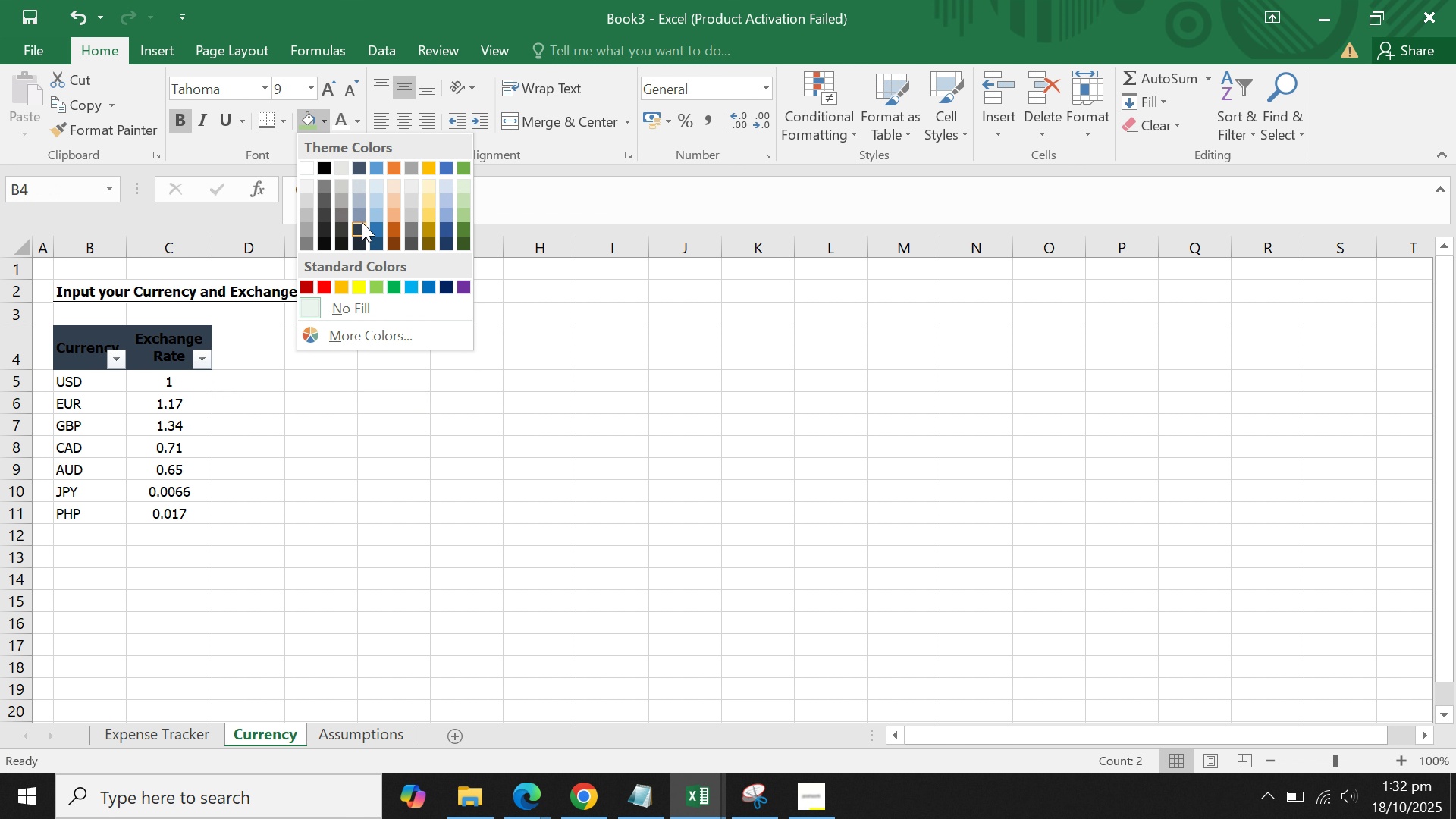 
wait(7.42)
 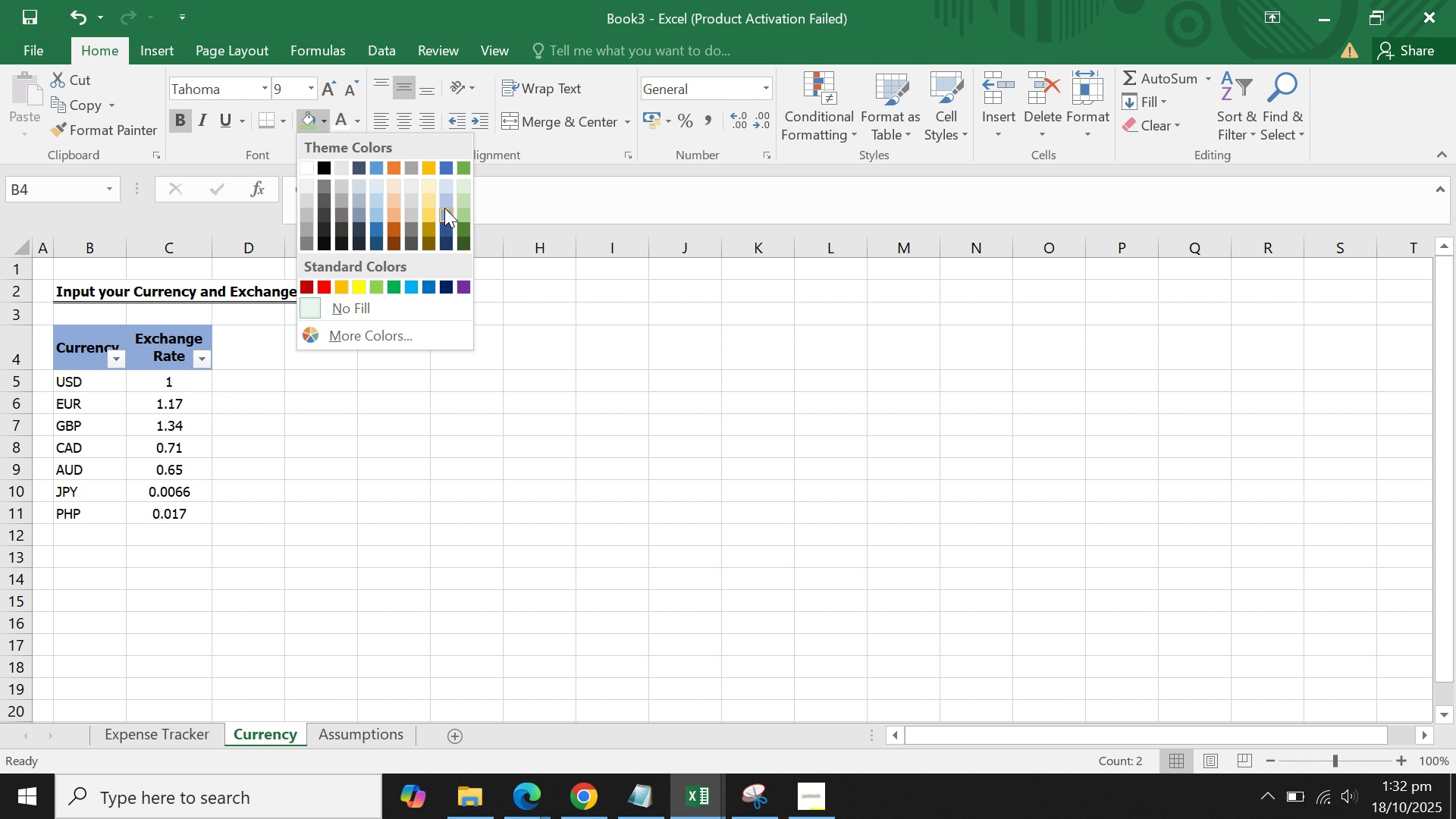 
left_click([345, 184])
 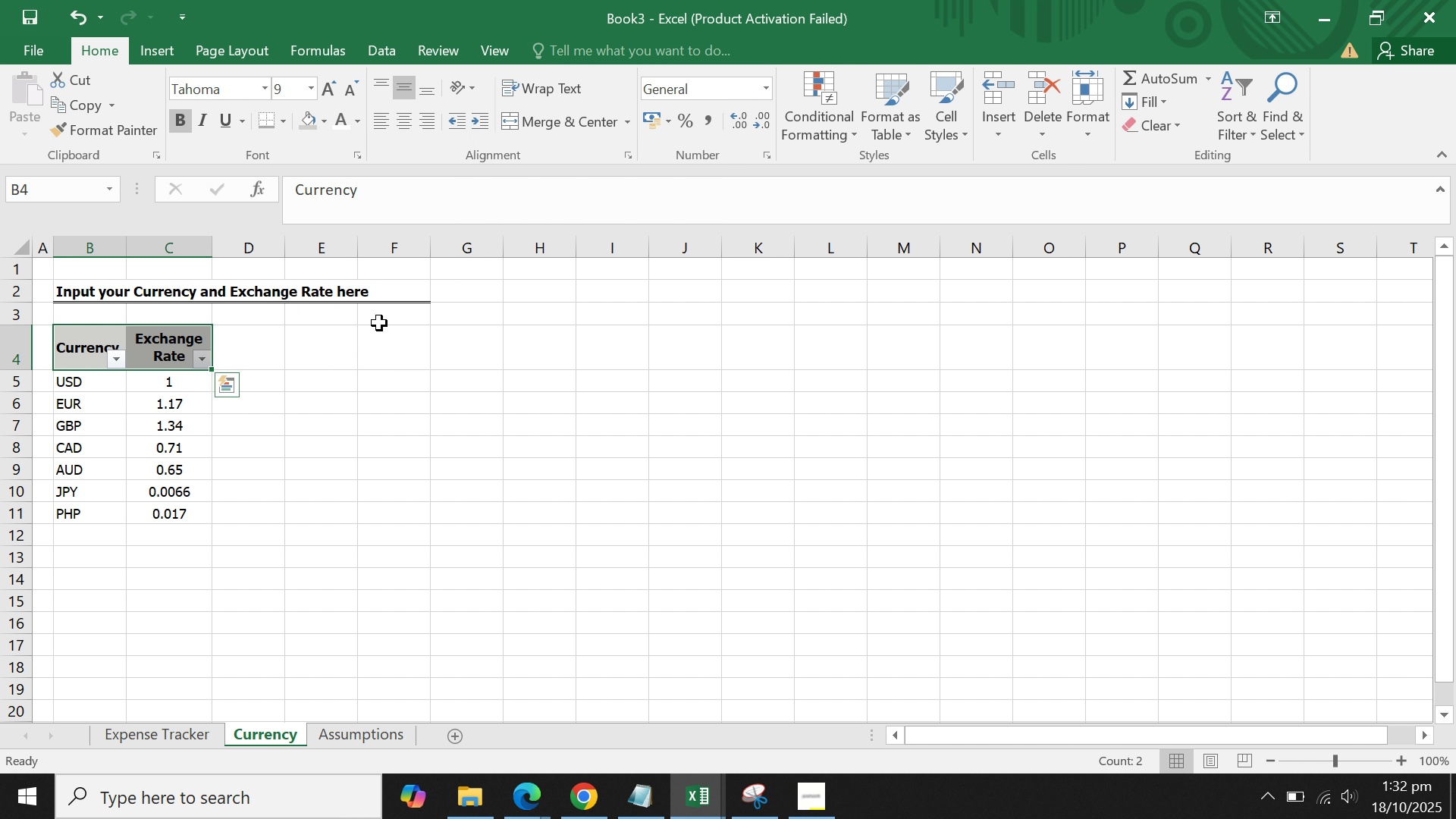 
left_click([379, 323])
 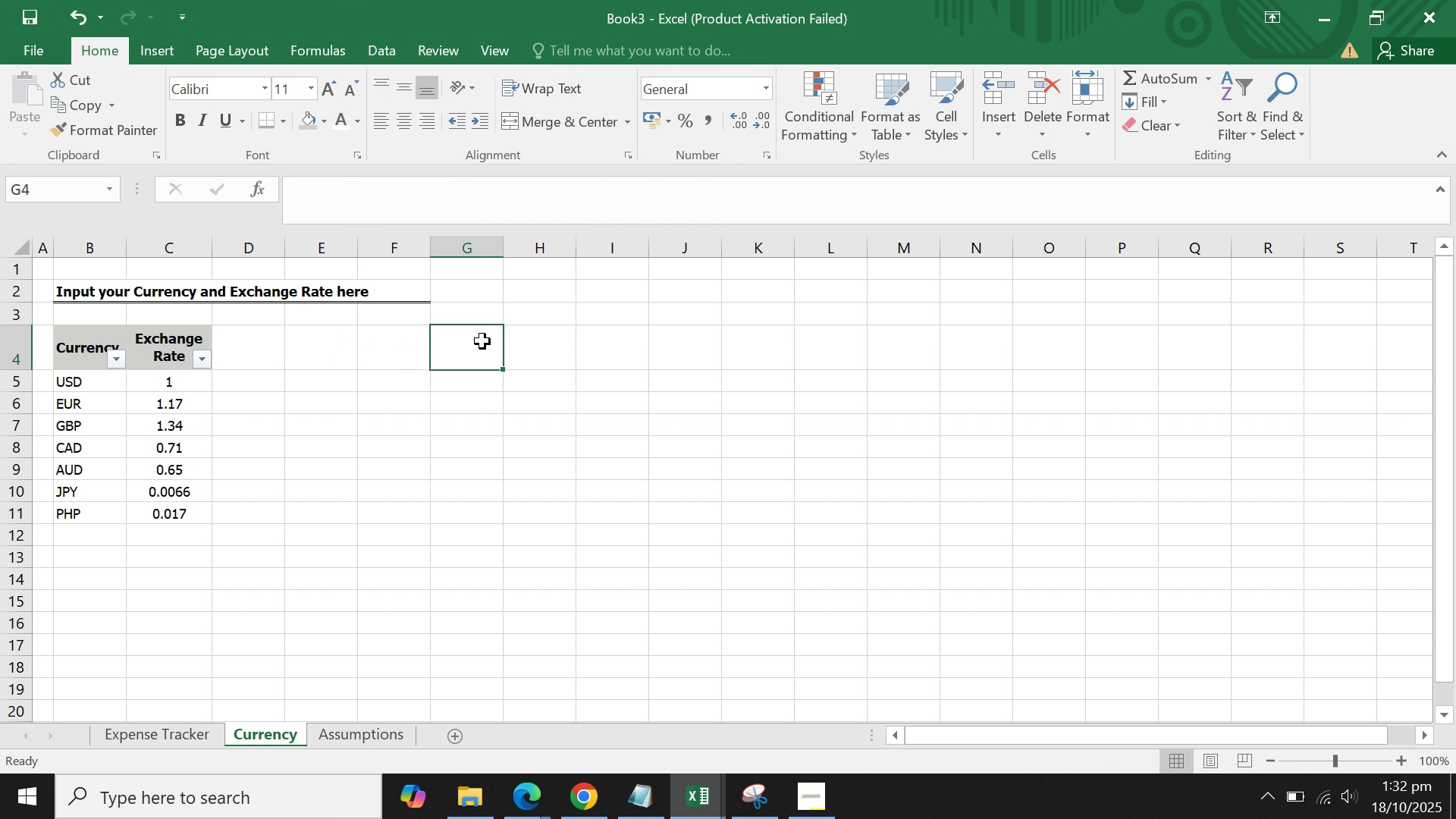 
triple_click([482, 341])
 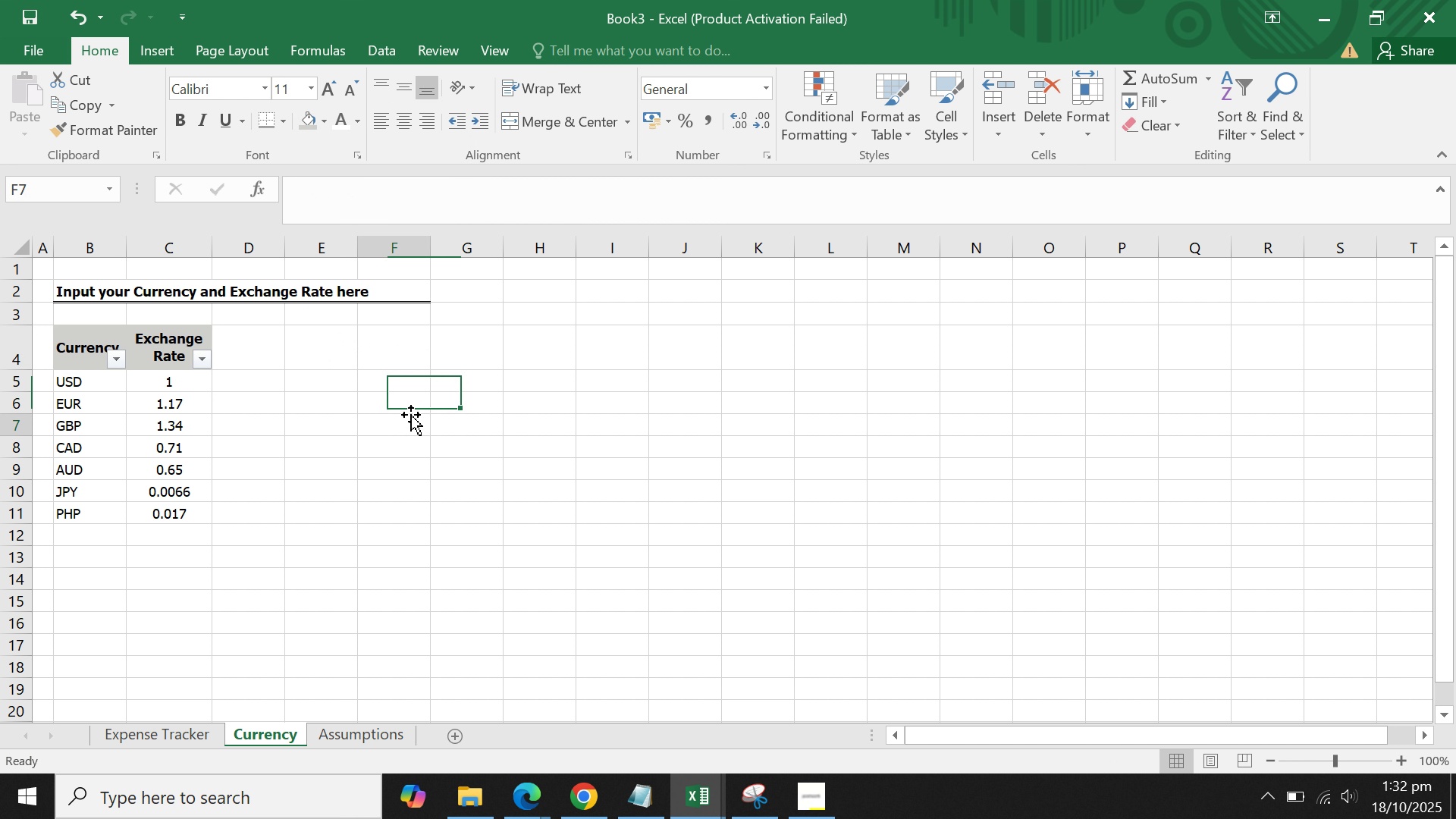 
triple_click([411, 415])
 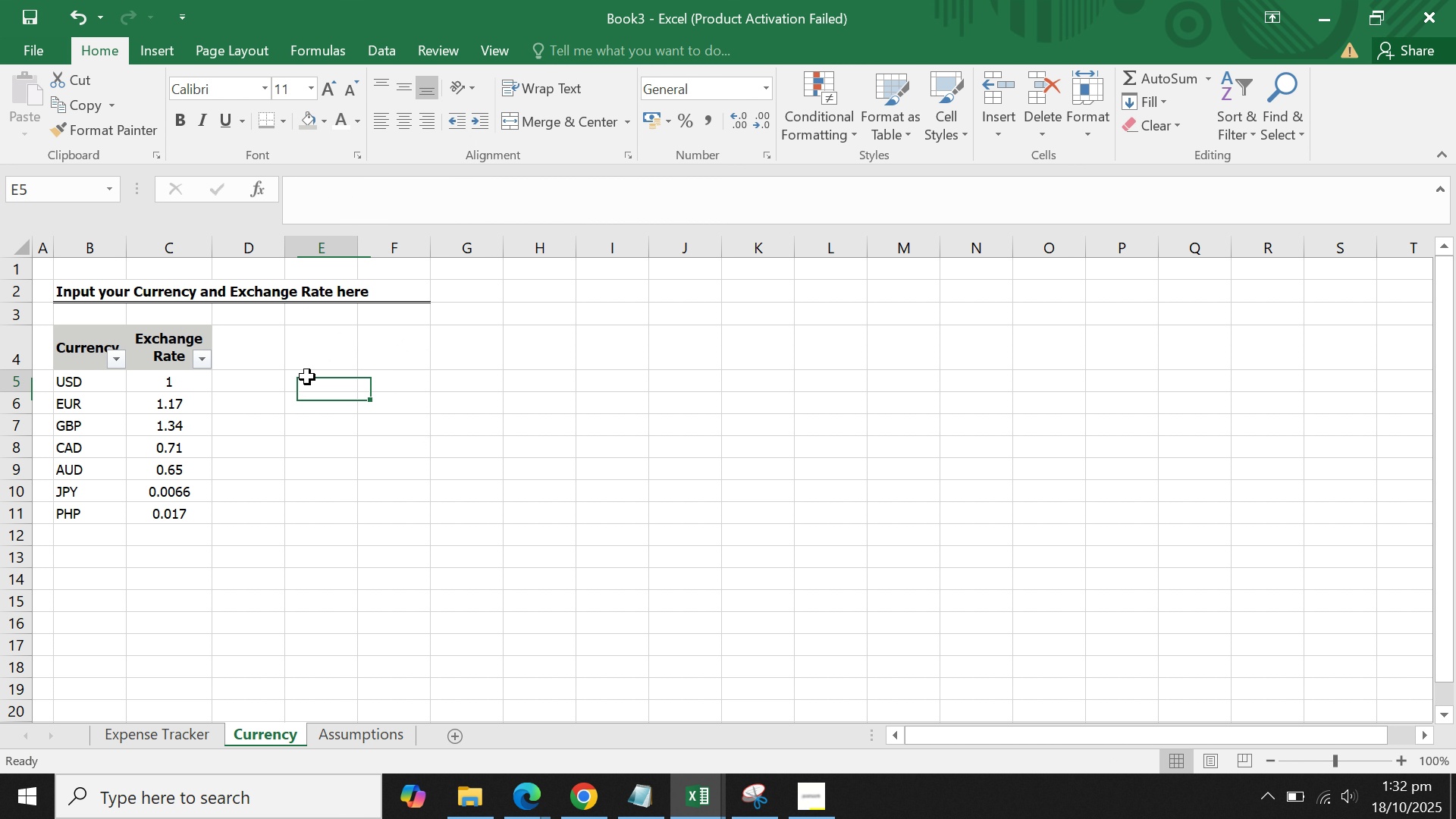 
triple_click([307, 377])
 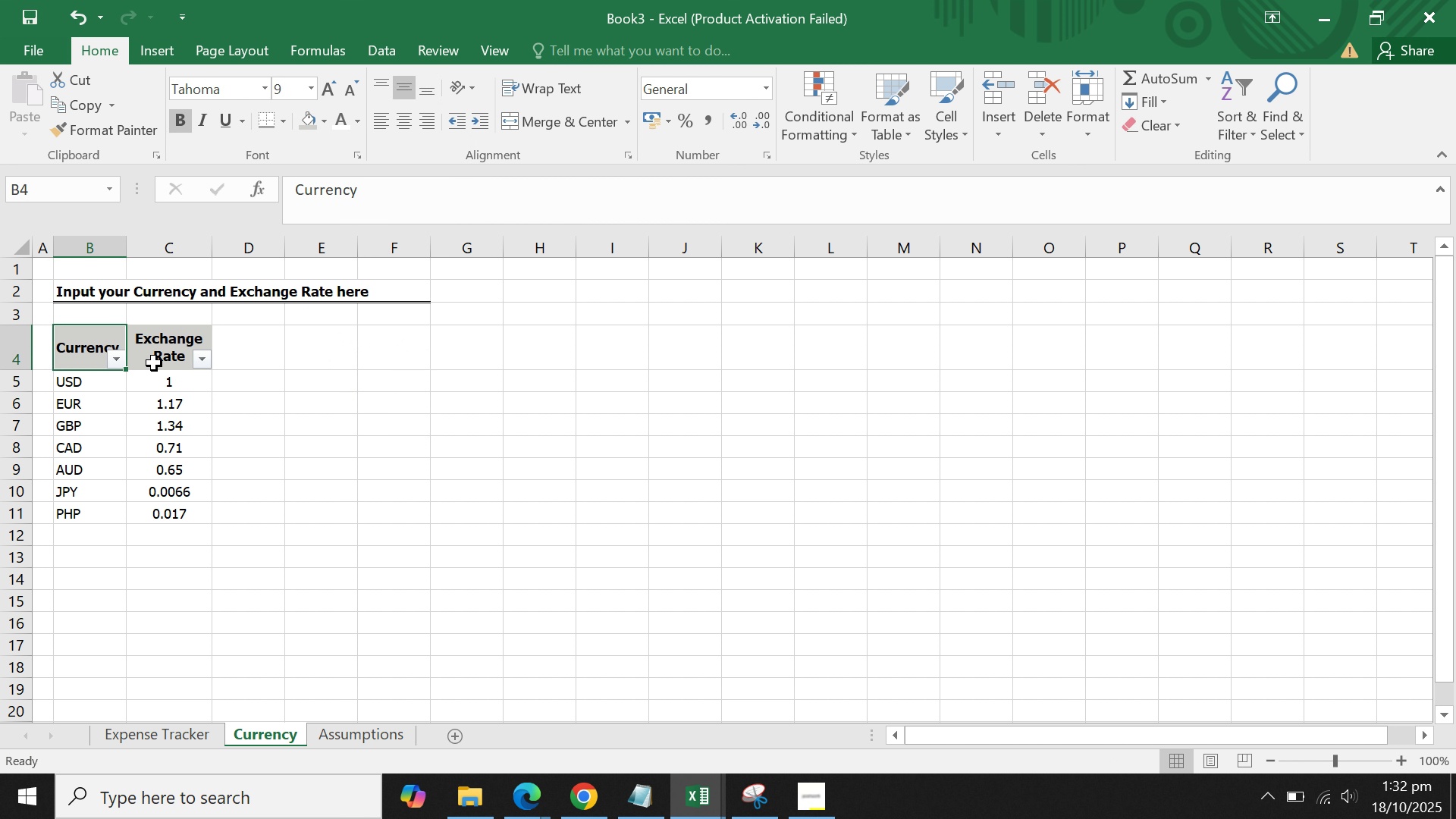 
double_click([308, 363])
 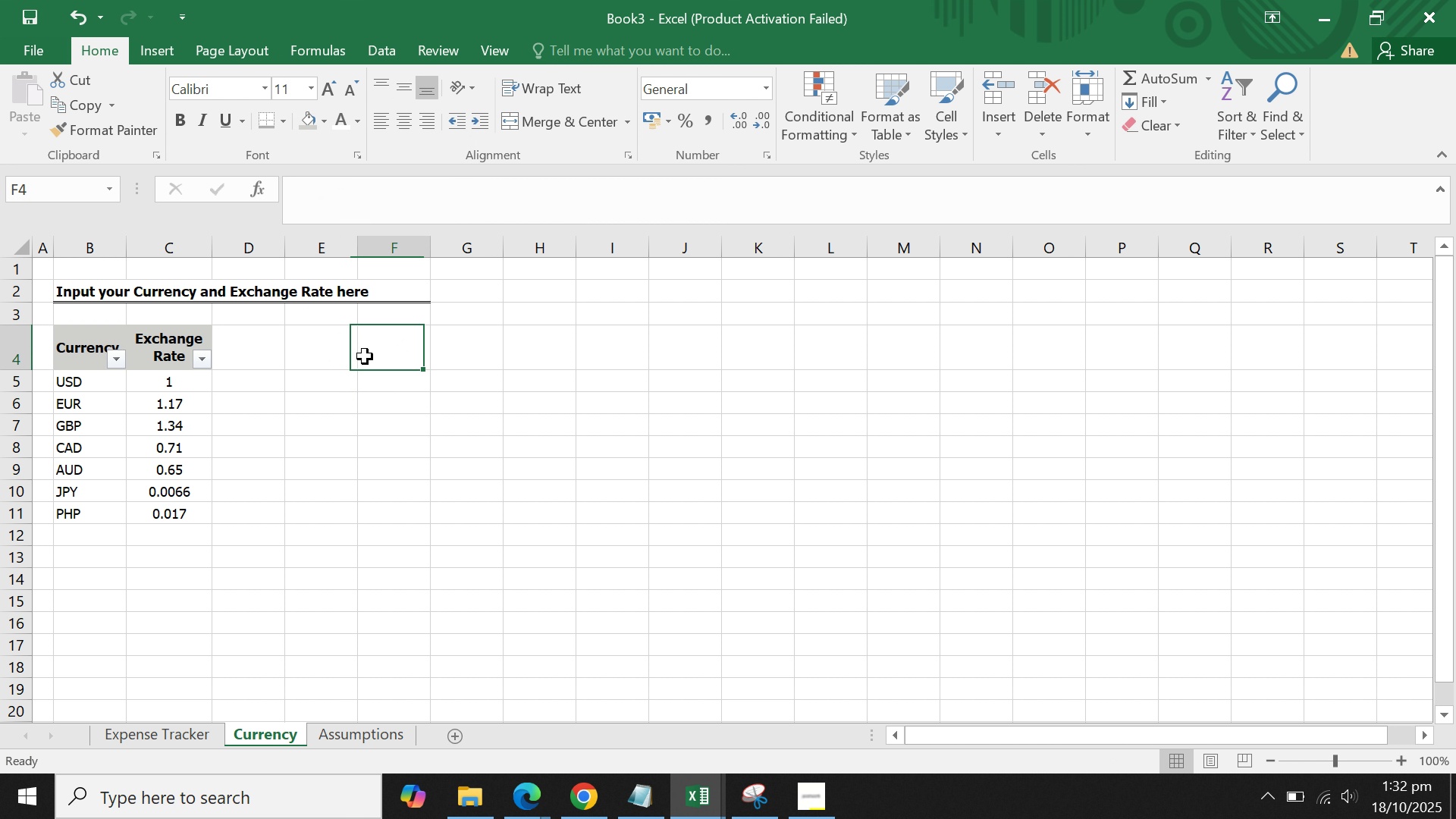 
triple_click([364, 359])
 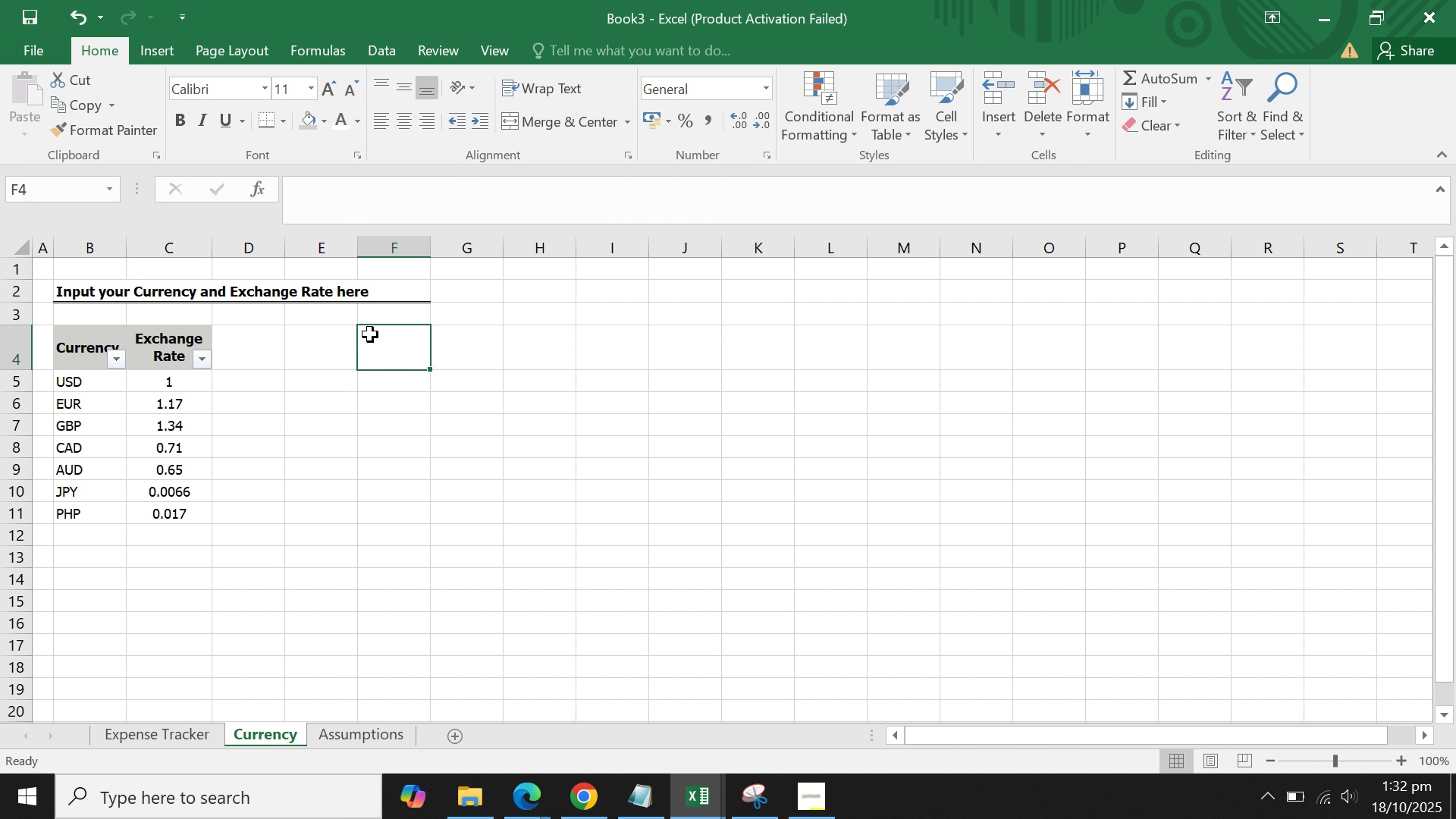 
triple_click([370, 334])
 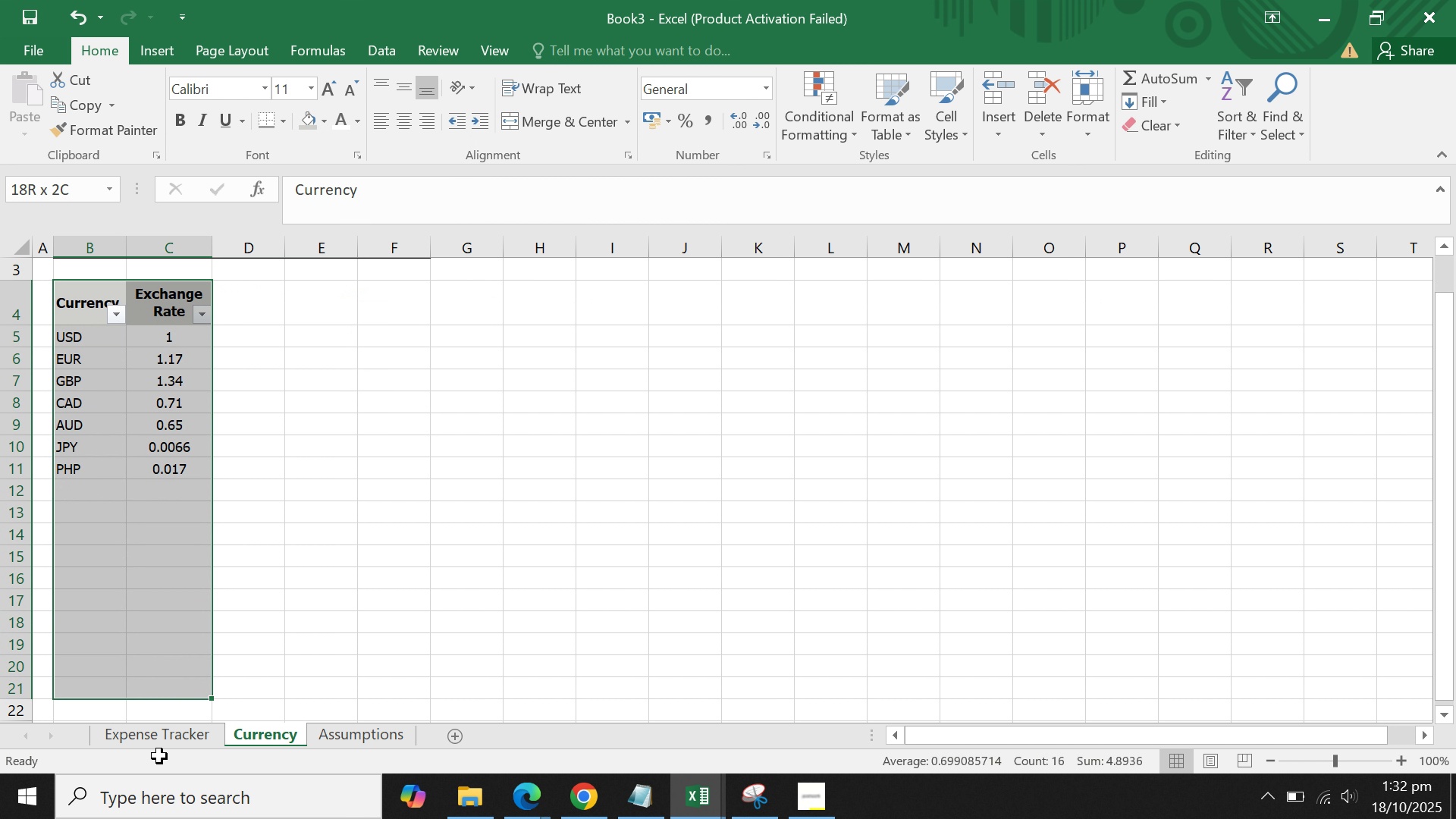 
wait(10.57)
 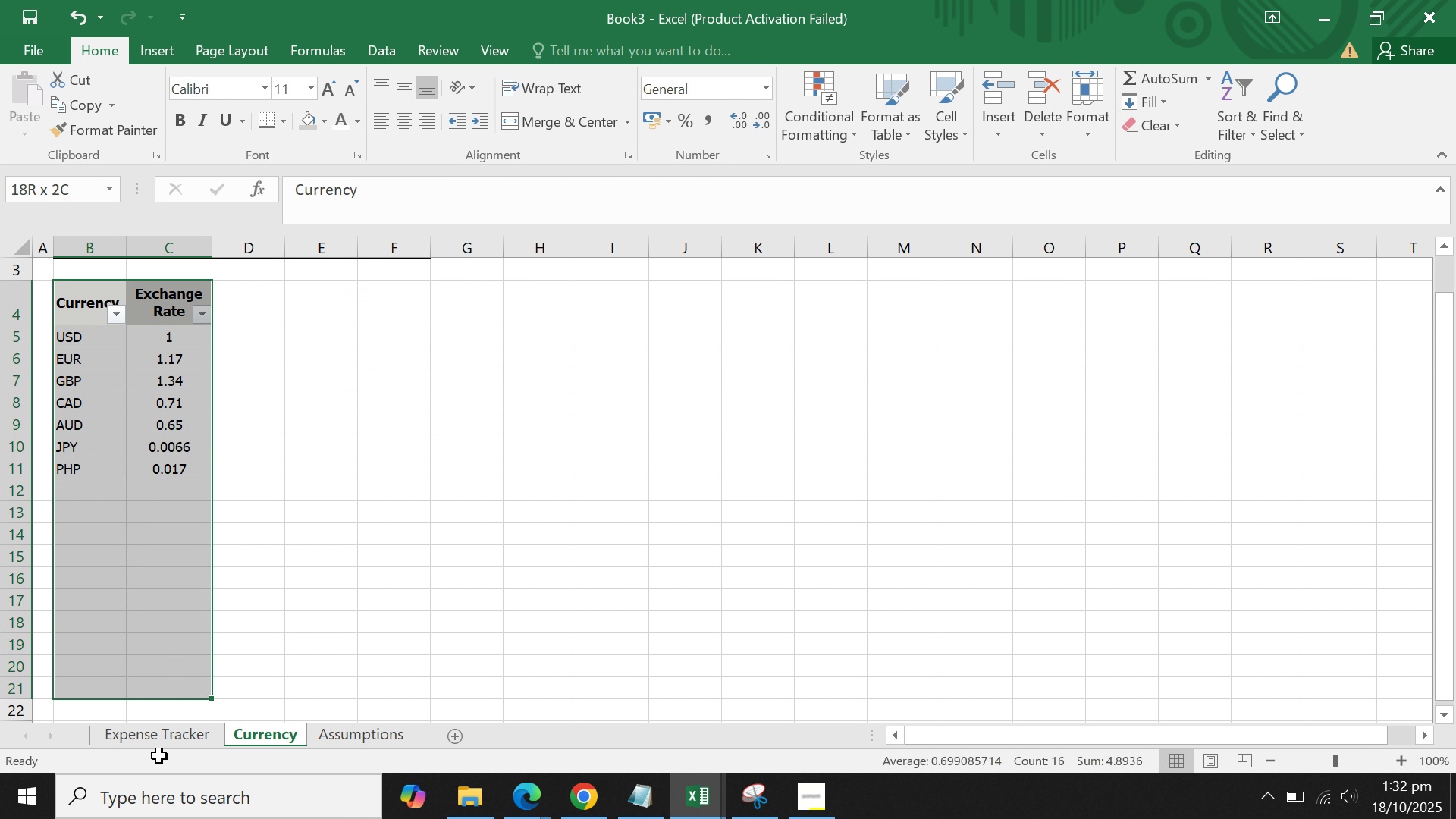 
left_click([283, 116])
 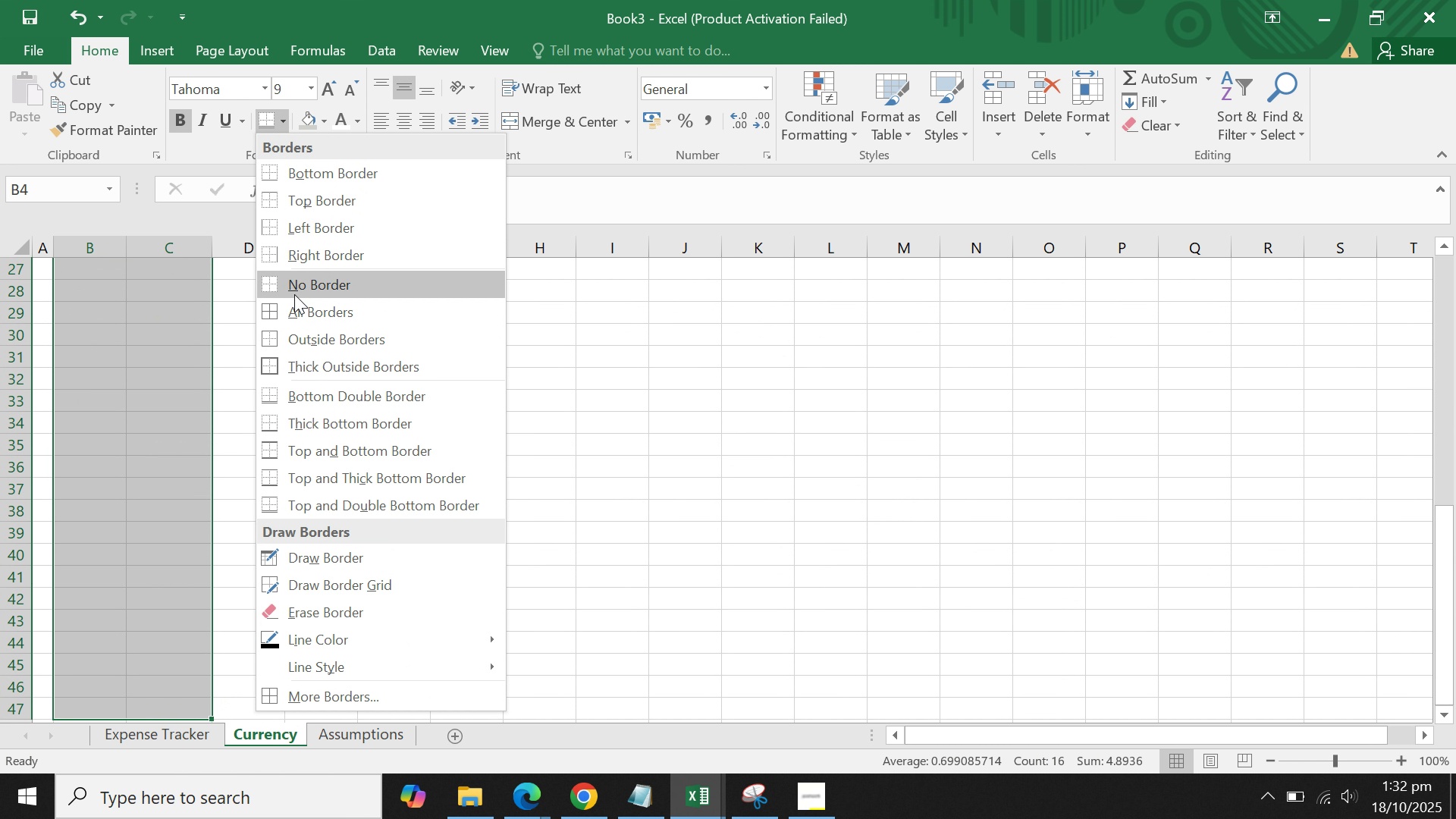 
mouse_move([284, 326])
 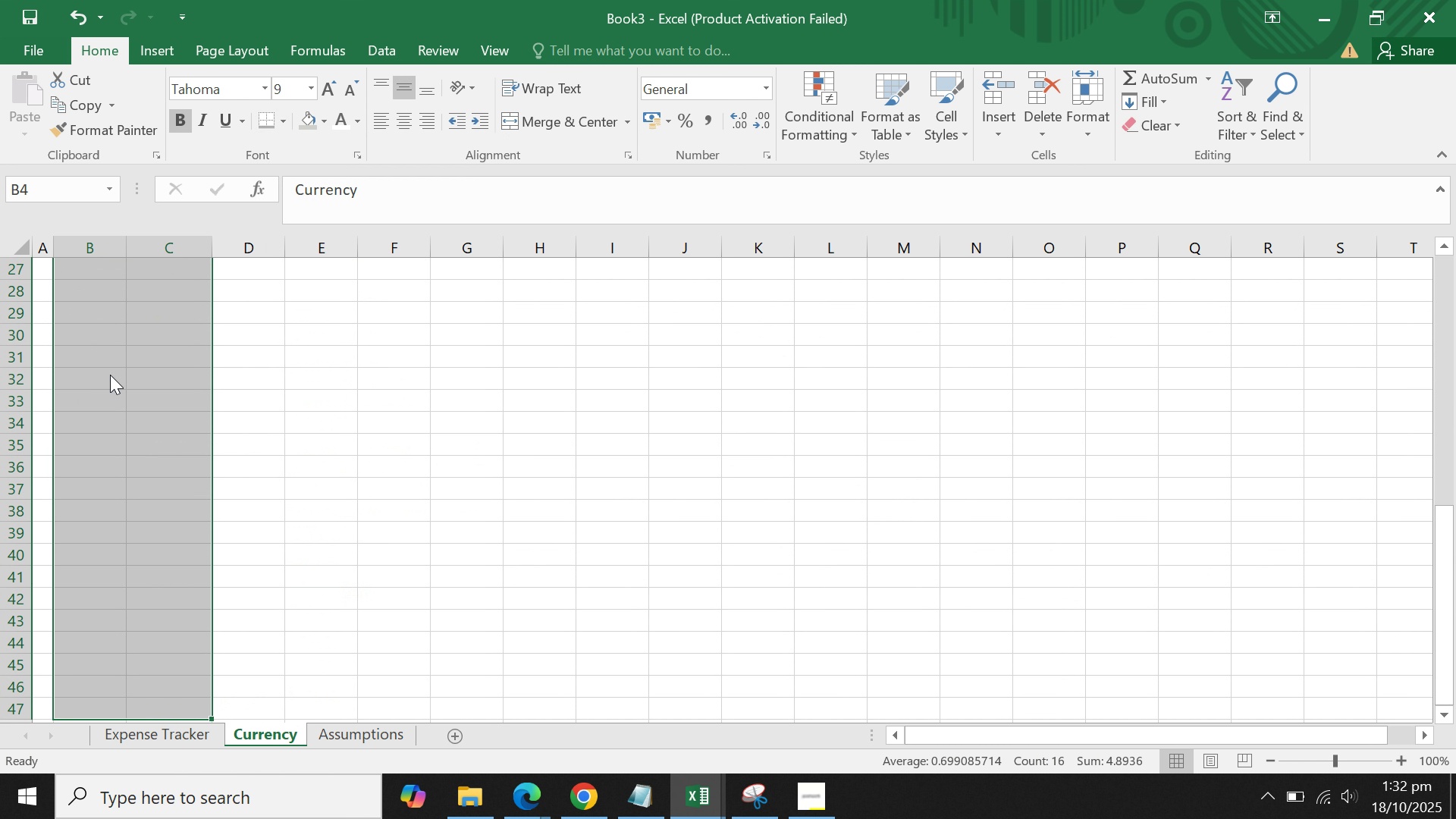 
right_click([110, 375])
 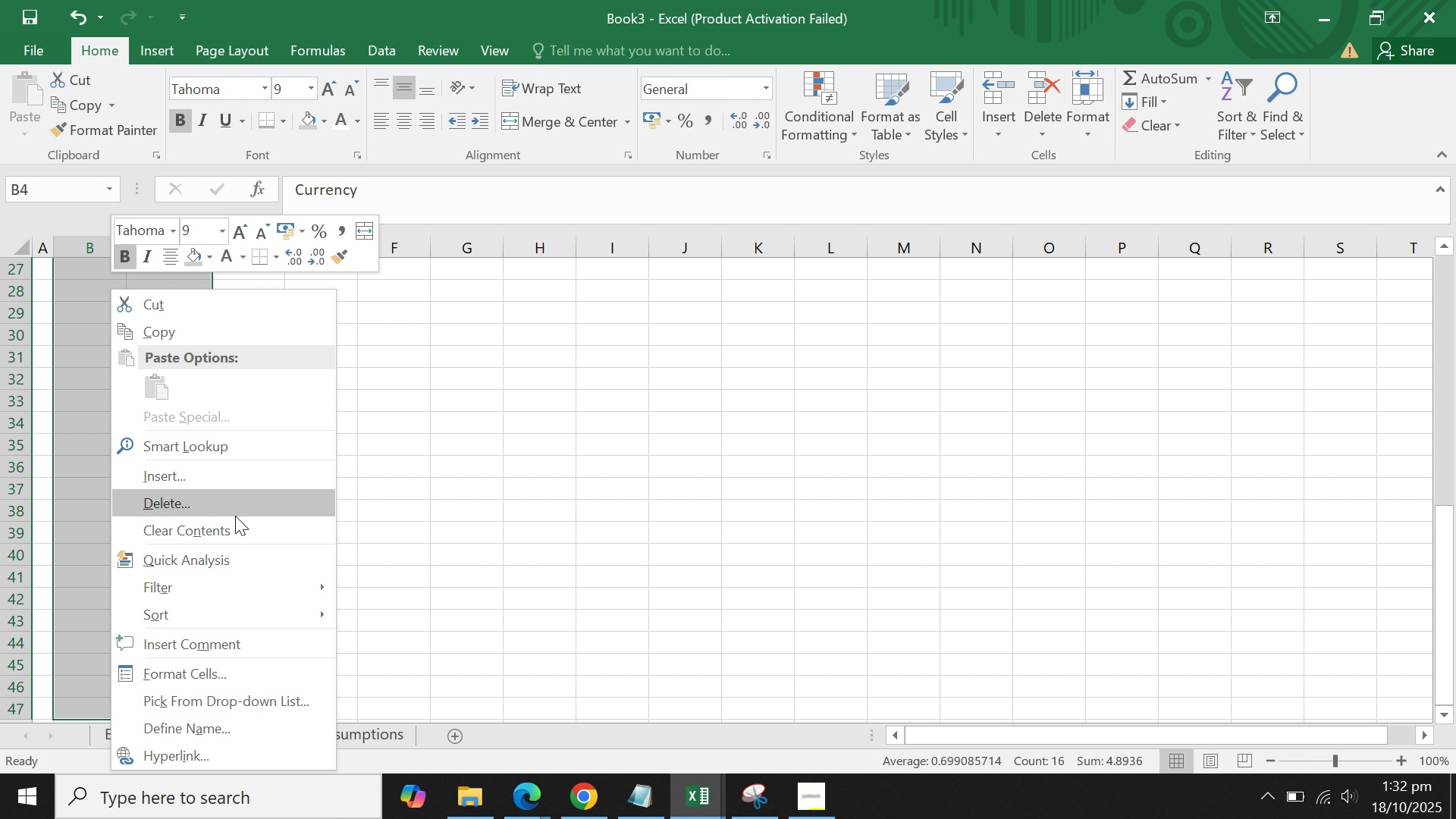 
left_click([221, 670])
 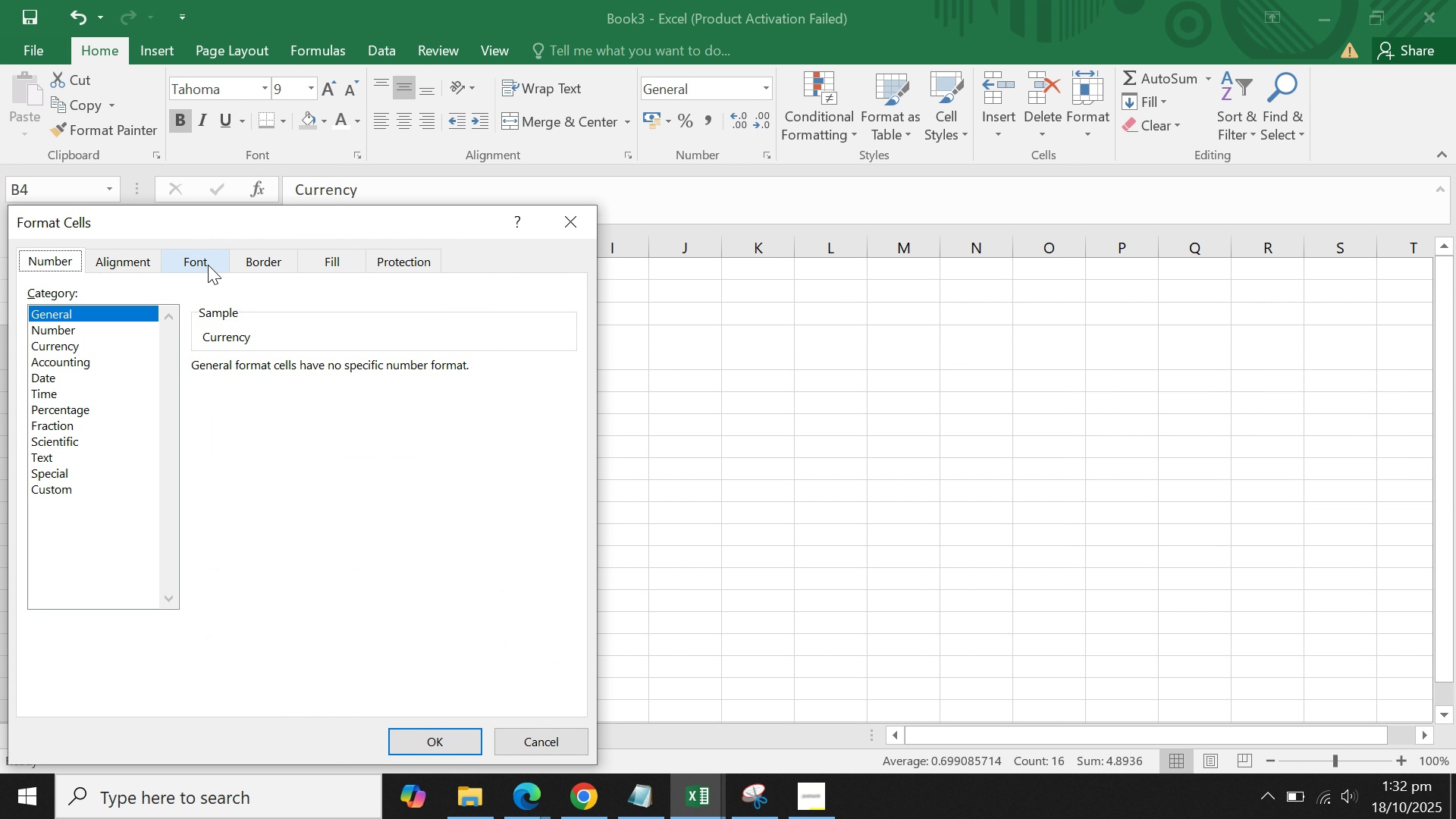 
left_click([241, 259])
 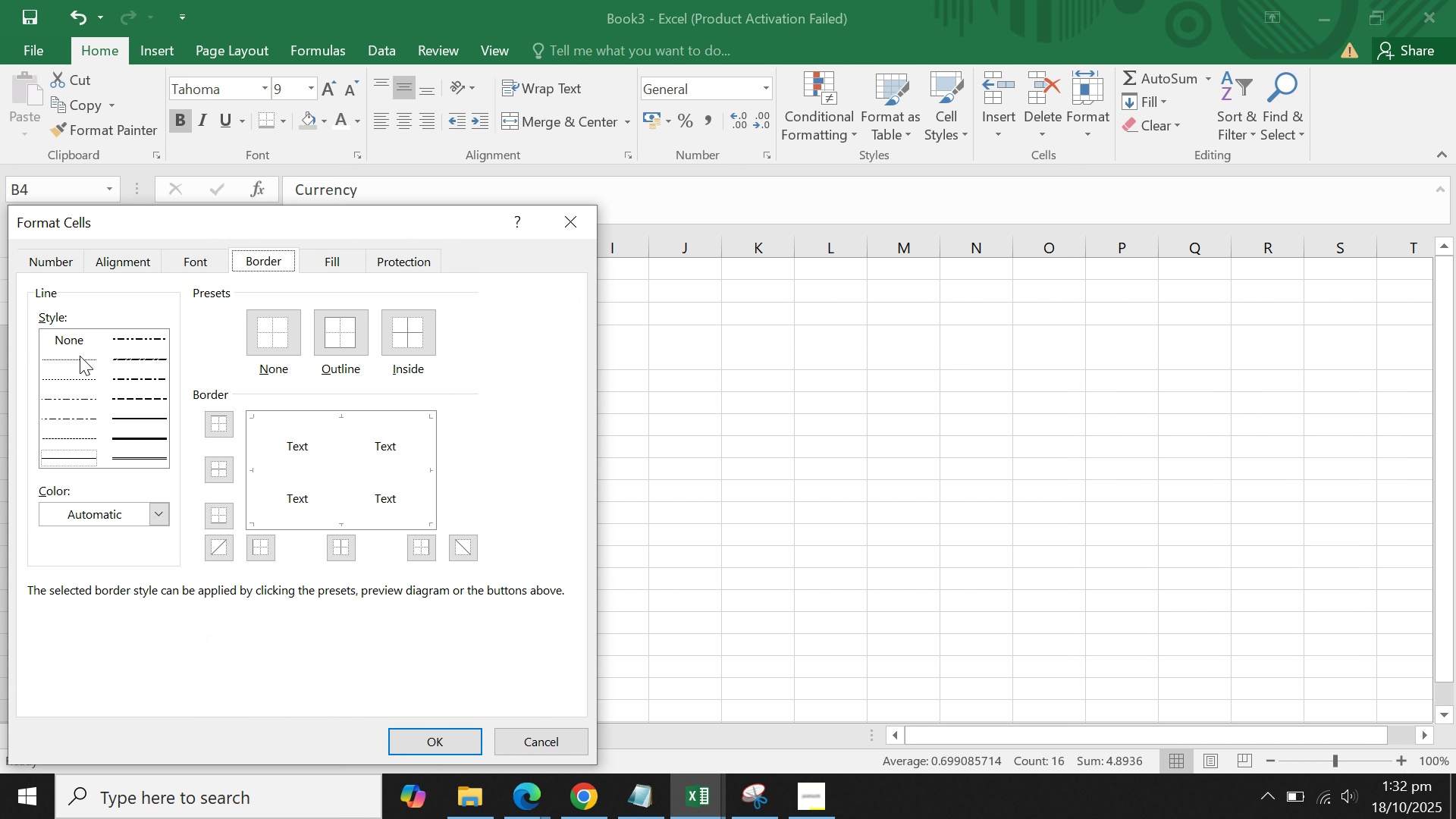 
left_click([78, 356])
 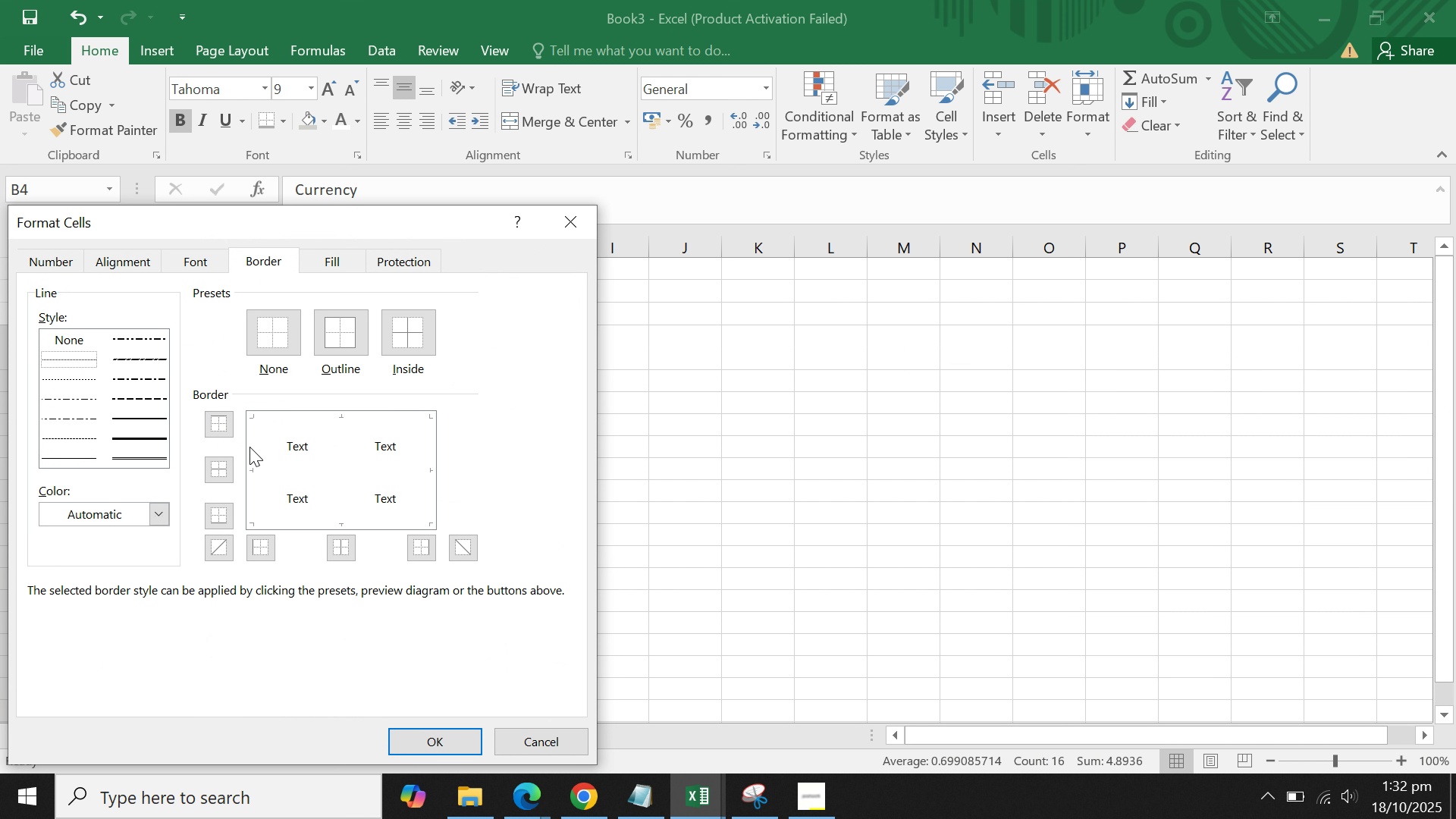 
left_click([254, 452])
 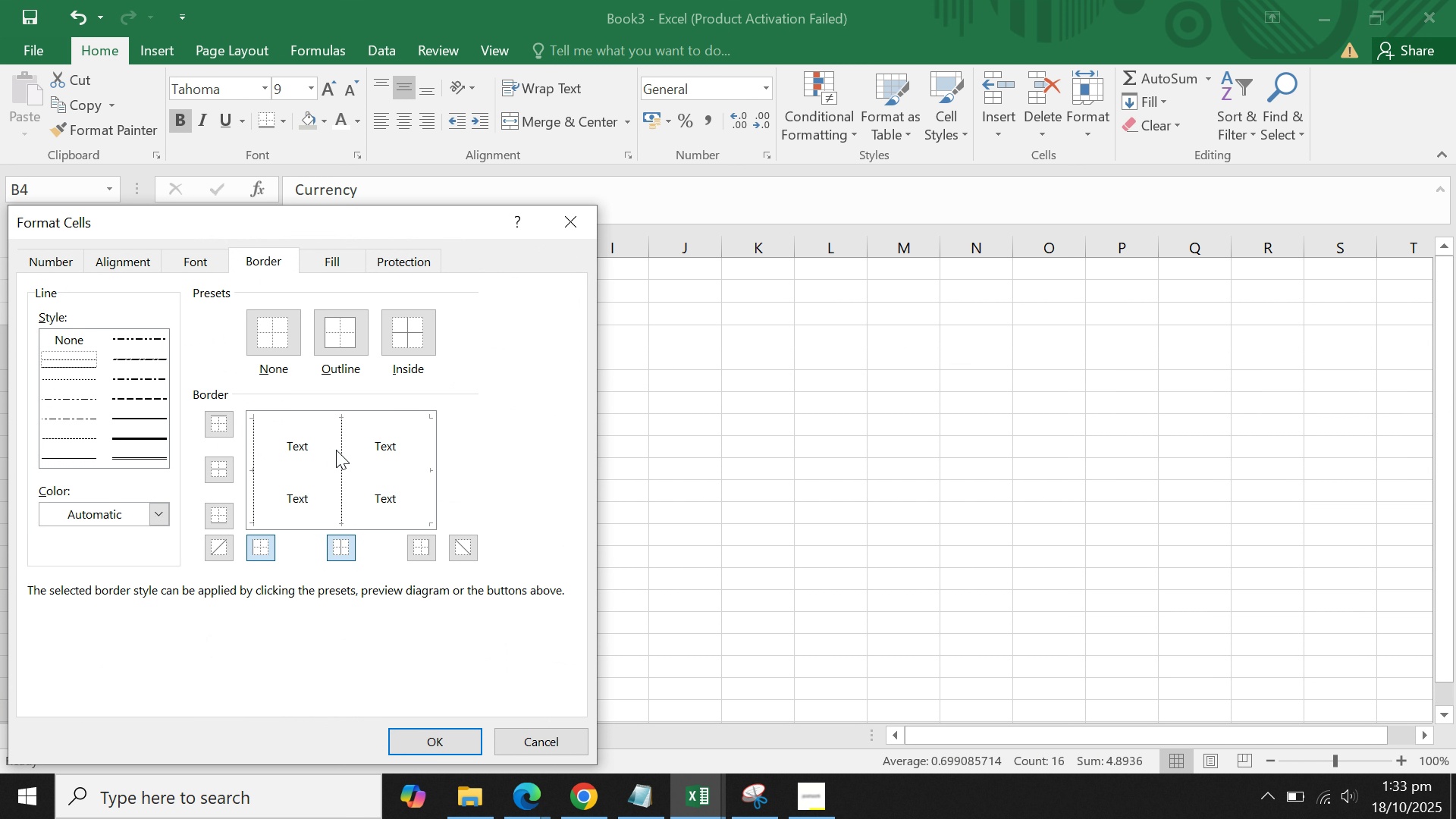 
left_click([336, 450])
 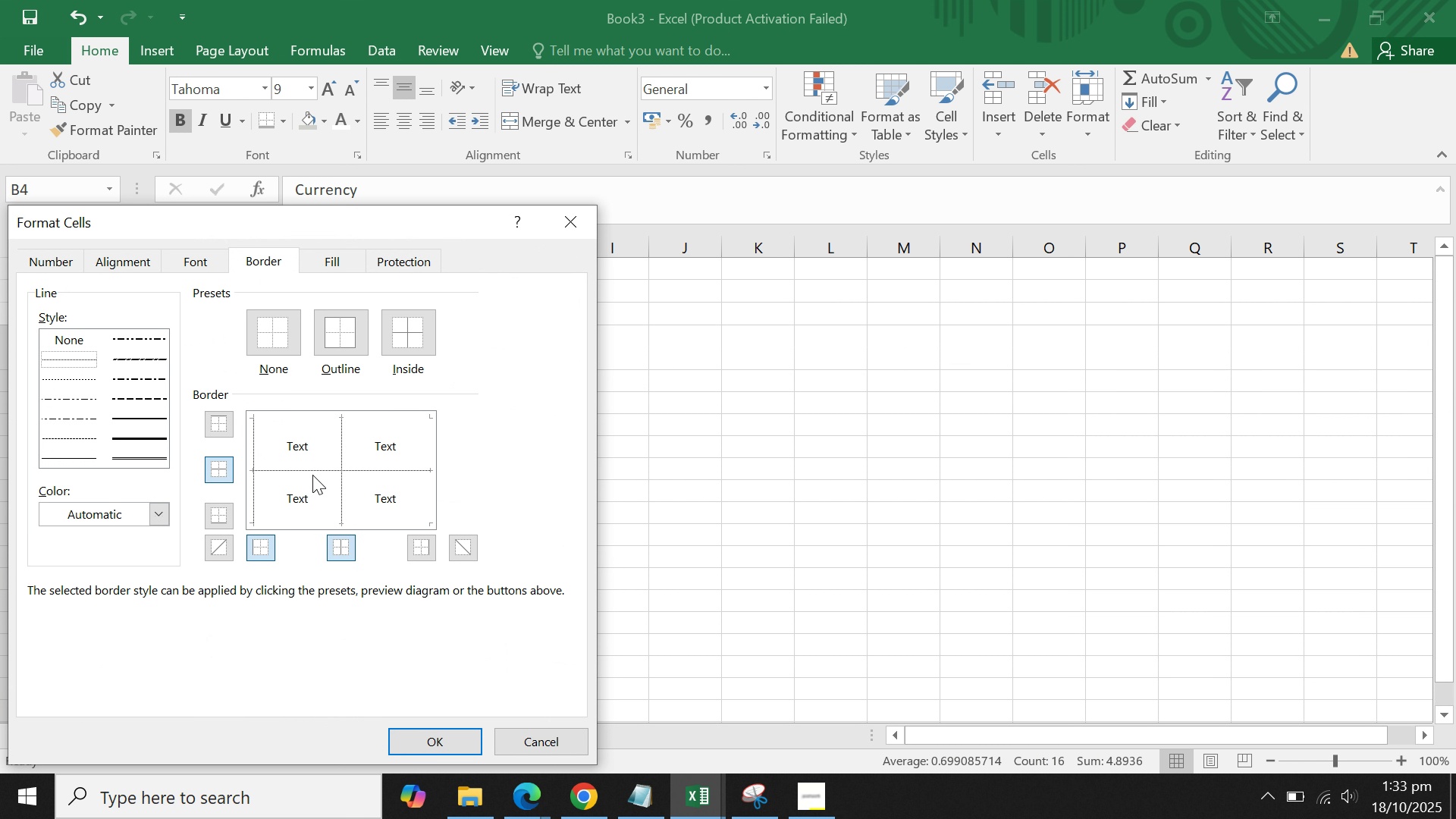 
left_click([312, 475])
 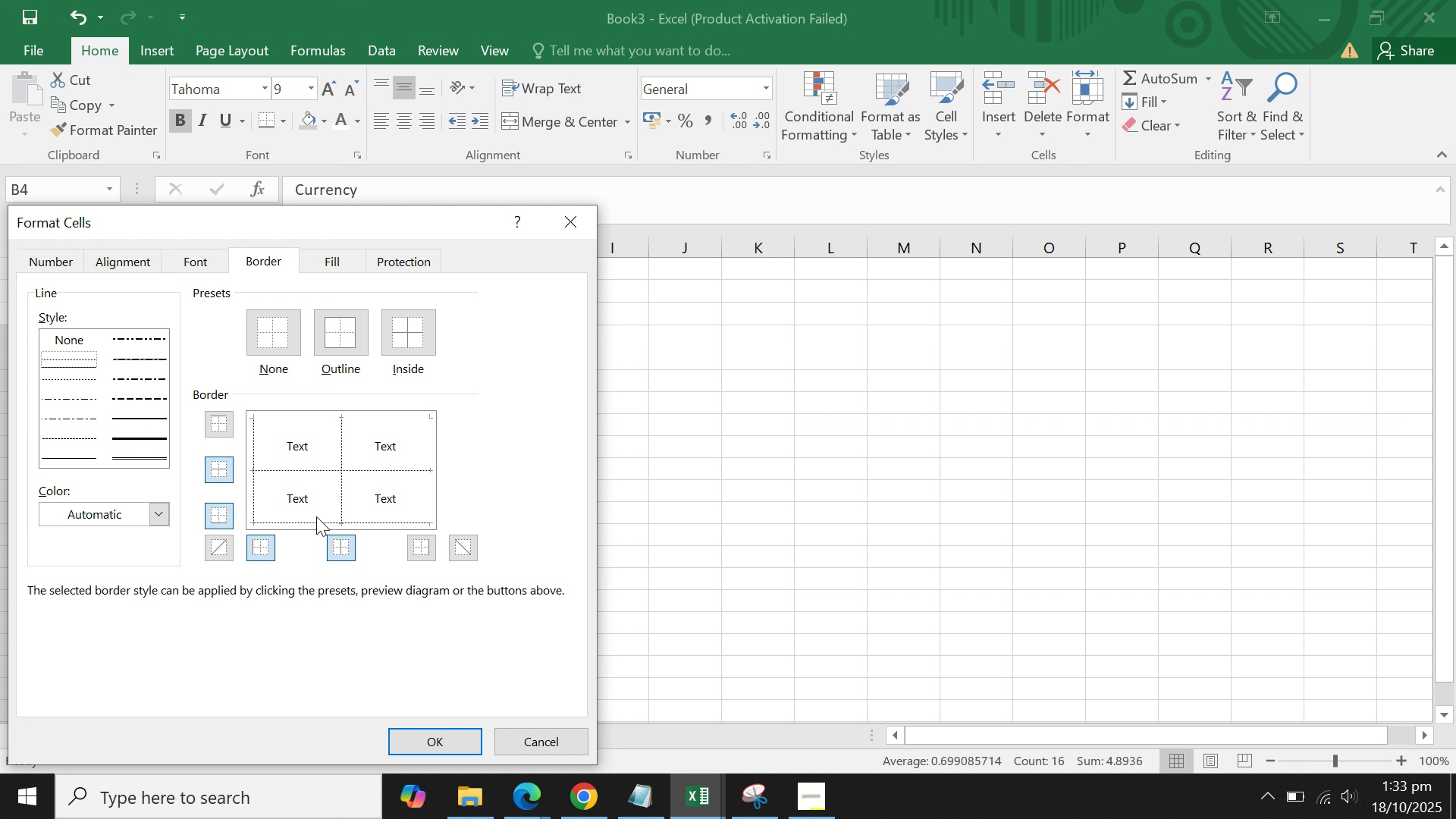 
left_click([313, 518])
 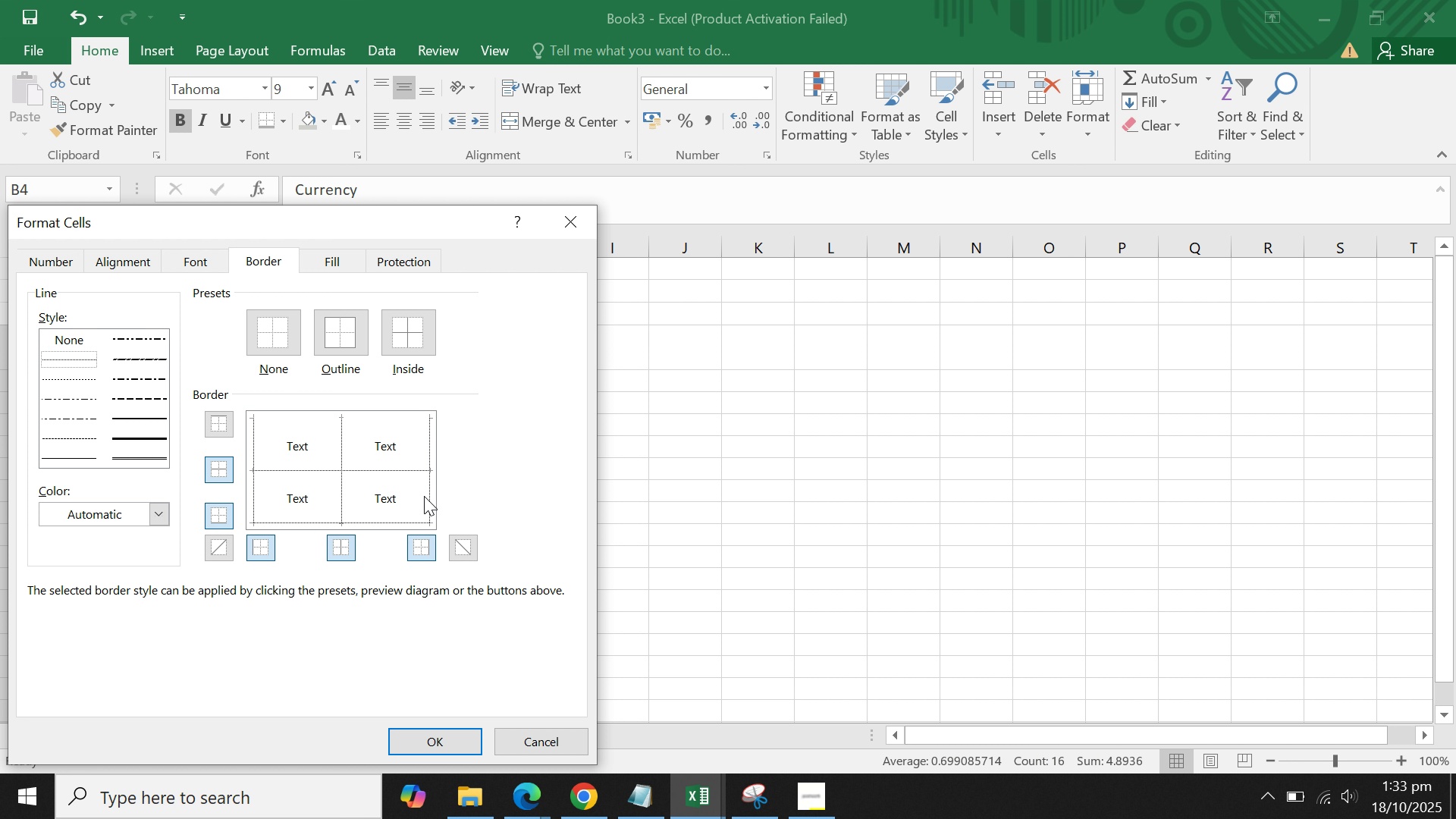 
left_click([424, 496])
 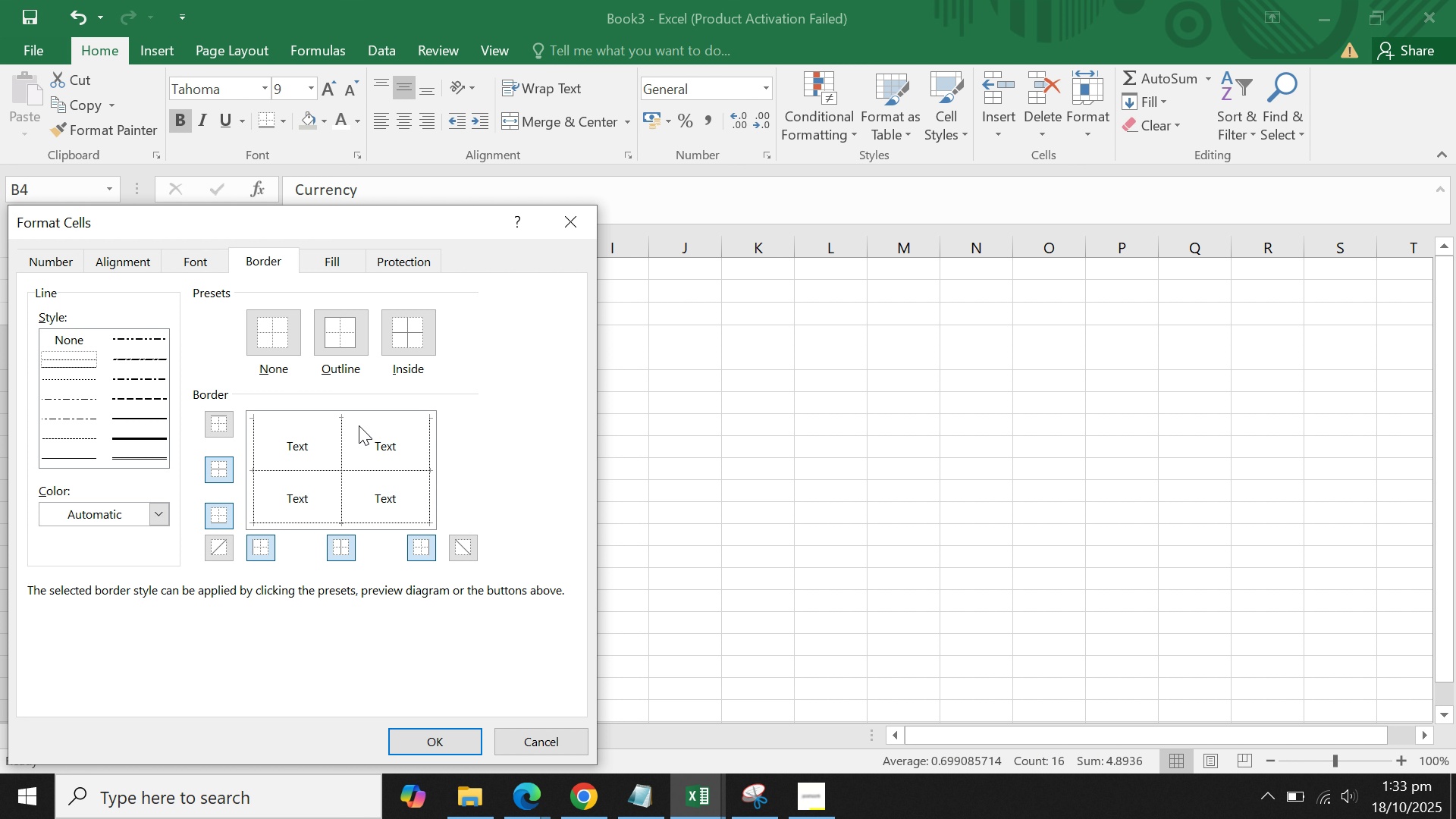 
left_click([359, 425])
 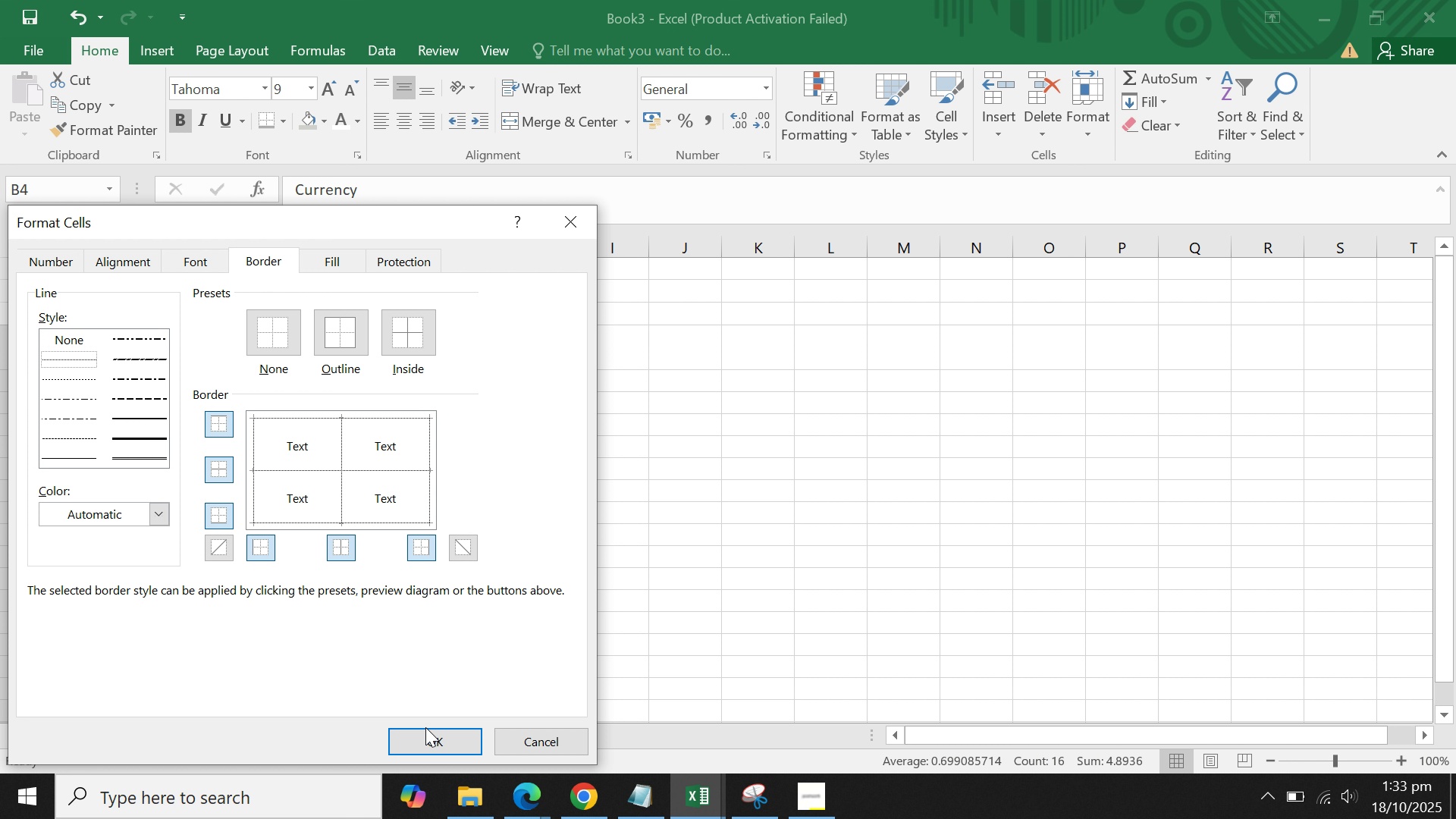 
left_click([425, 730])
 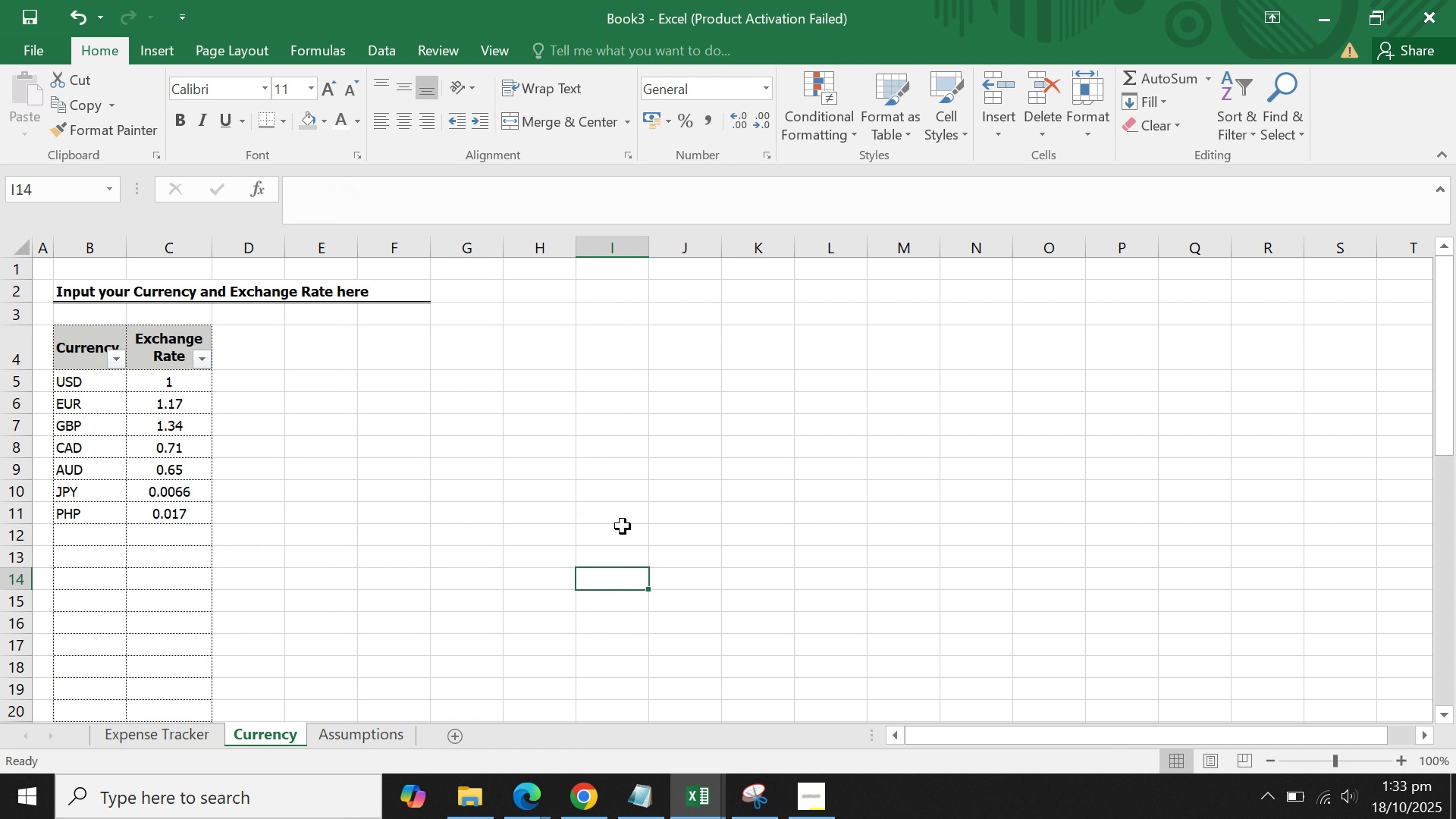 
double_click([621, 524])
 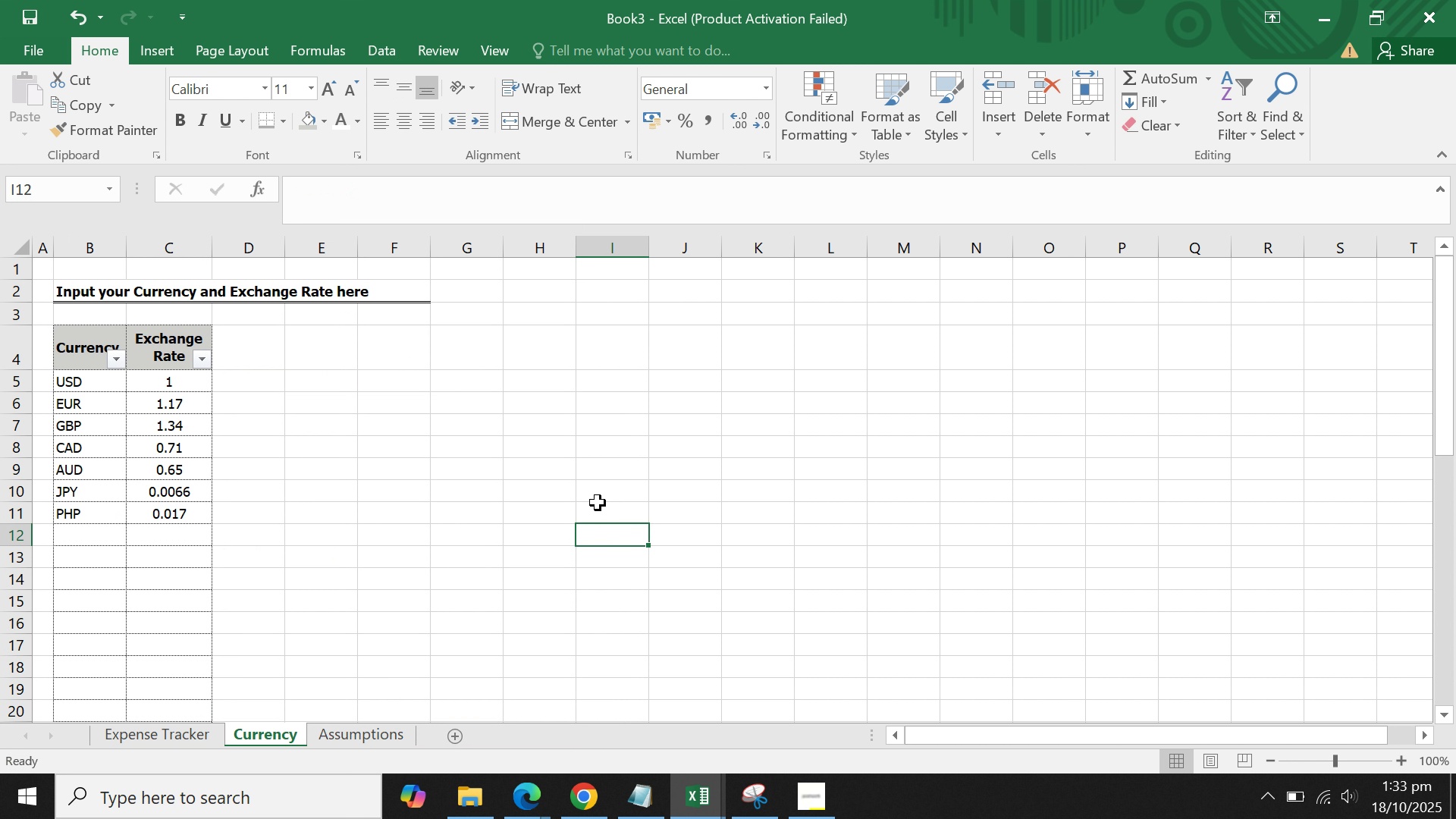 
wait(5.13)
 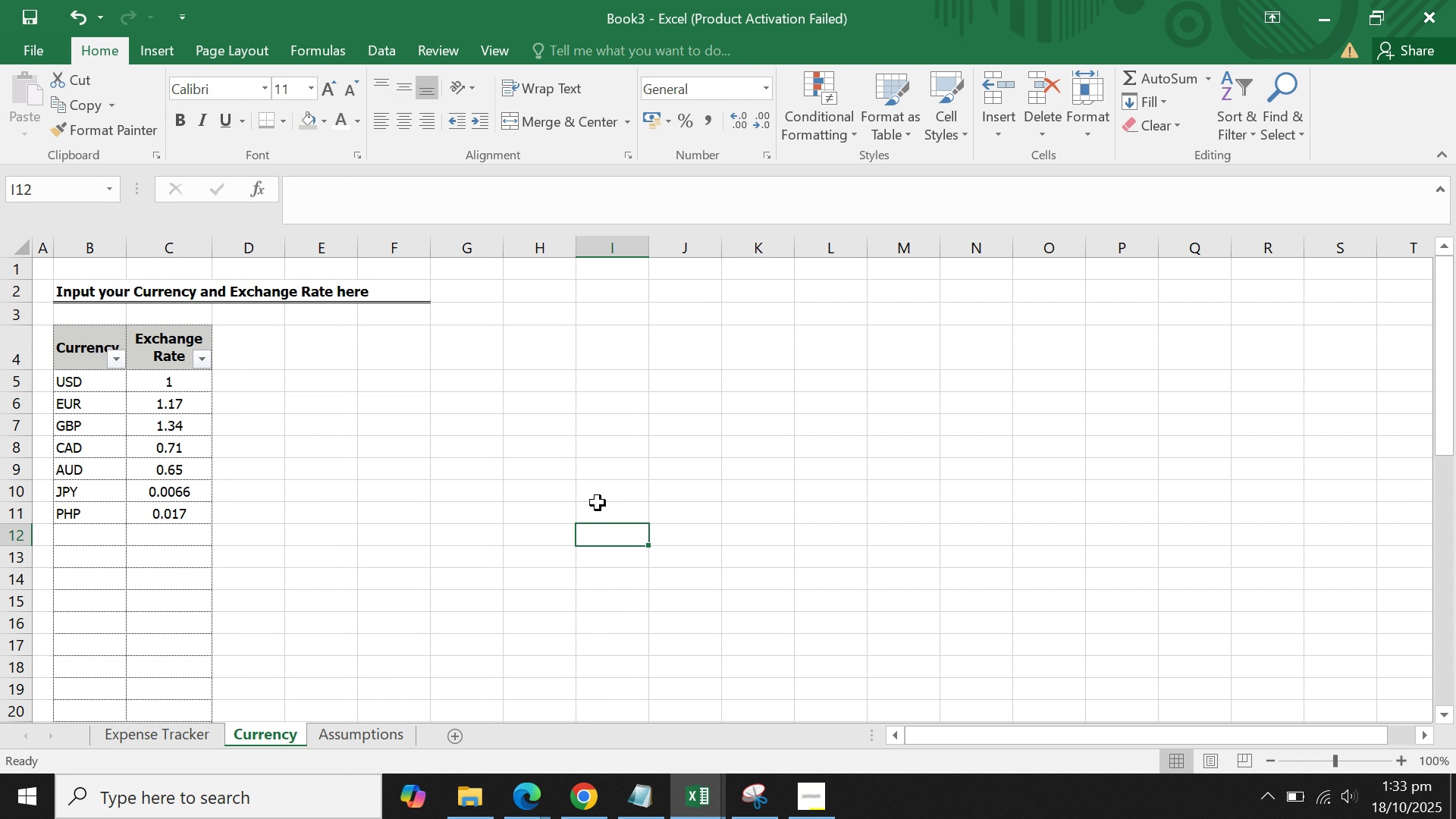 
mouse_move([144, 274])
 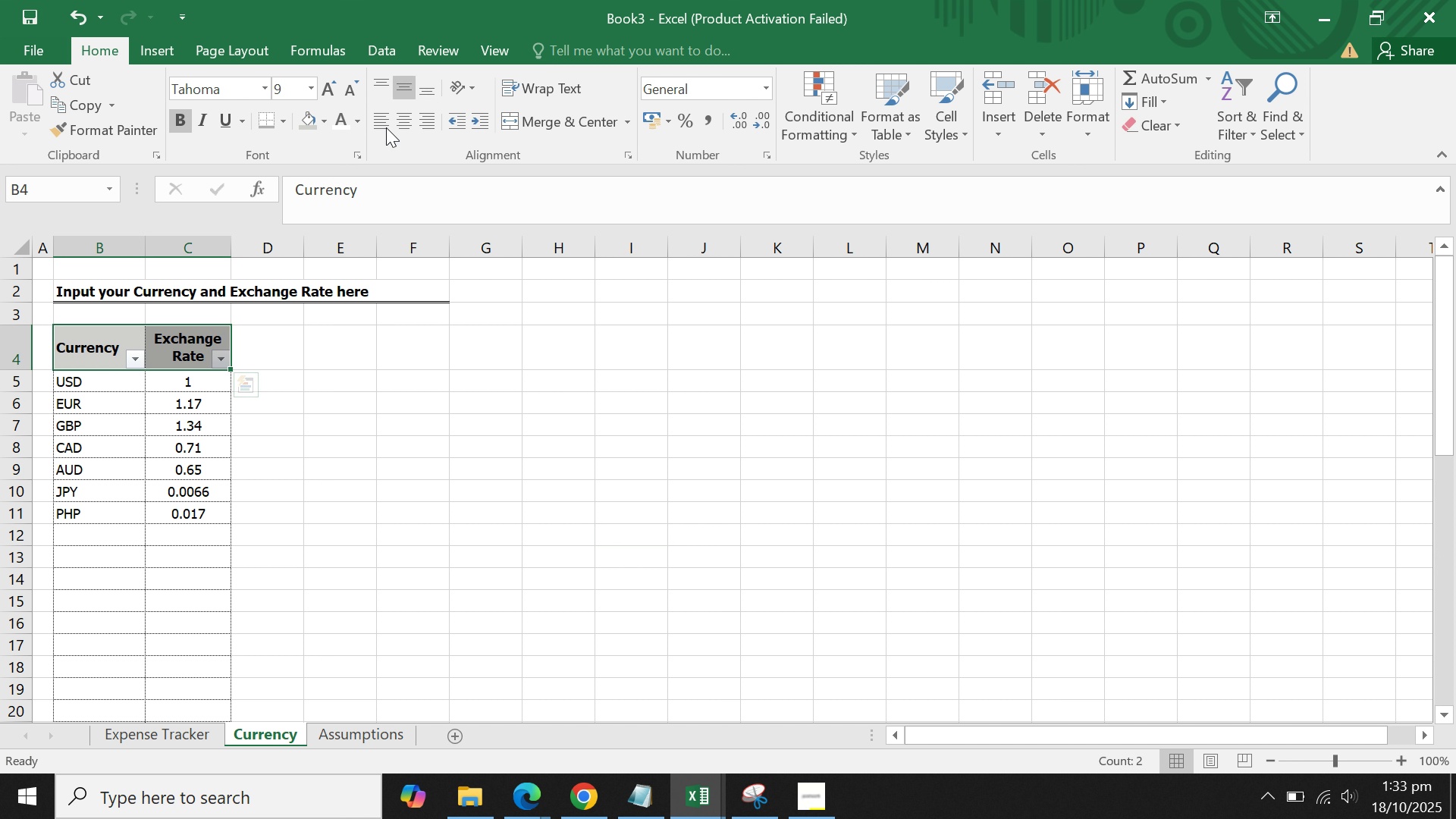 
left_click([401, 113])
 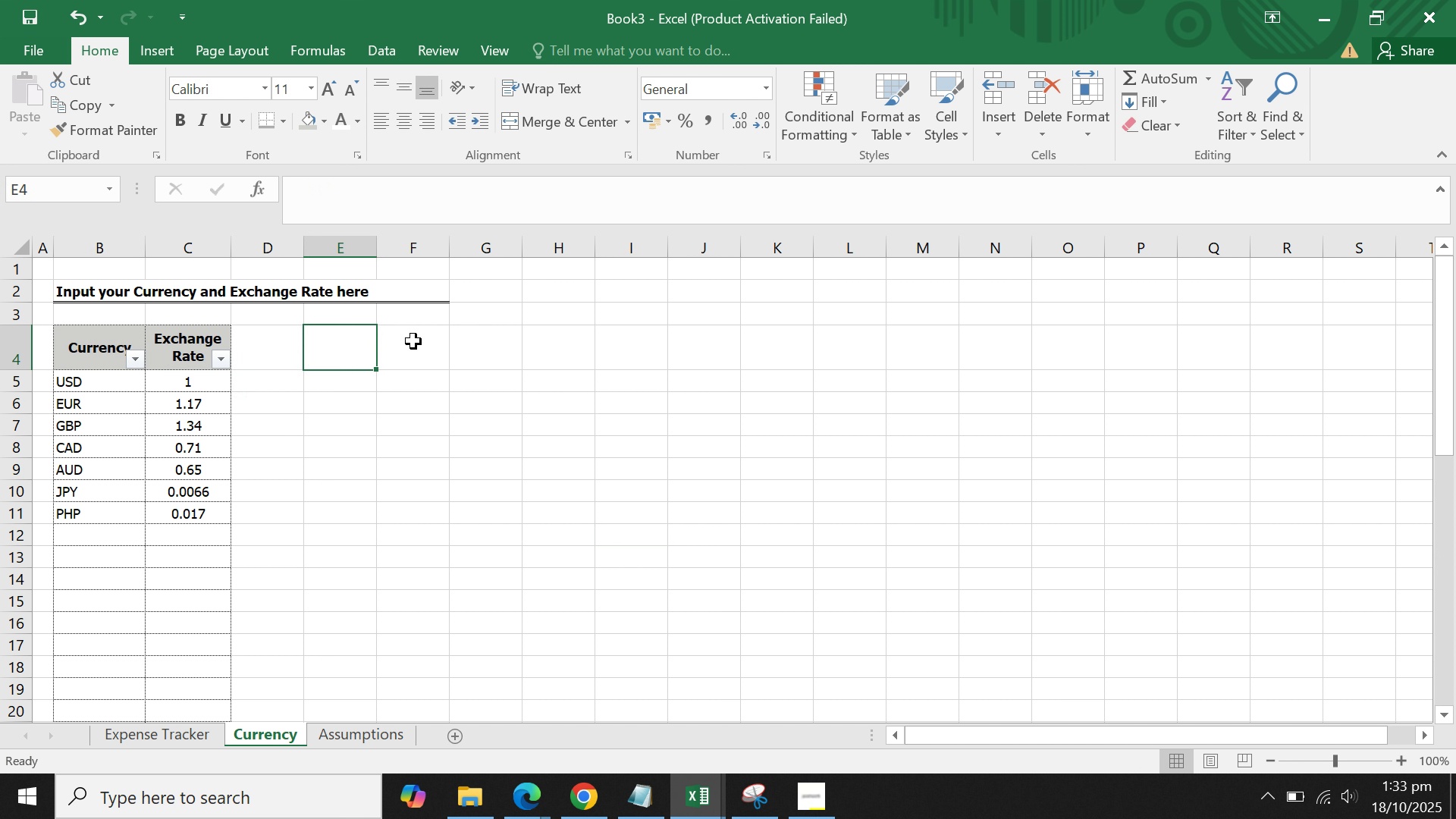 
double_click([445, 331])
 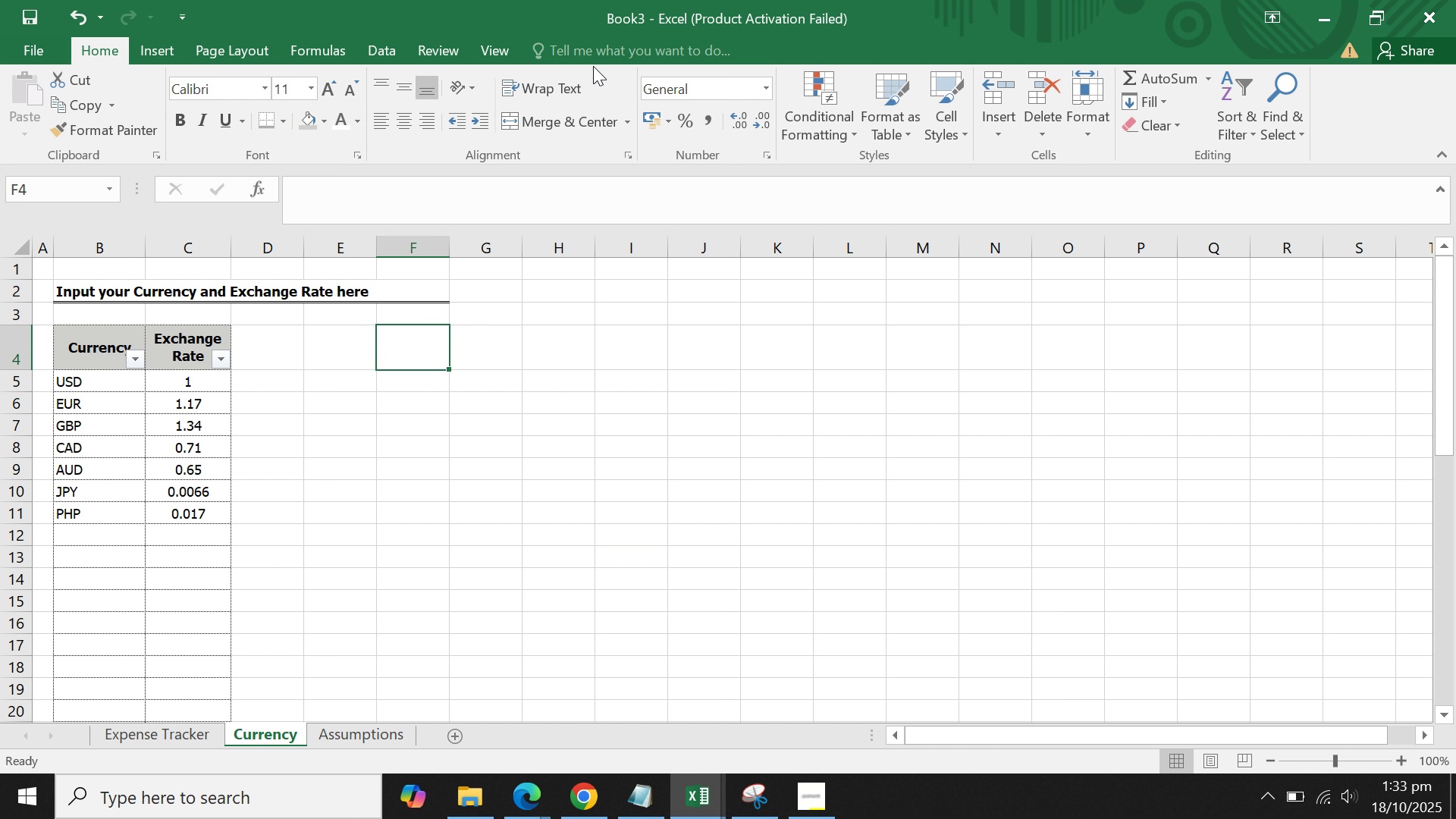 
left_click([323, 45])
 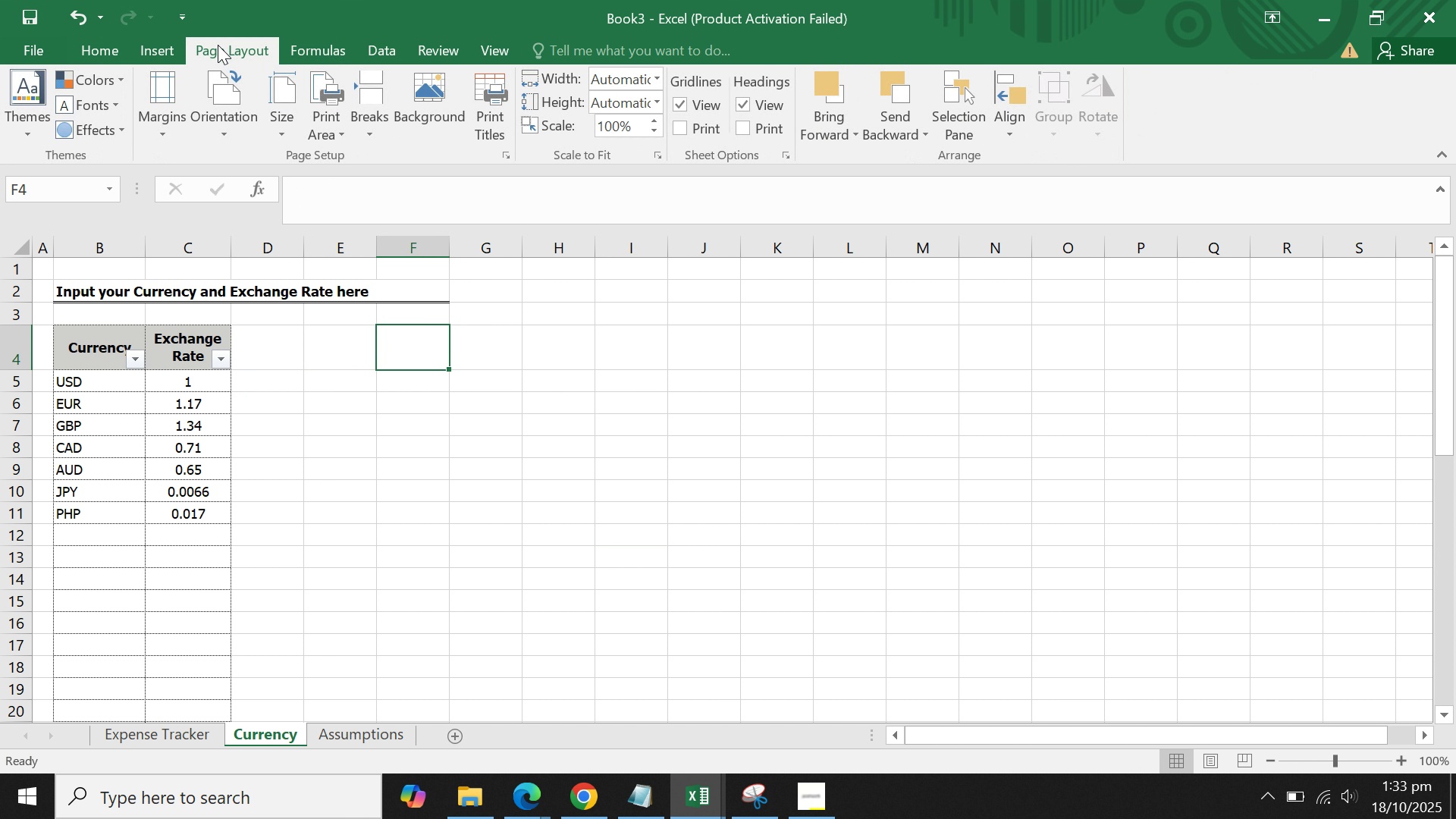 
left_click([218, 45])
 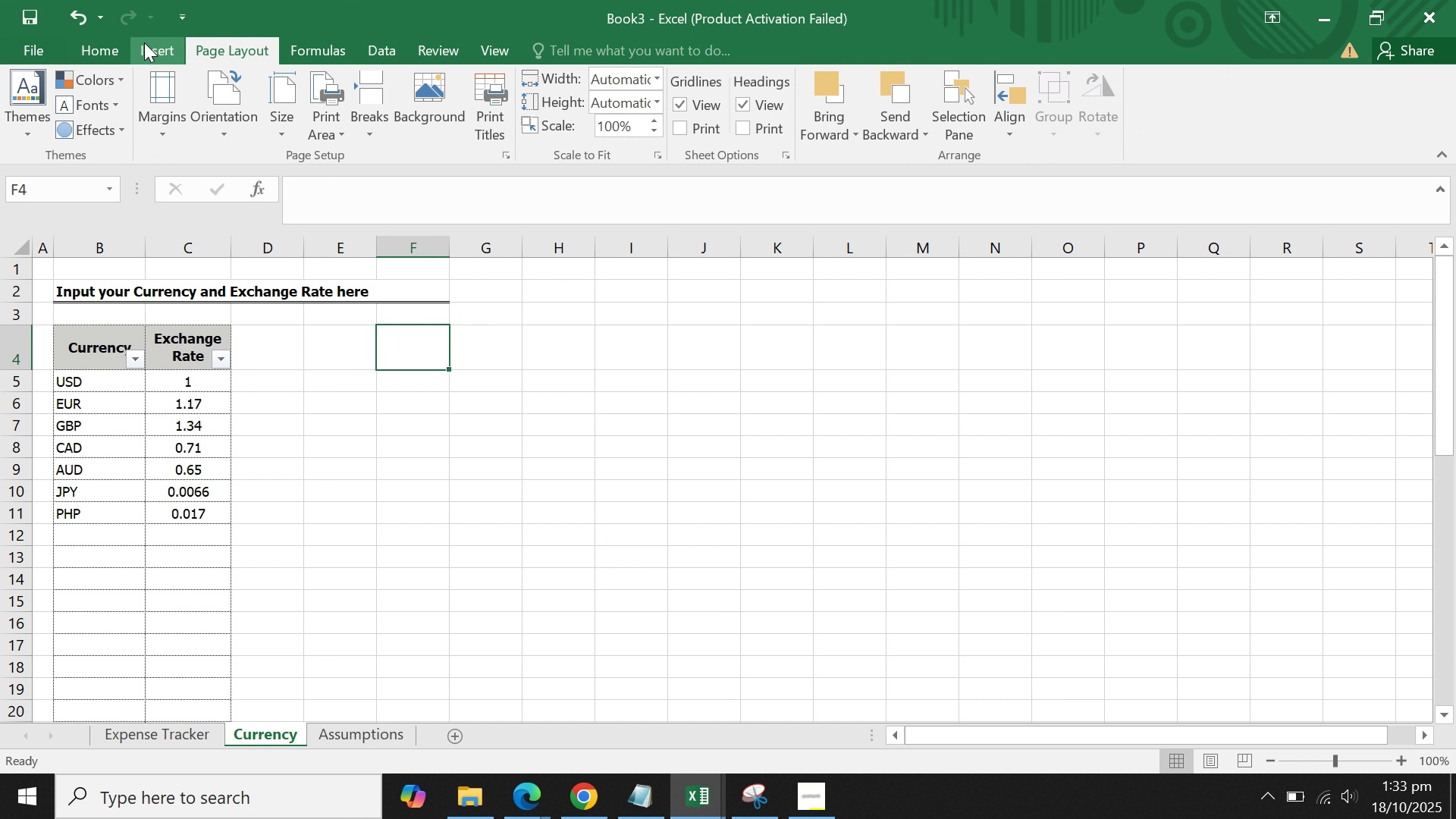 
left_click([144, 42])
 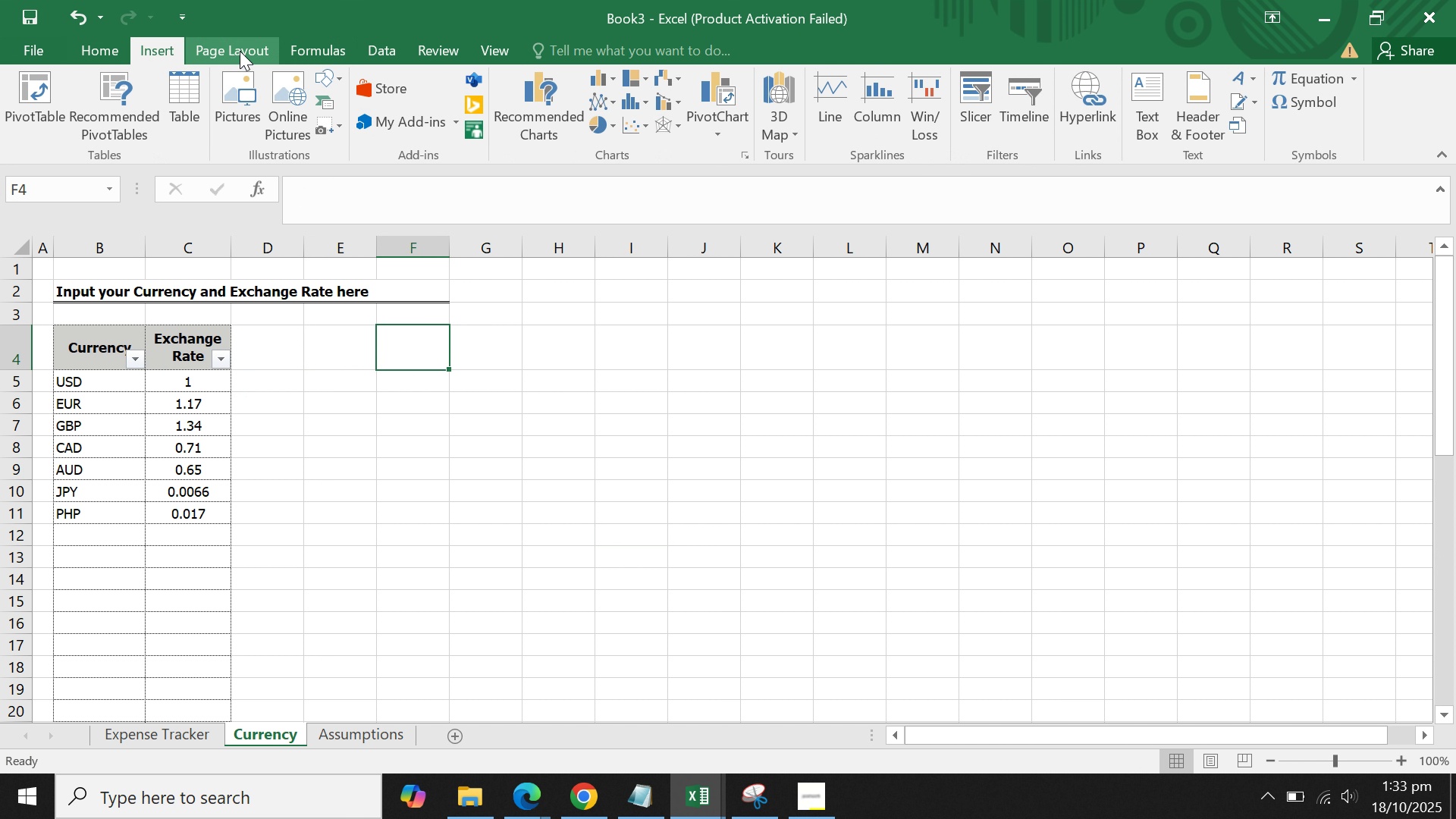 
left_click([240, 51])
 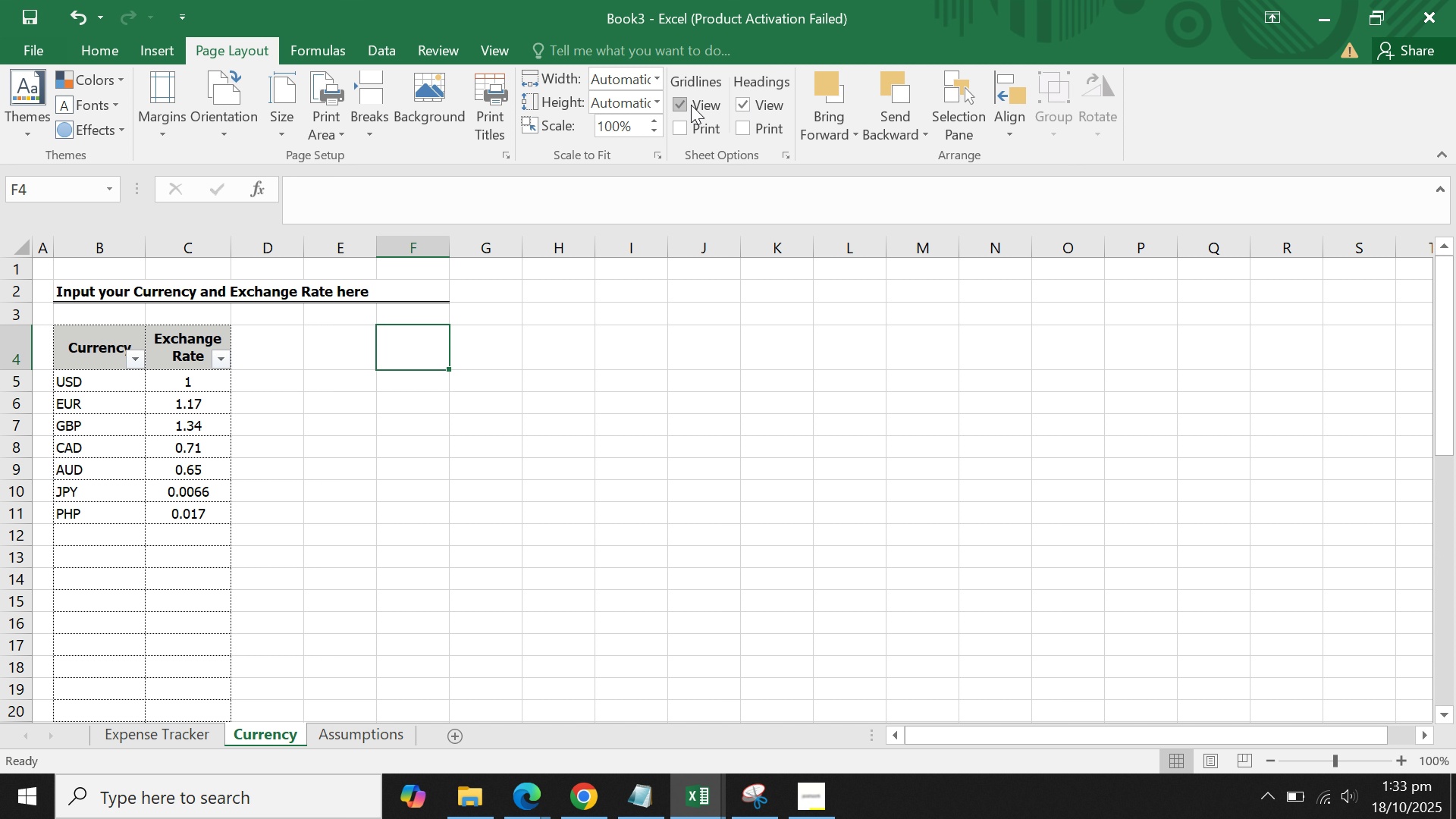 
left_click([695, 105])
 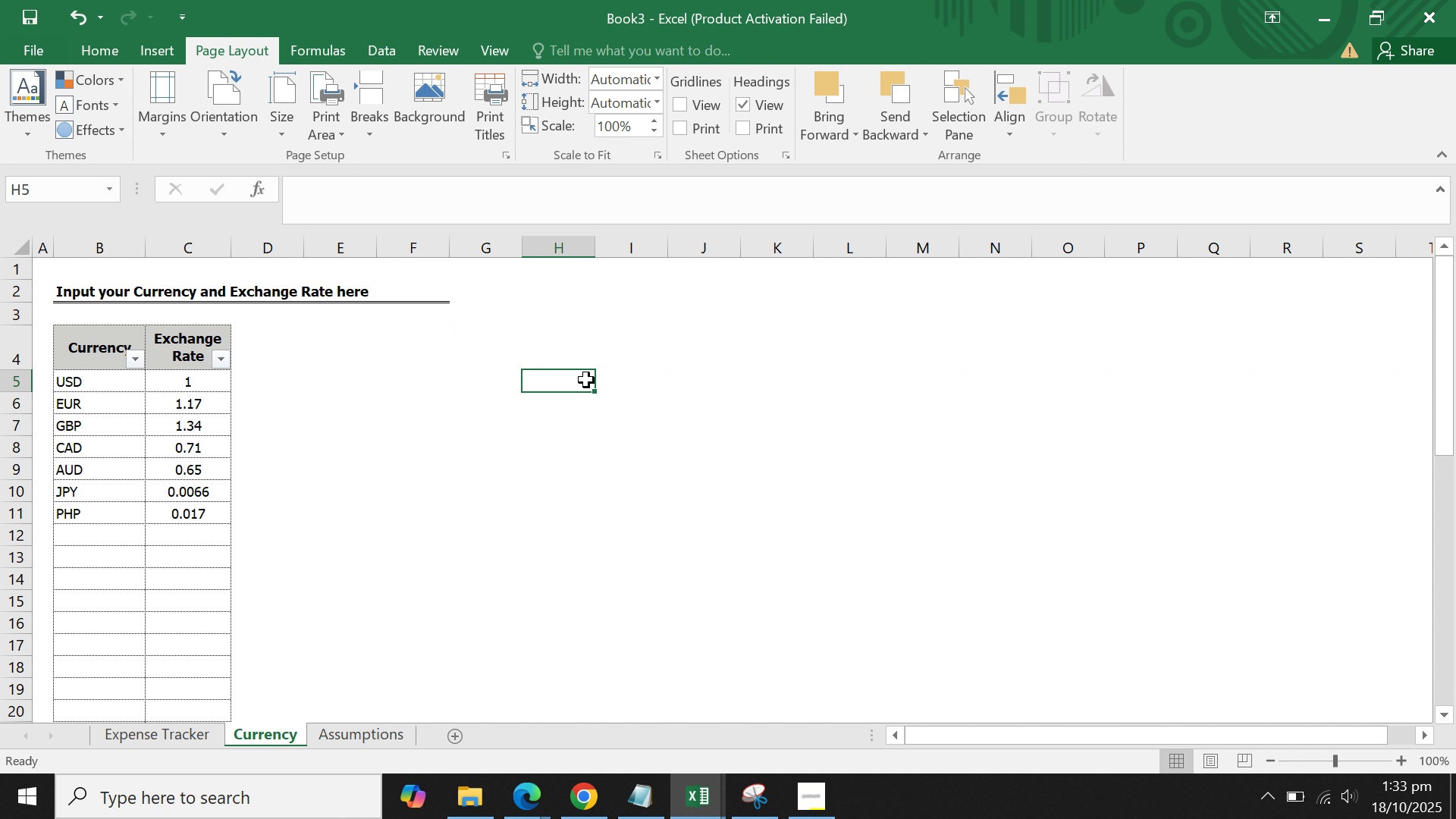 
double_click([586, 380])
 